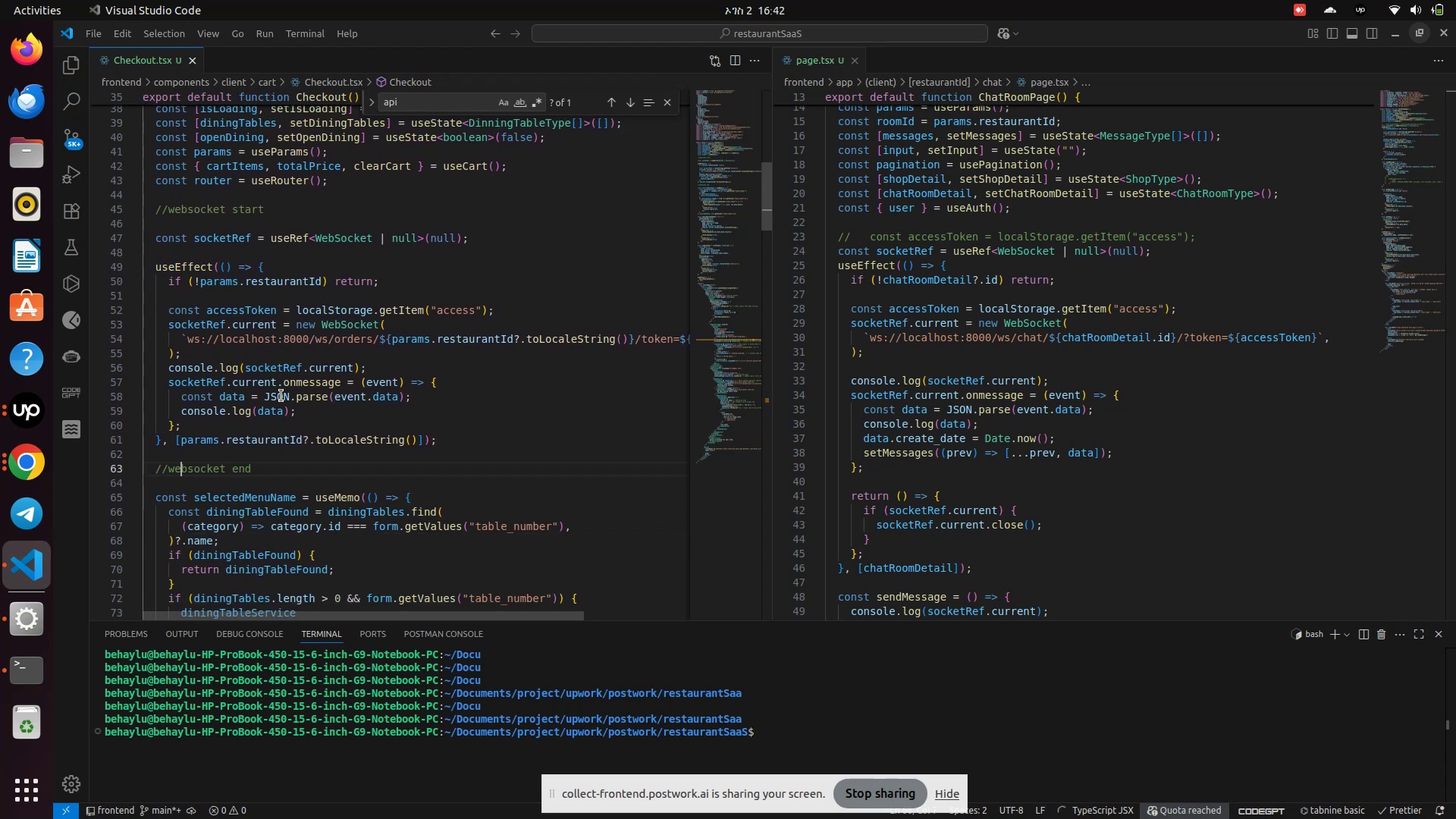 
key(ArrowUp)
 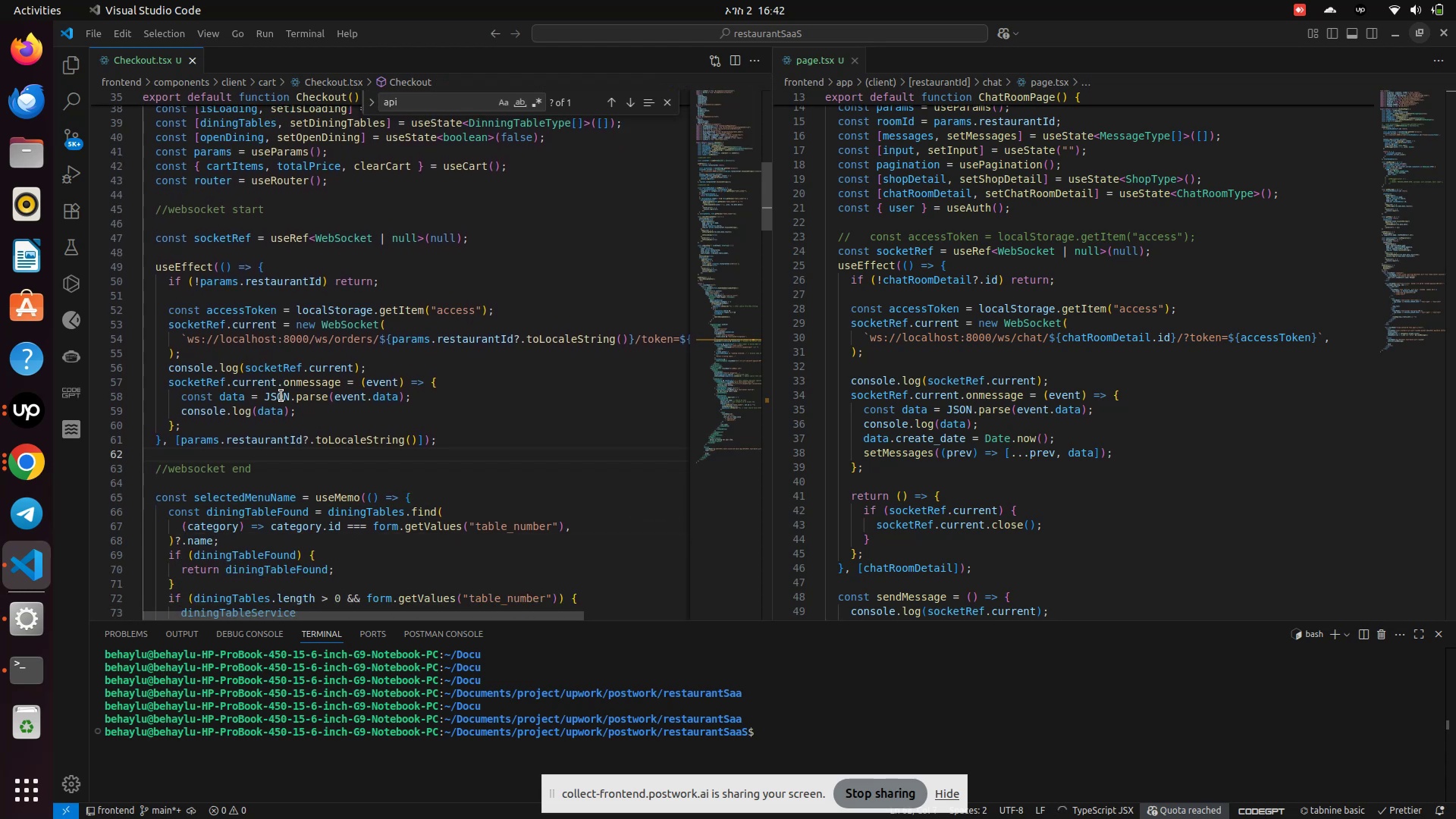 
key(ArrowUp)
 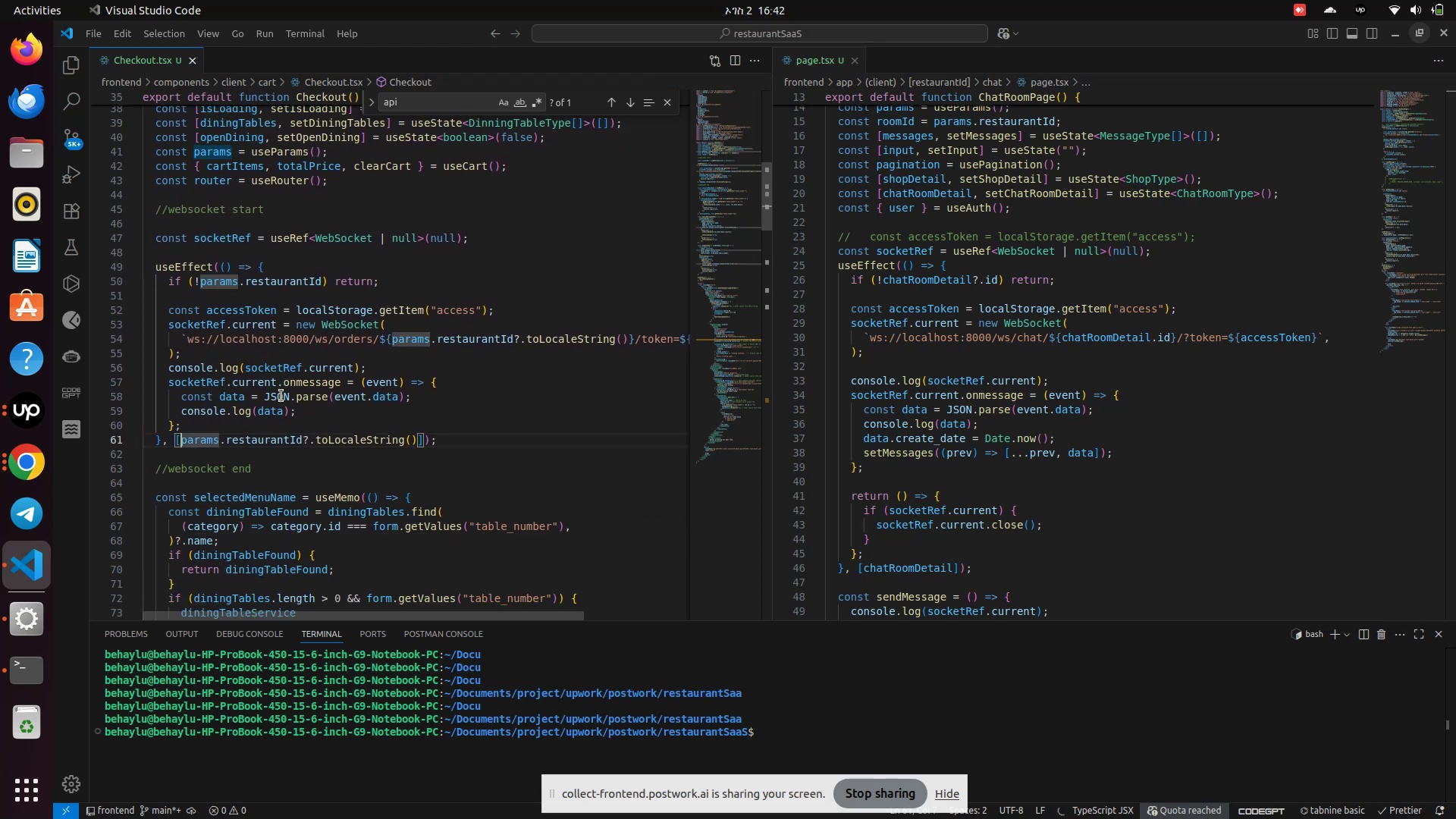 
key(ArrowUp)
 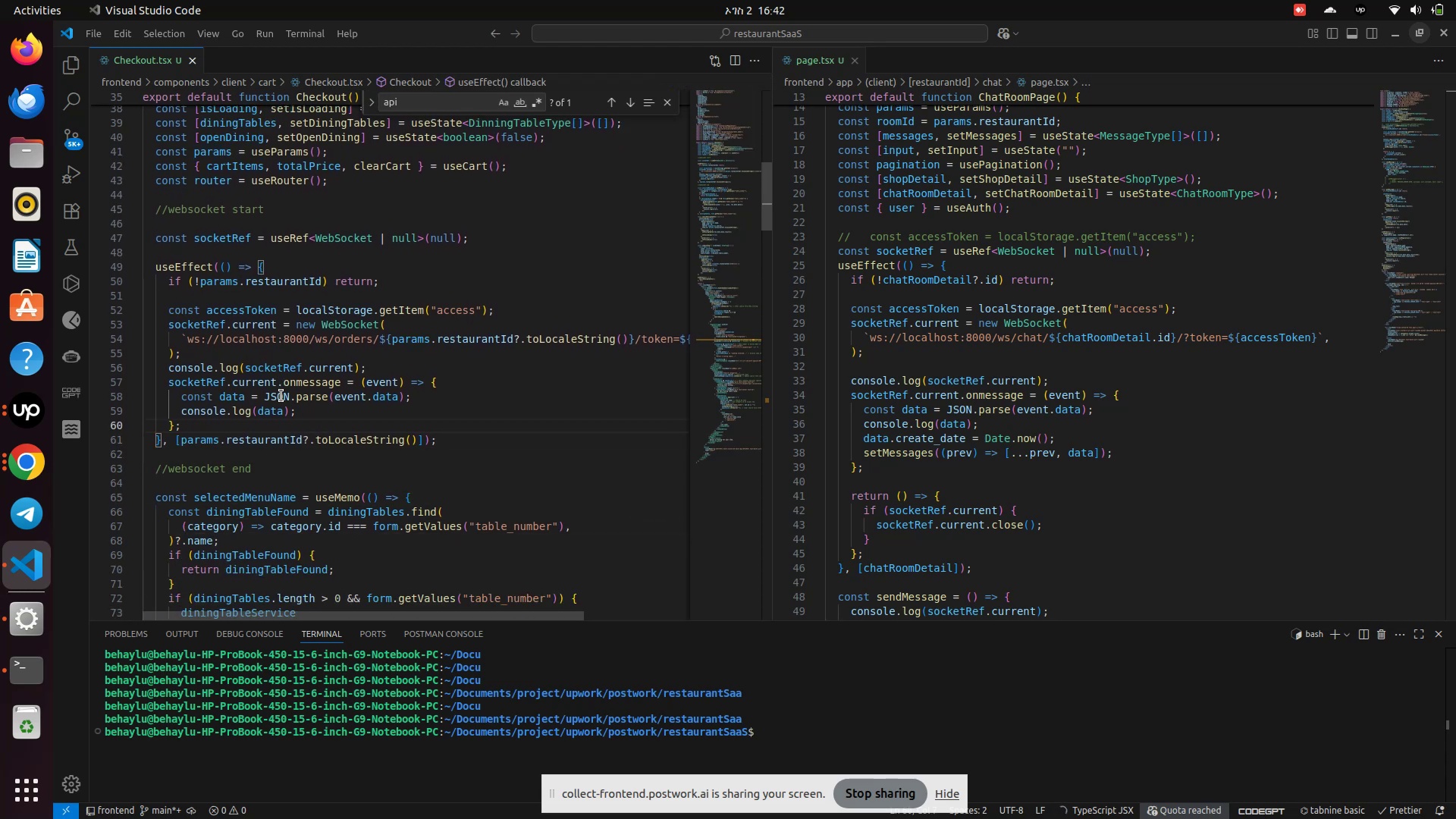 
key(Enter)
 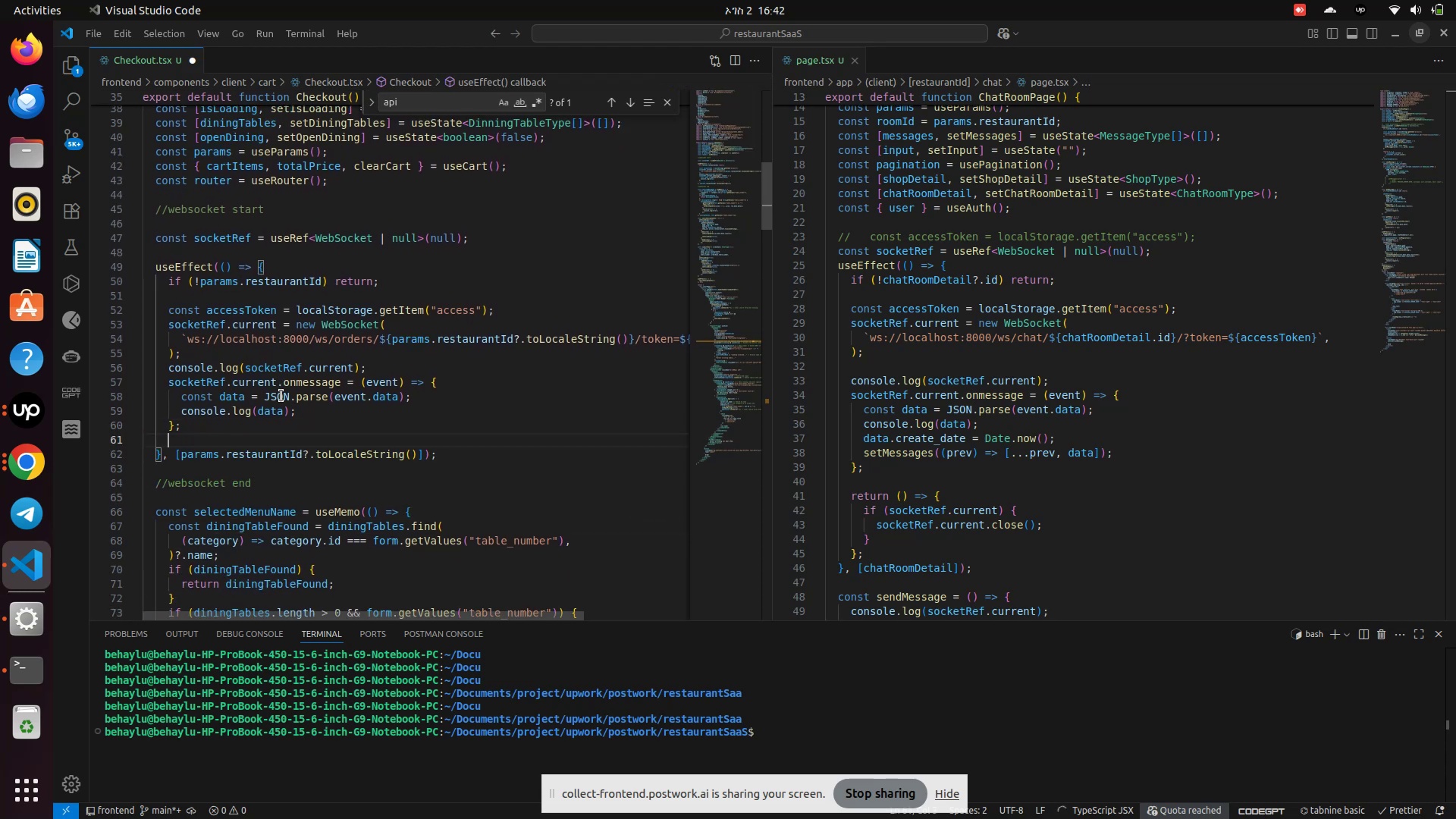 
key(Enter)
 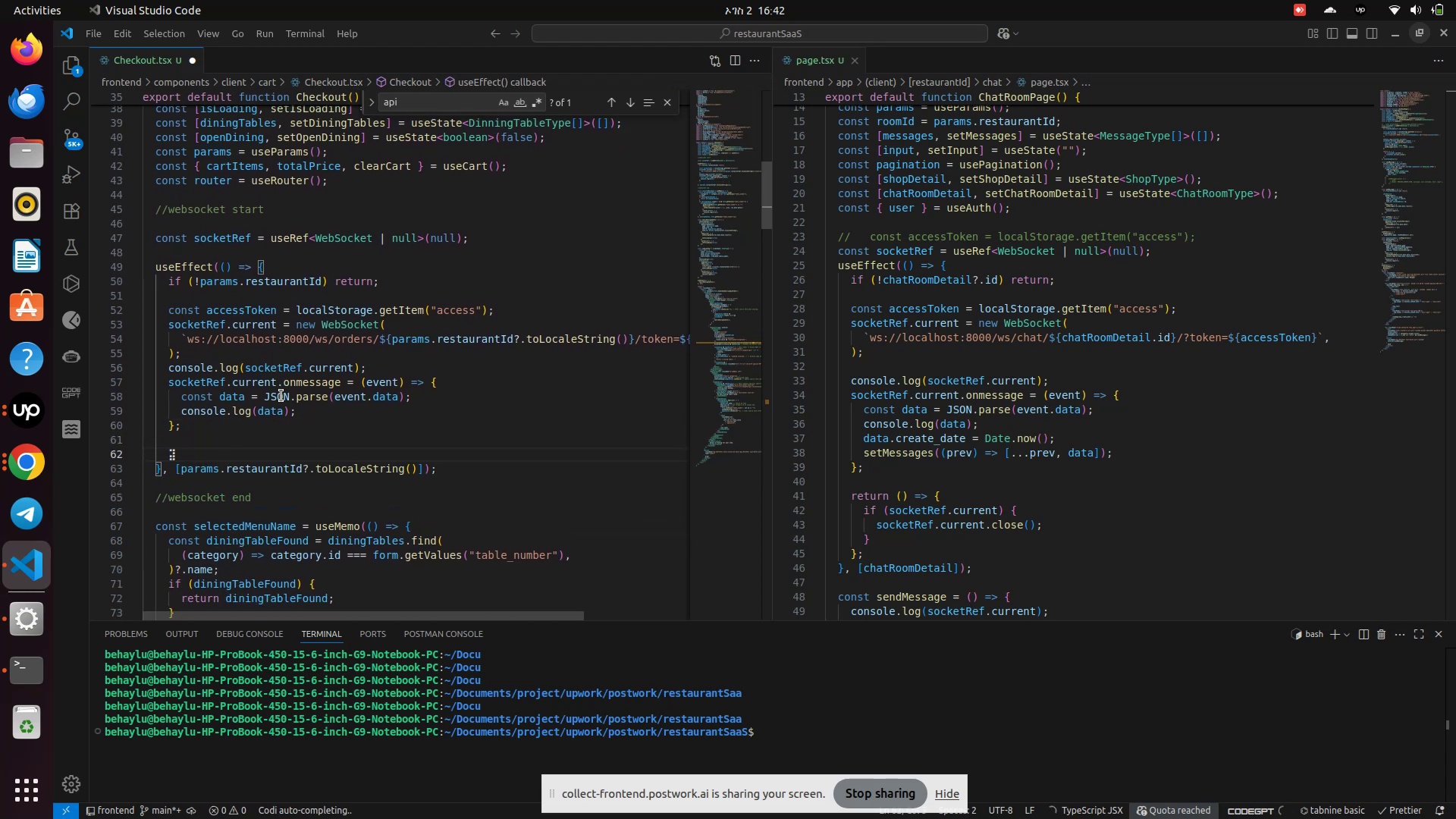 
type(rer)
key(Backspace)
type(tur)
 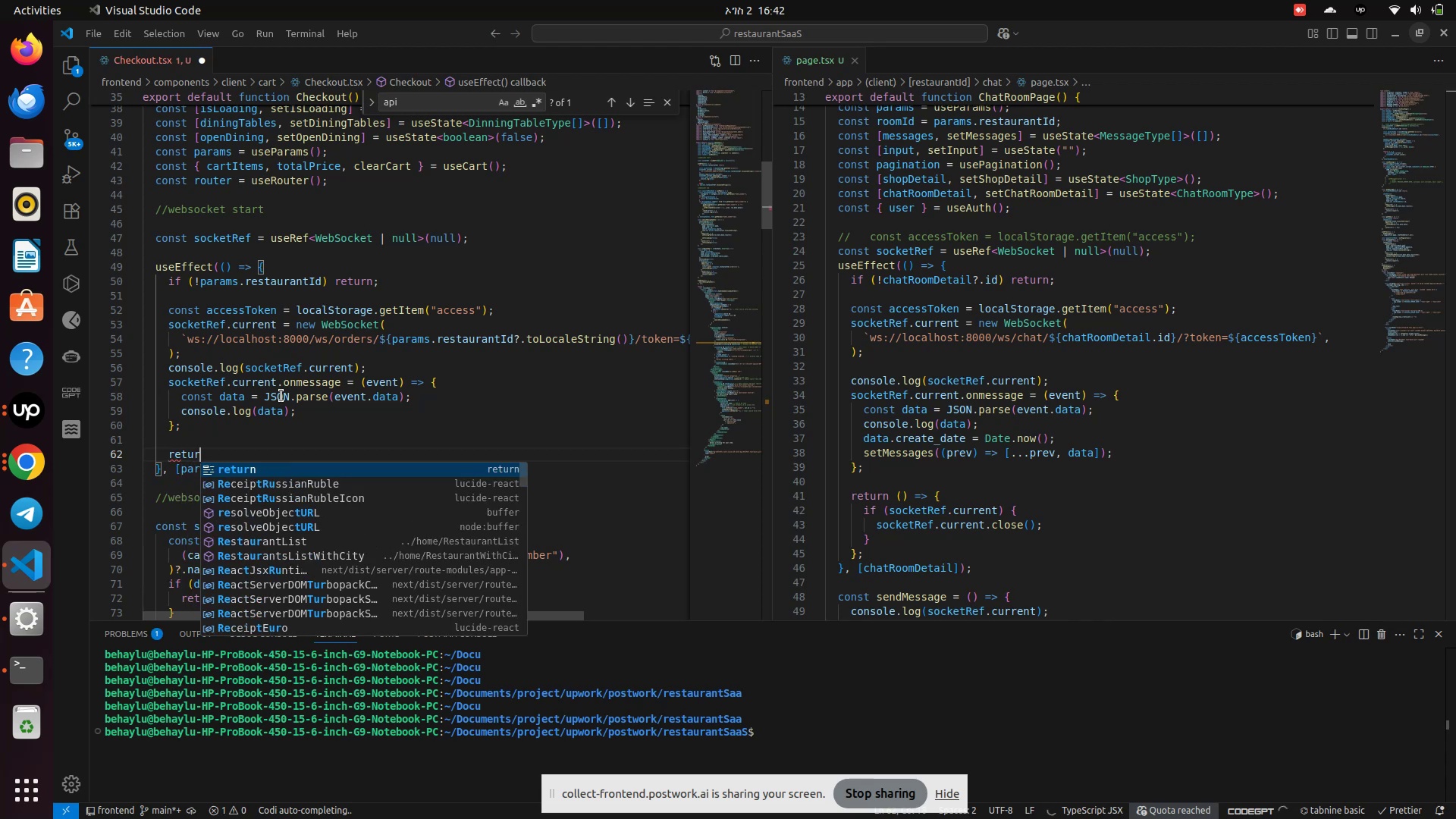 
key(Enter)
 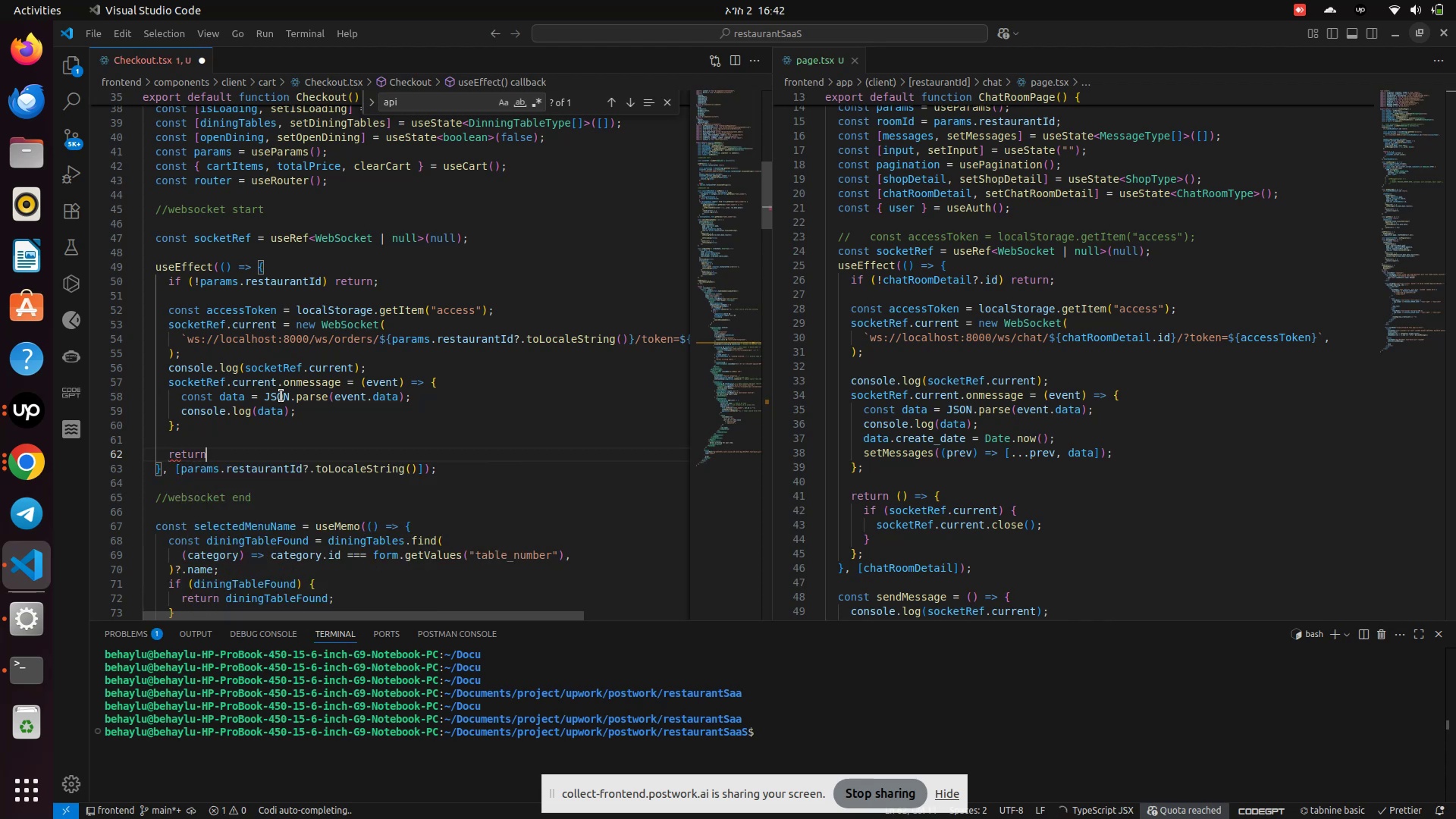 
key(Space)
 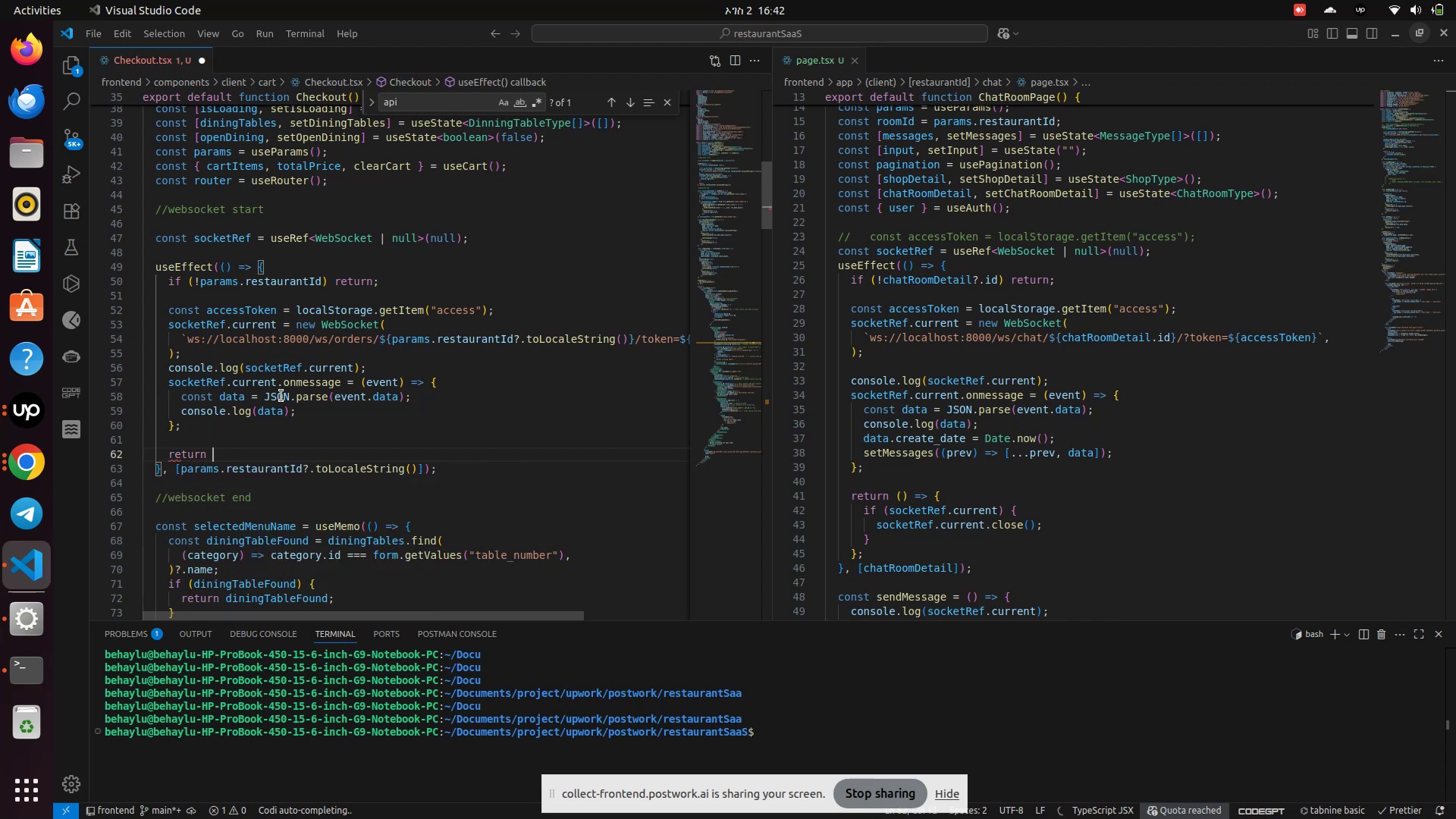 
key(Shift+9)
 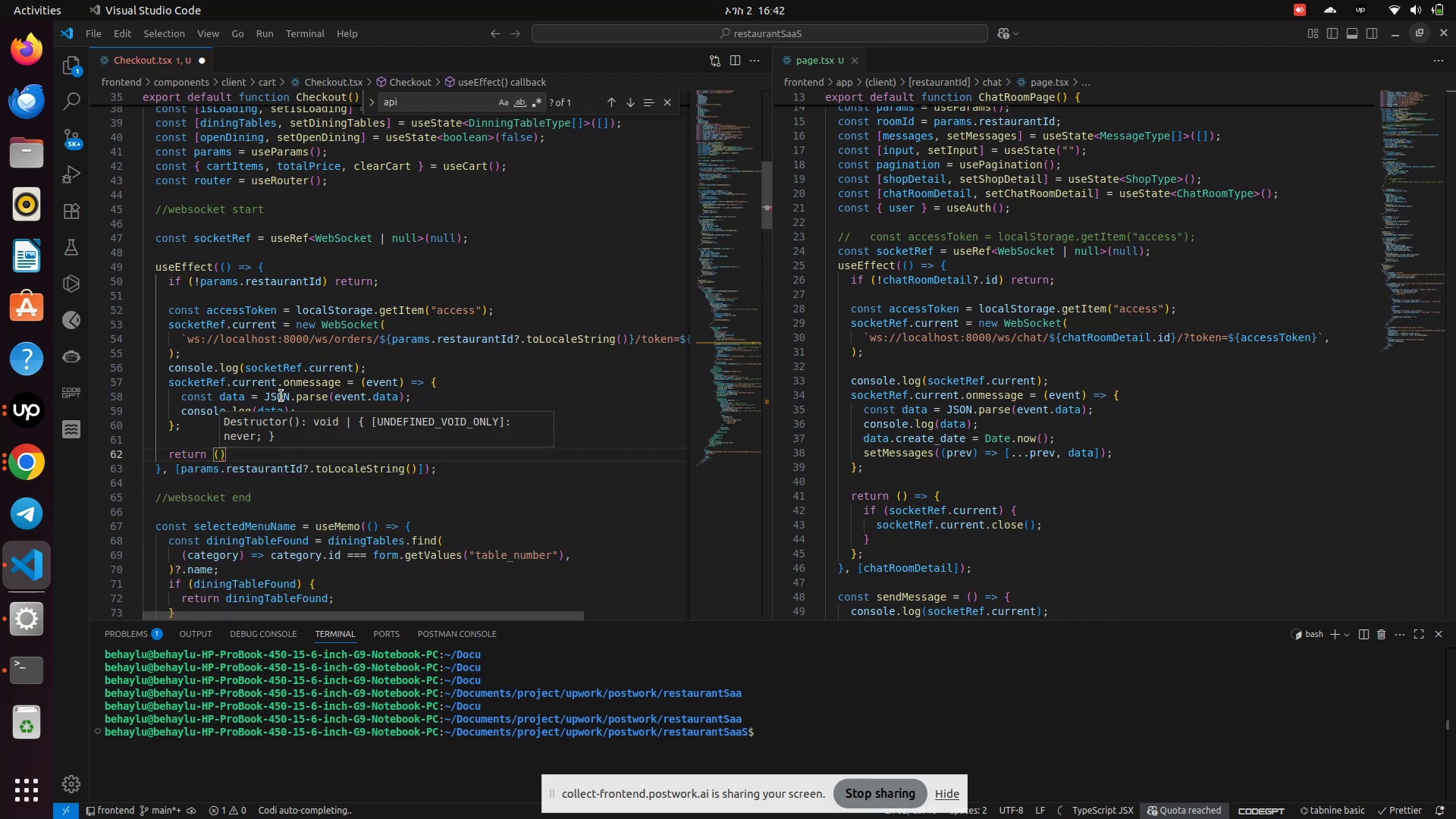 
key(ArrowRight)
 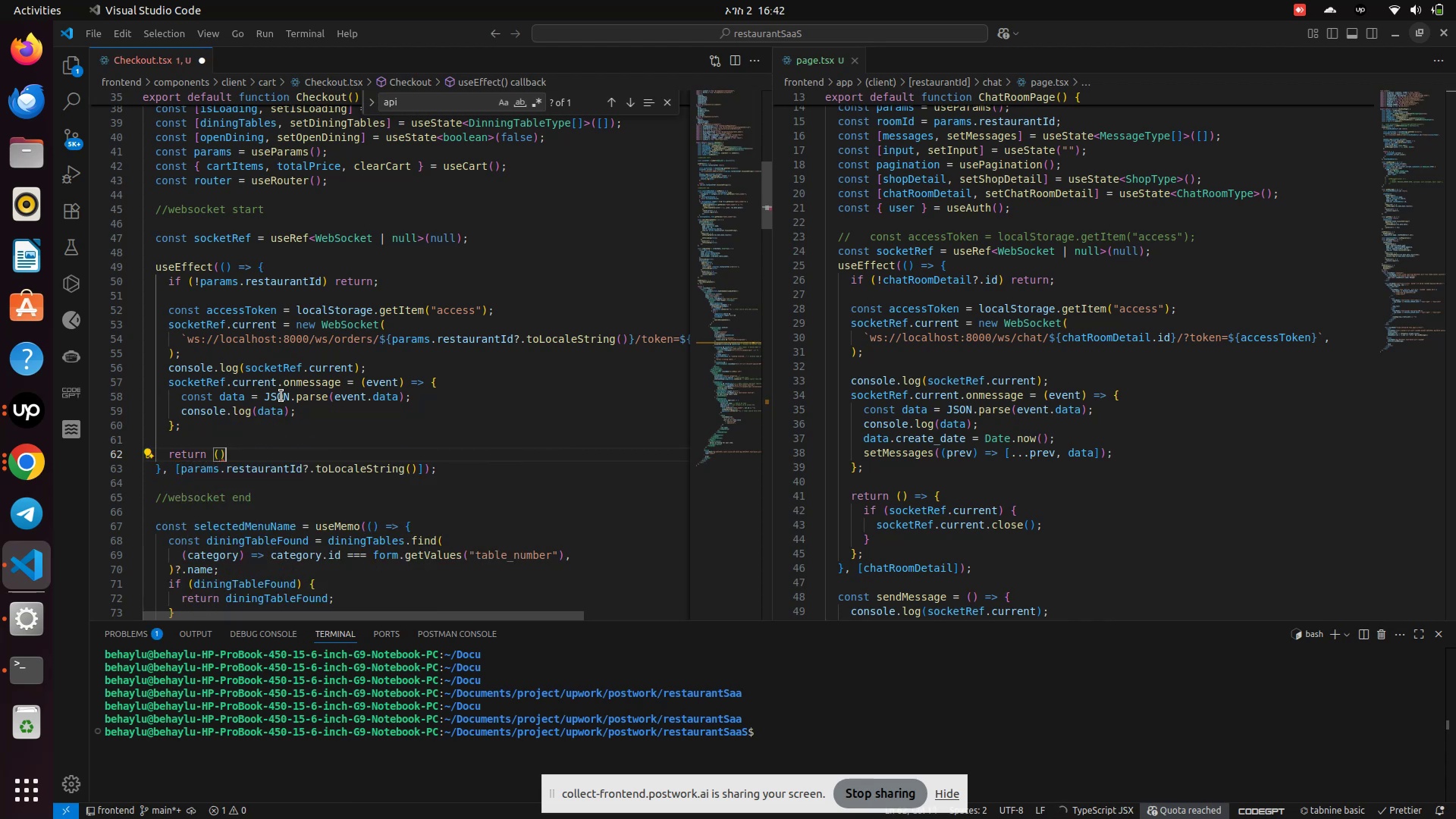 
key(Equal)
 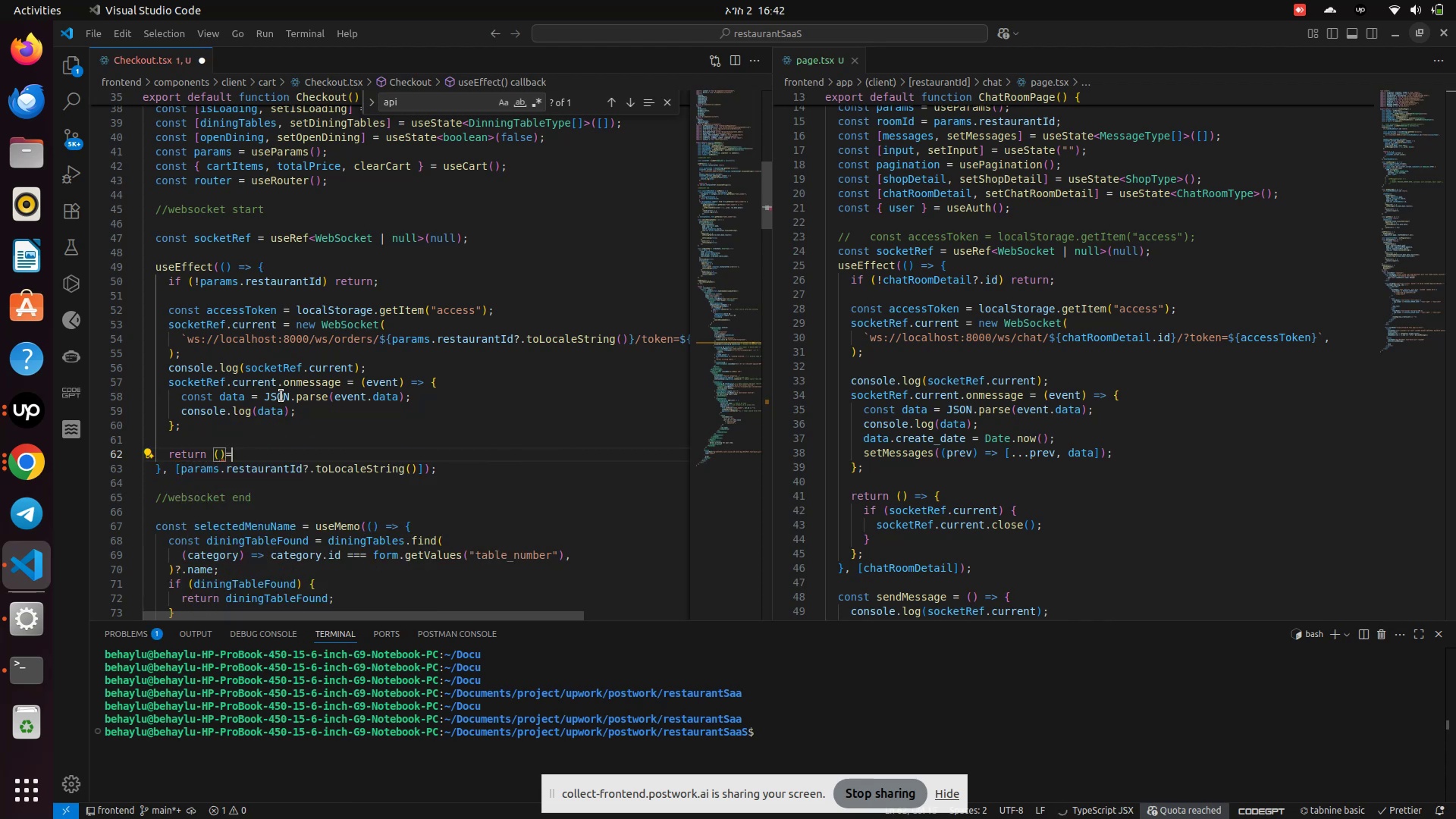 
key(Shift+Period)
 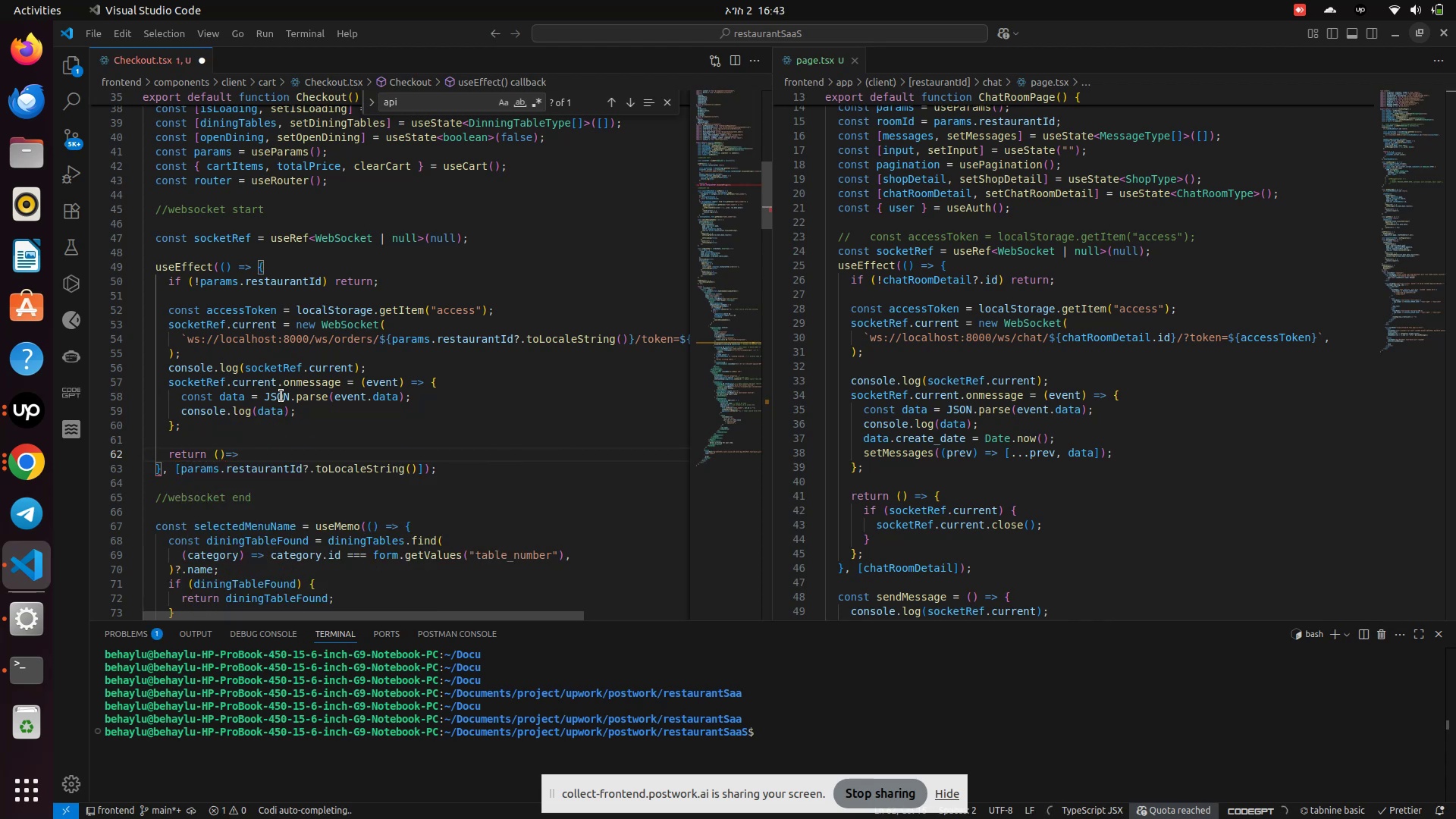 
key(Shift+BracketLeft)
 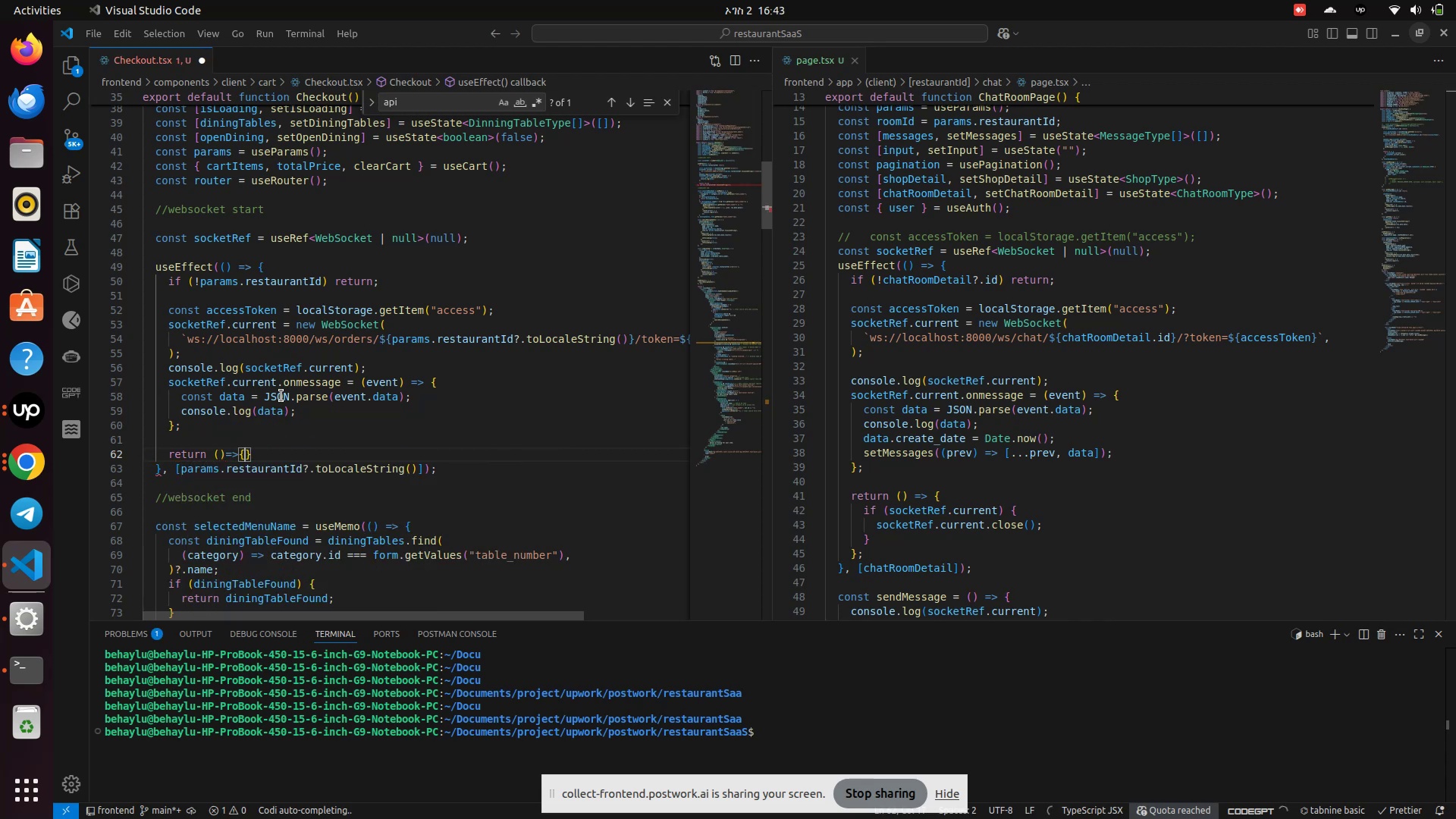 
key(Enter)
 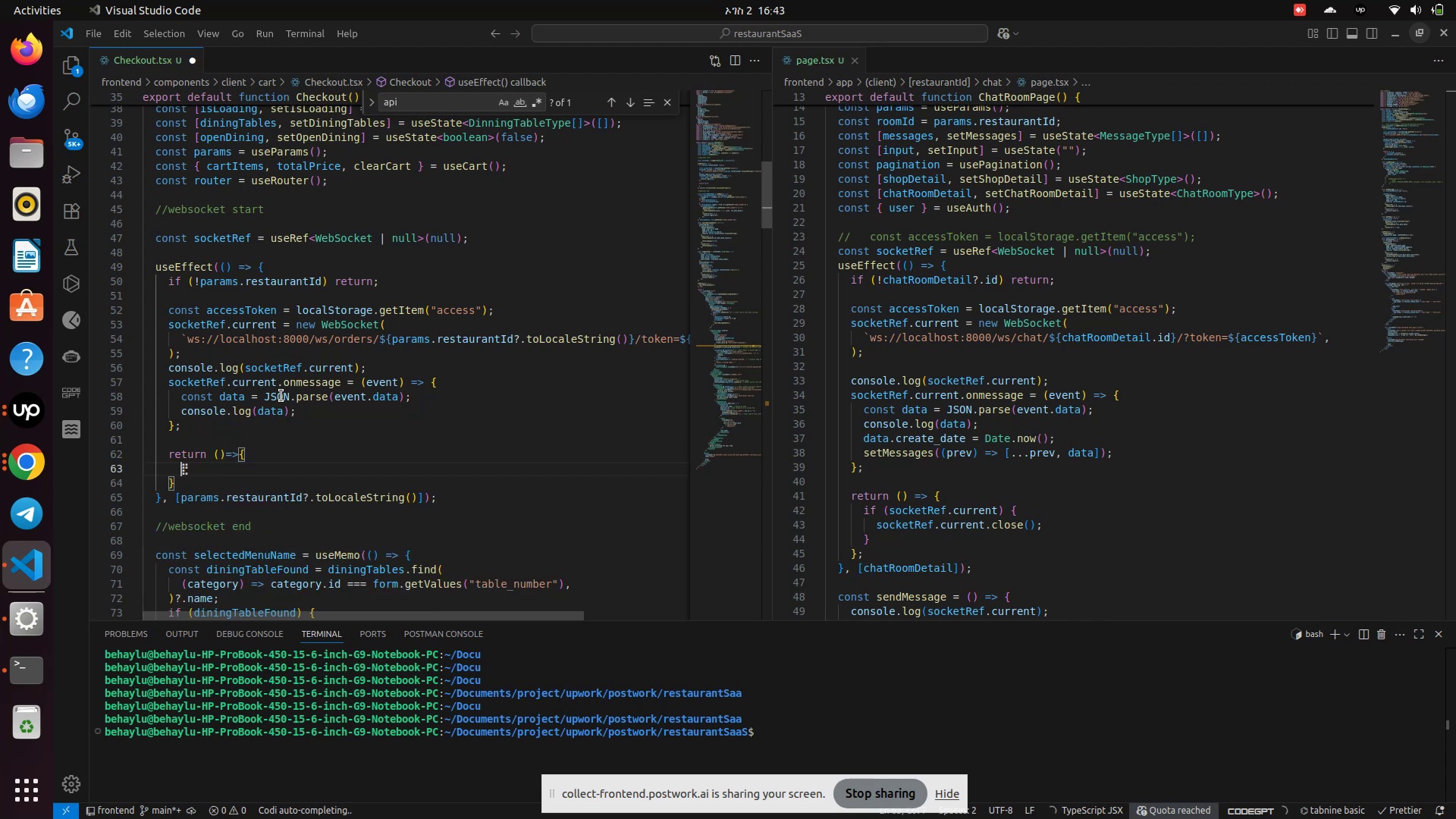 
type(if(socketRef.current)
 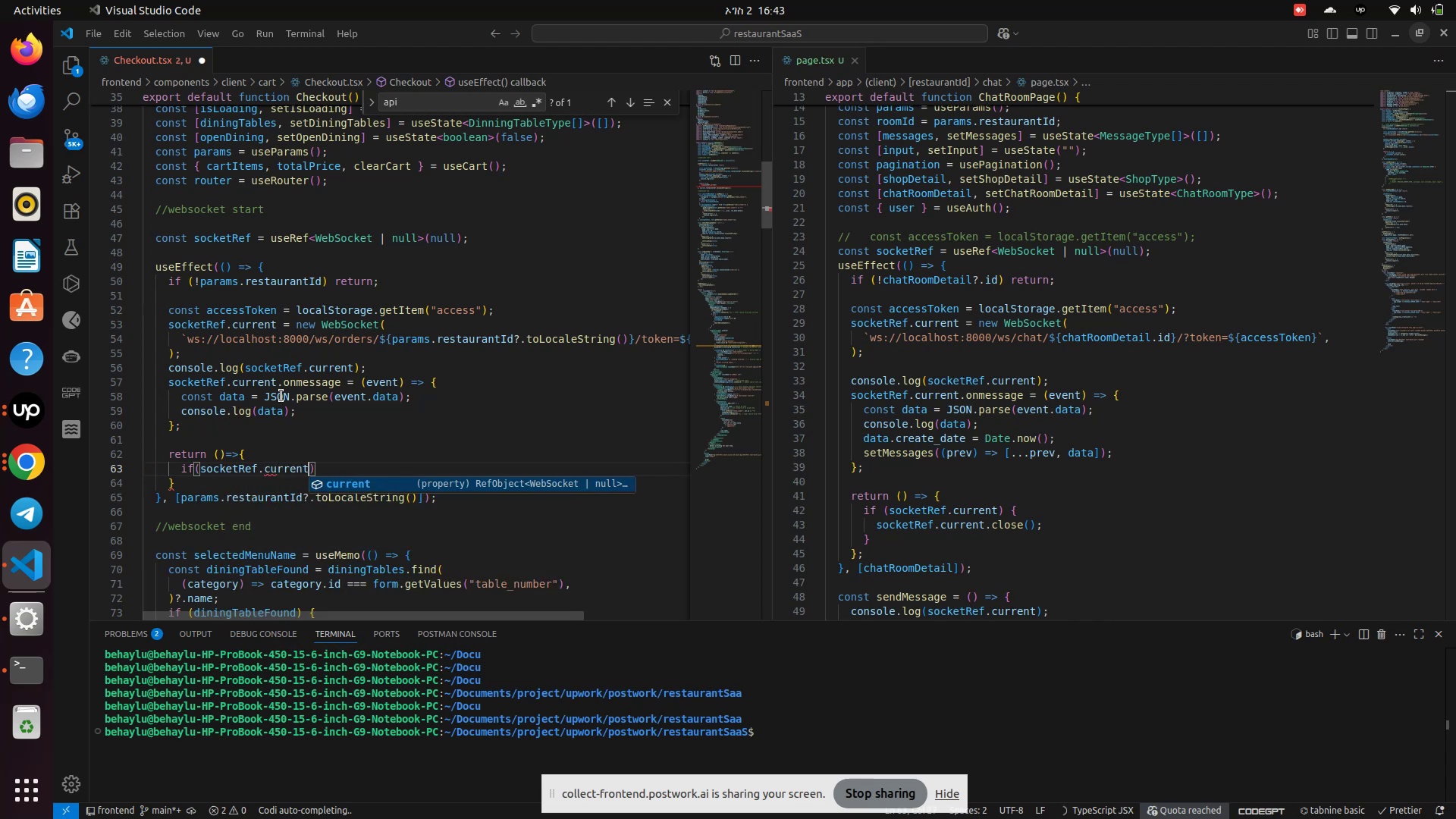 
key(ArrowRight)
 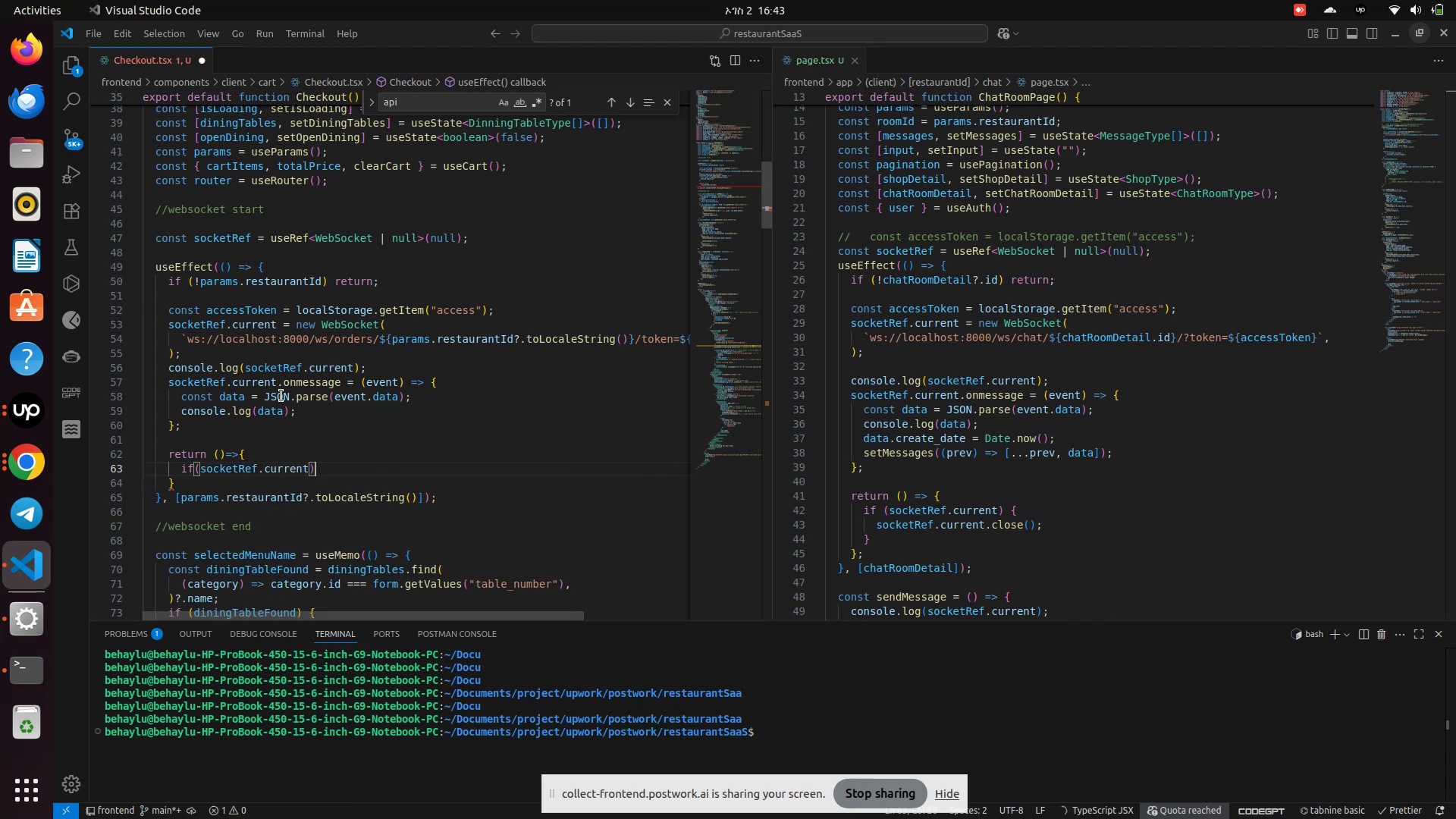 
key(Shift+BracketLeft)
 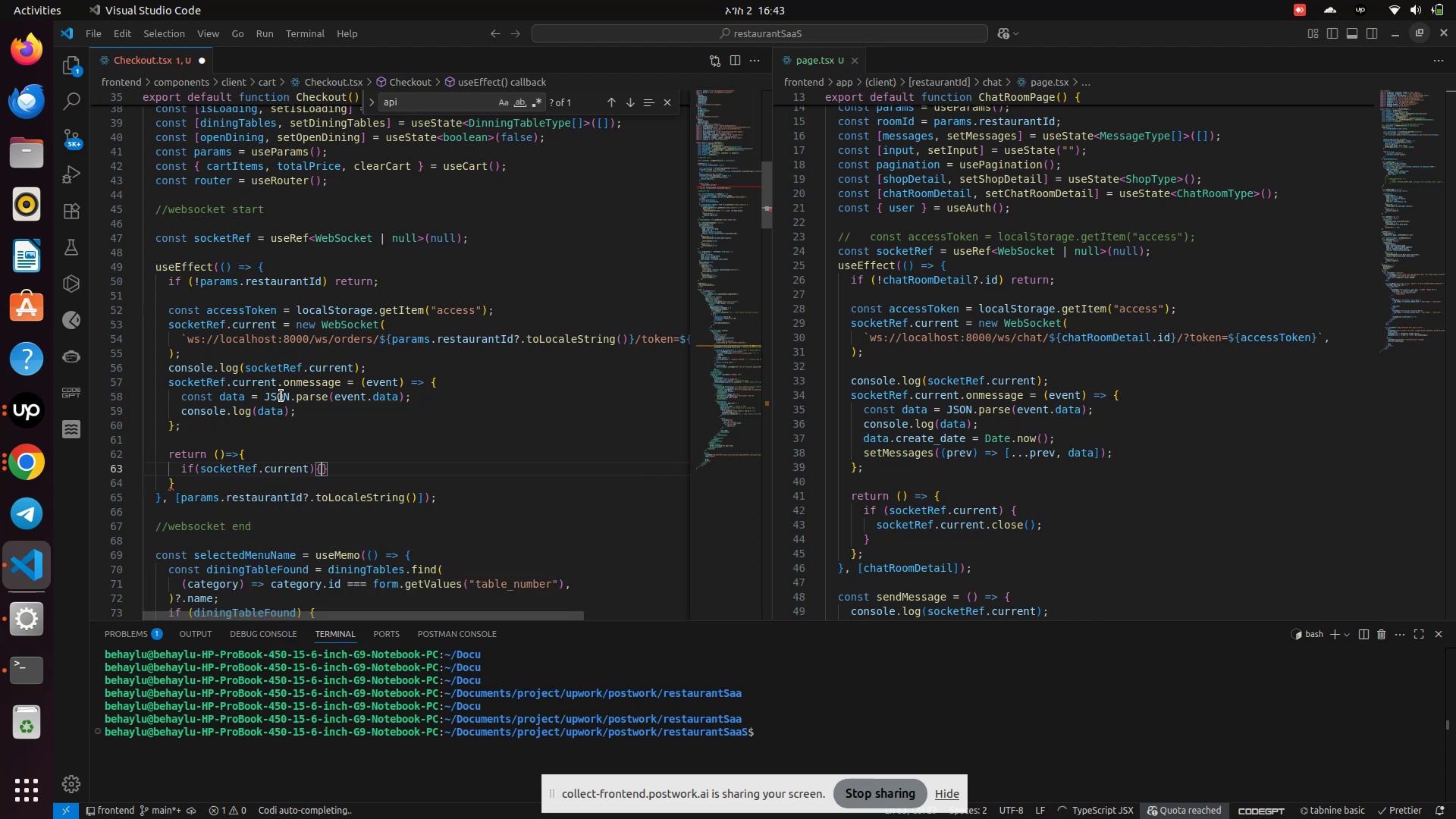 
key(Enter)
 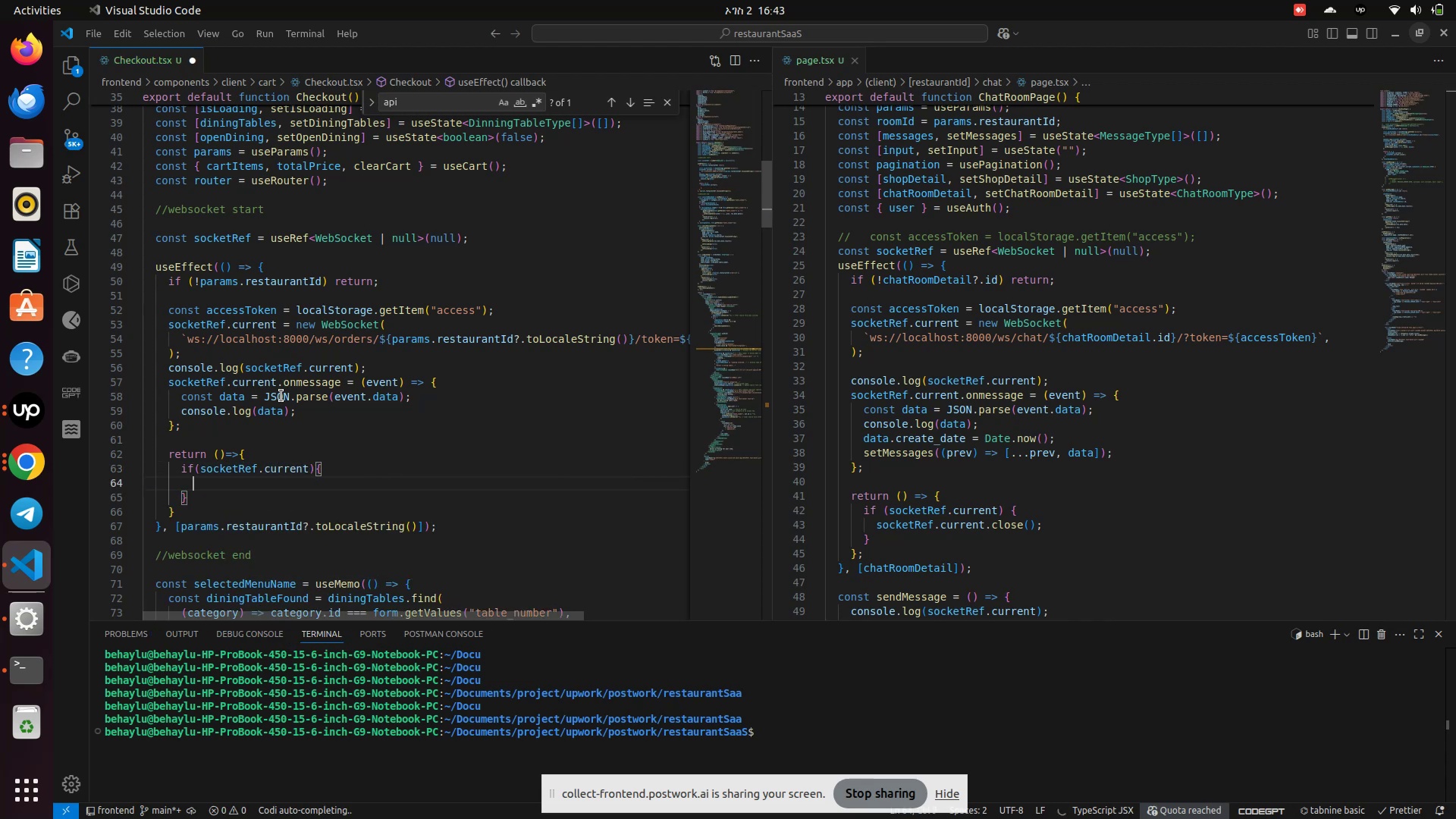 
type(socketREt)
key(Backspace)
type(f)
key(Backspace)
key(Backspace)
type(ef.curre)
 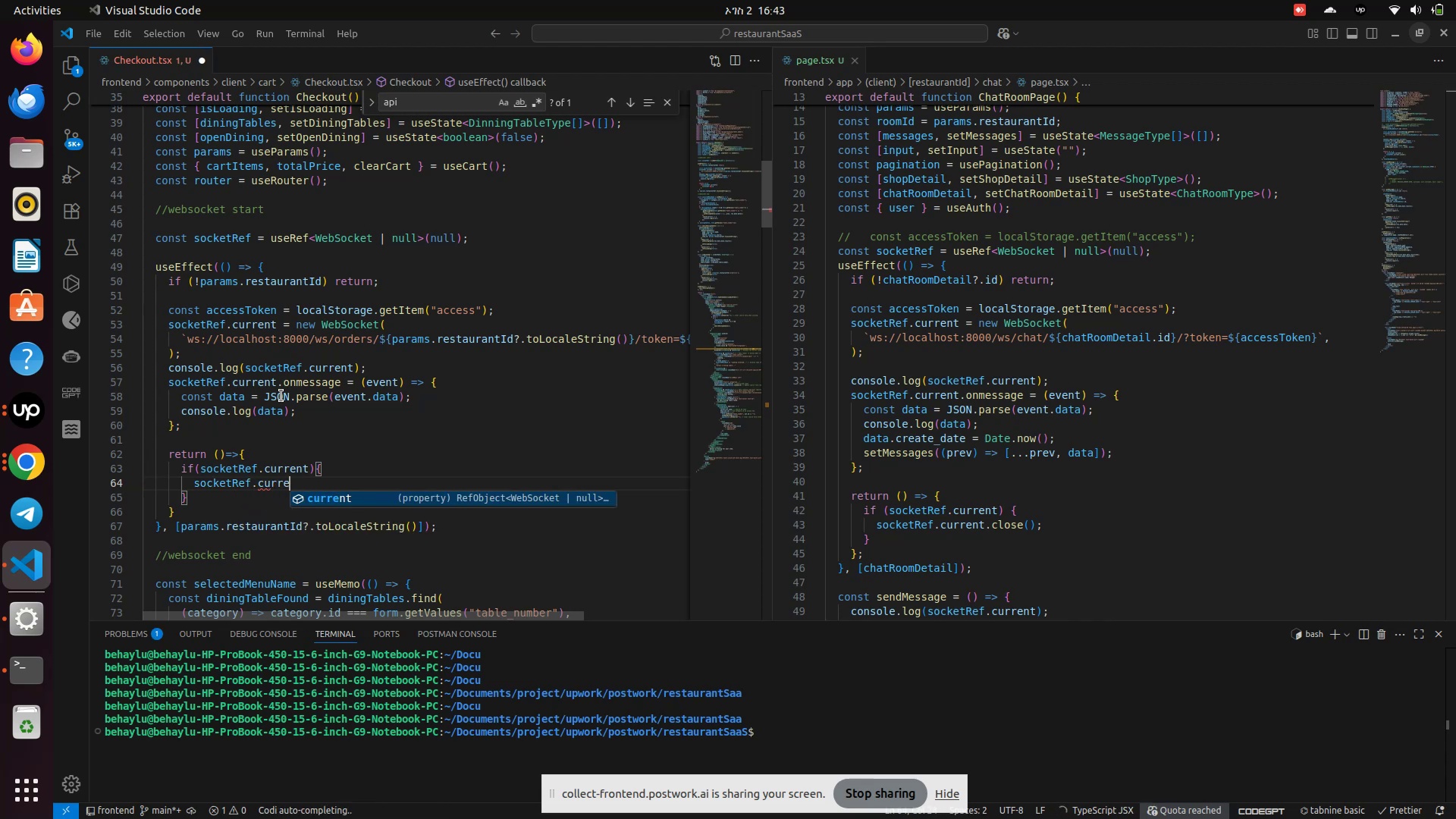 
 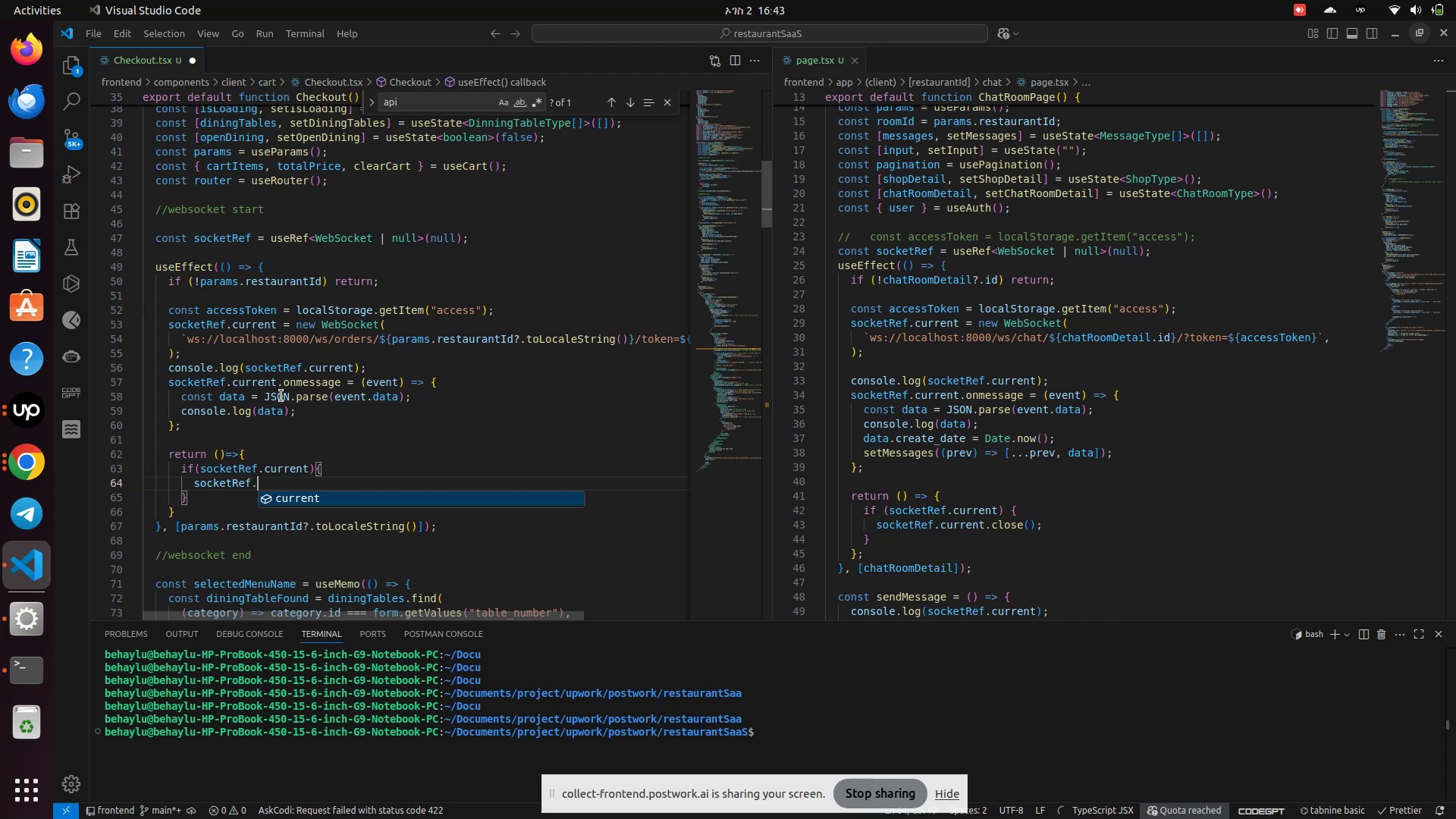 
key(Enter)
 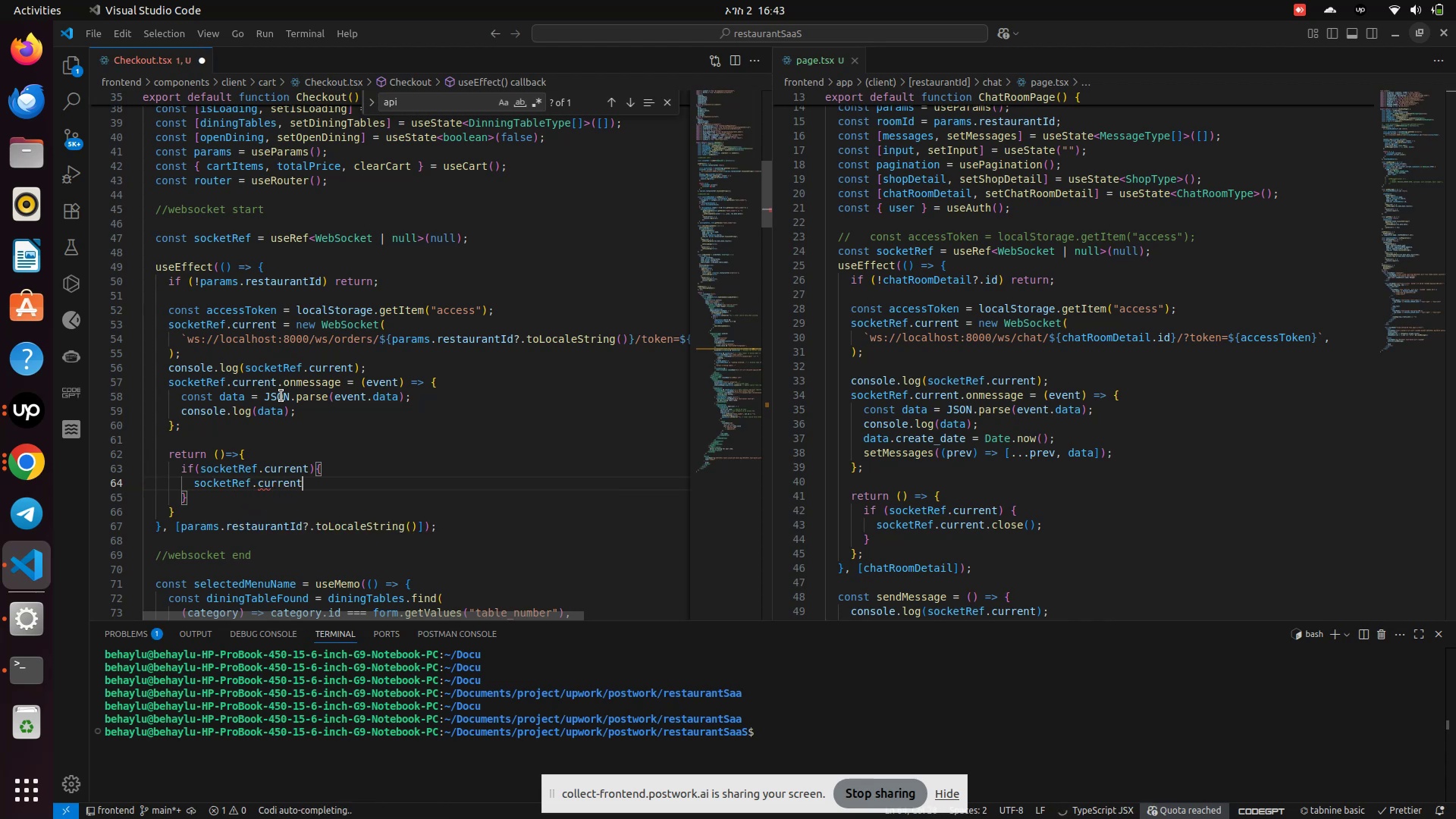 
type(.clos)
 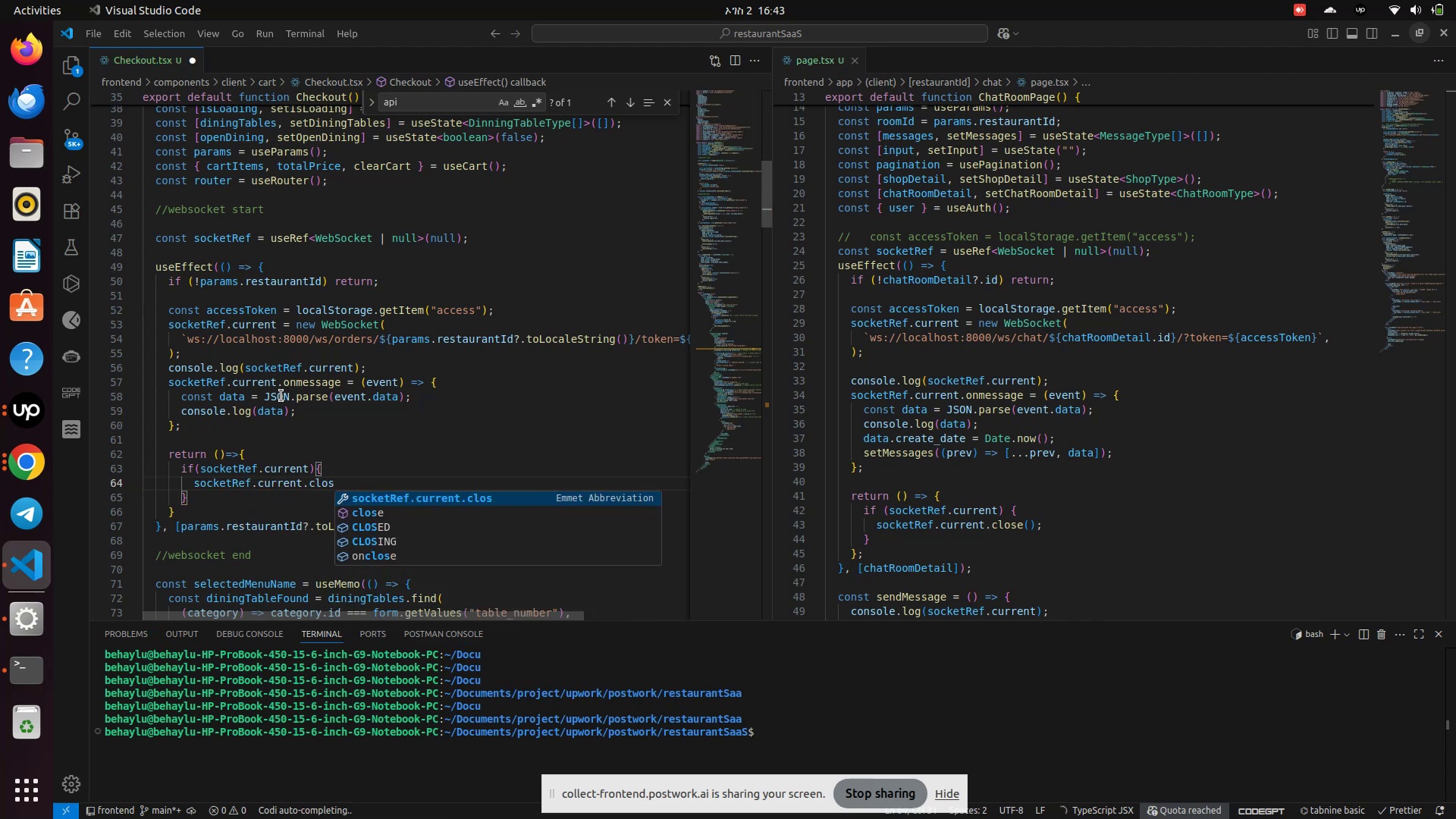 
key(ArrowDown)
 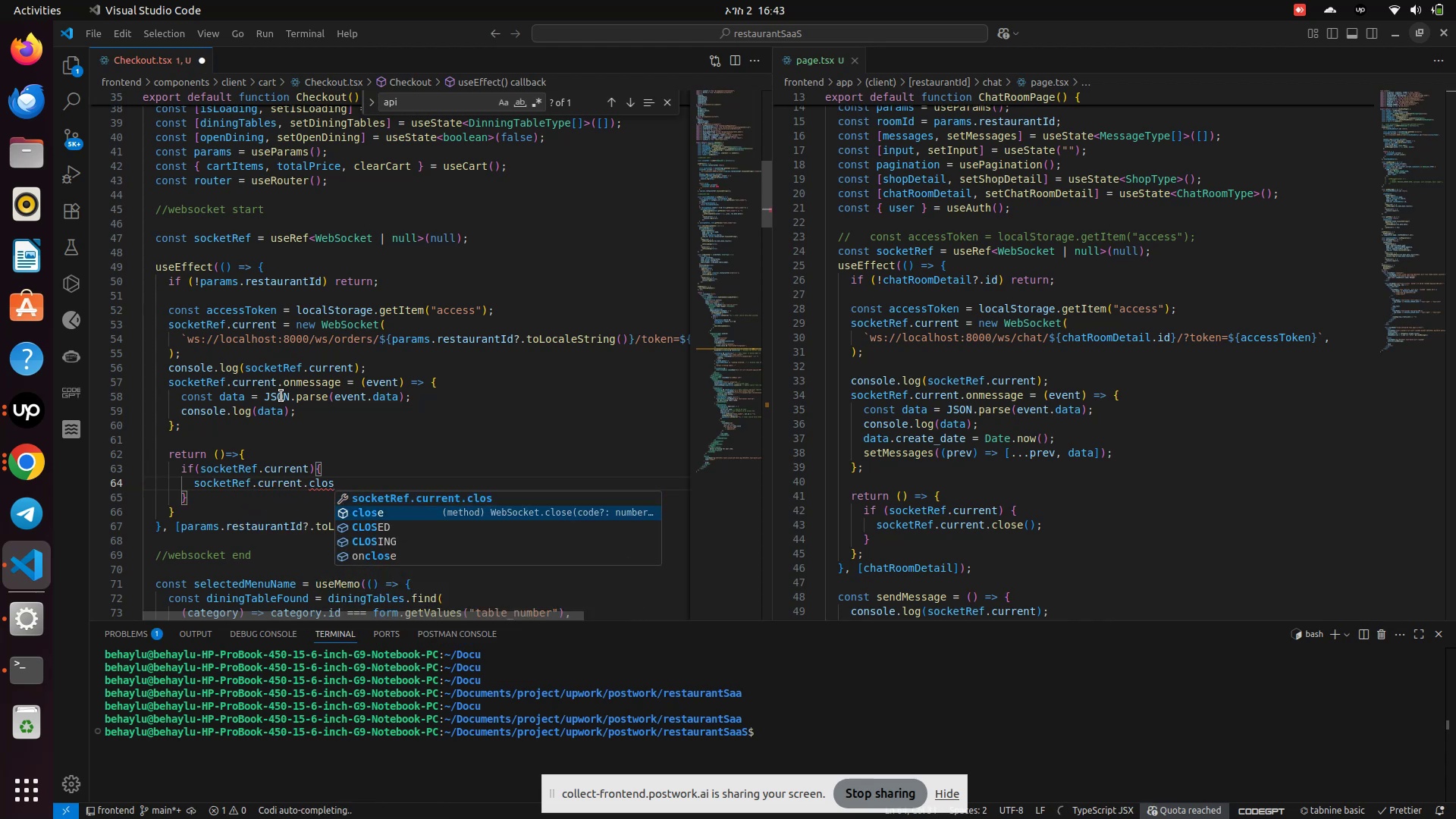 
key(Enter)
 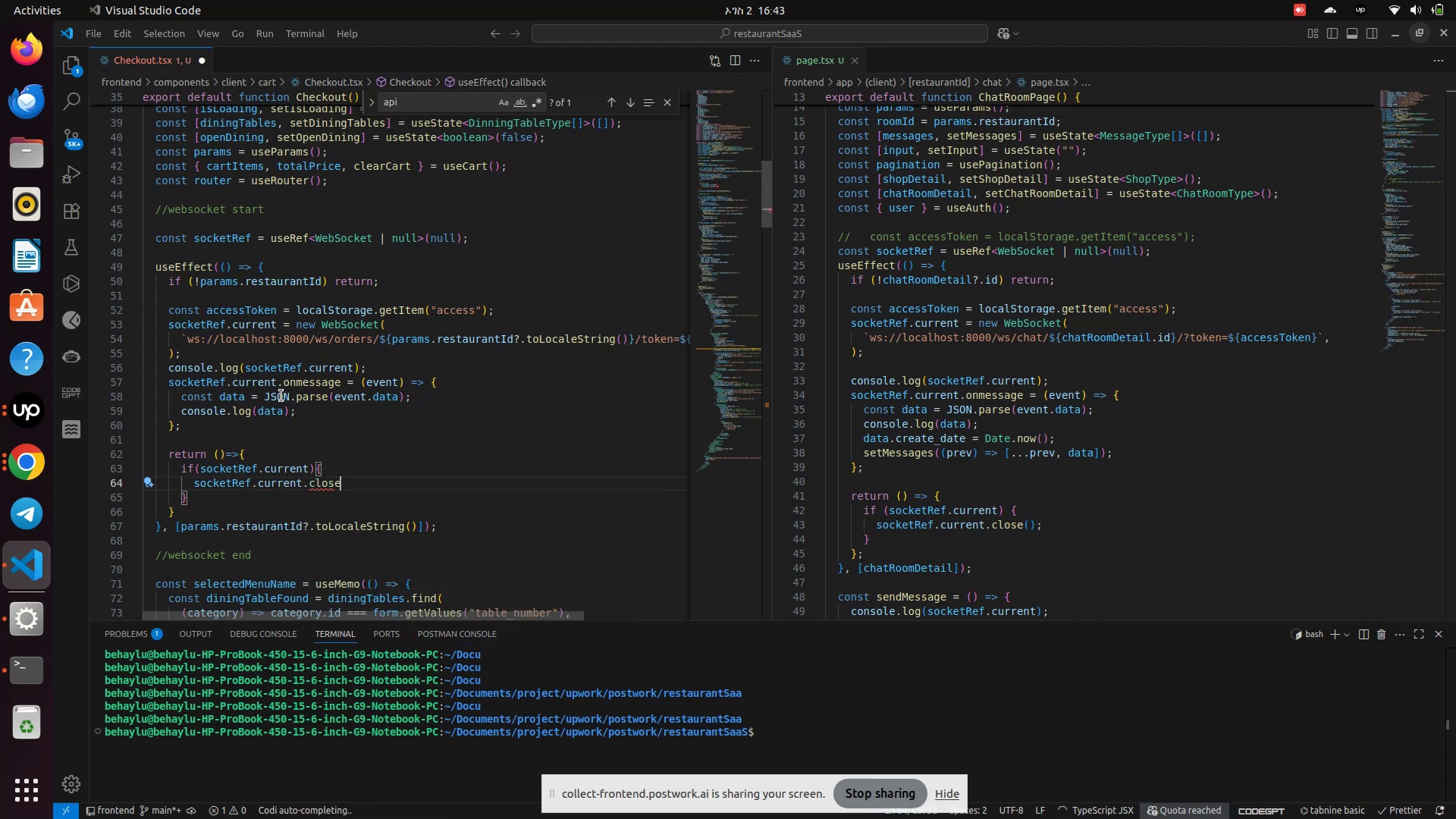 
key(Shift+9)
 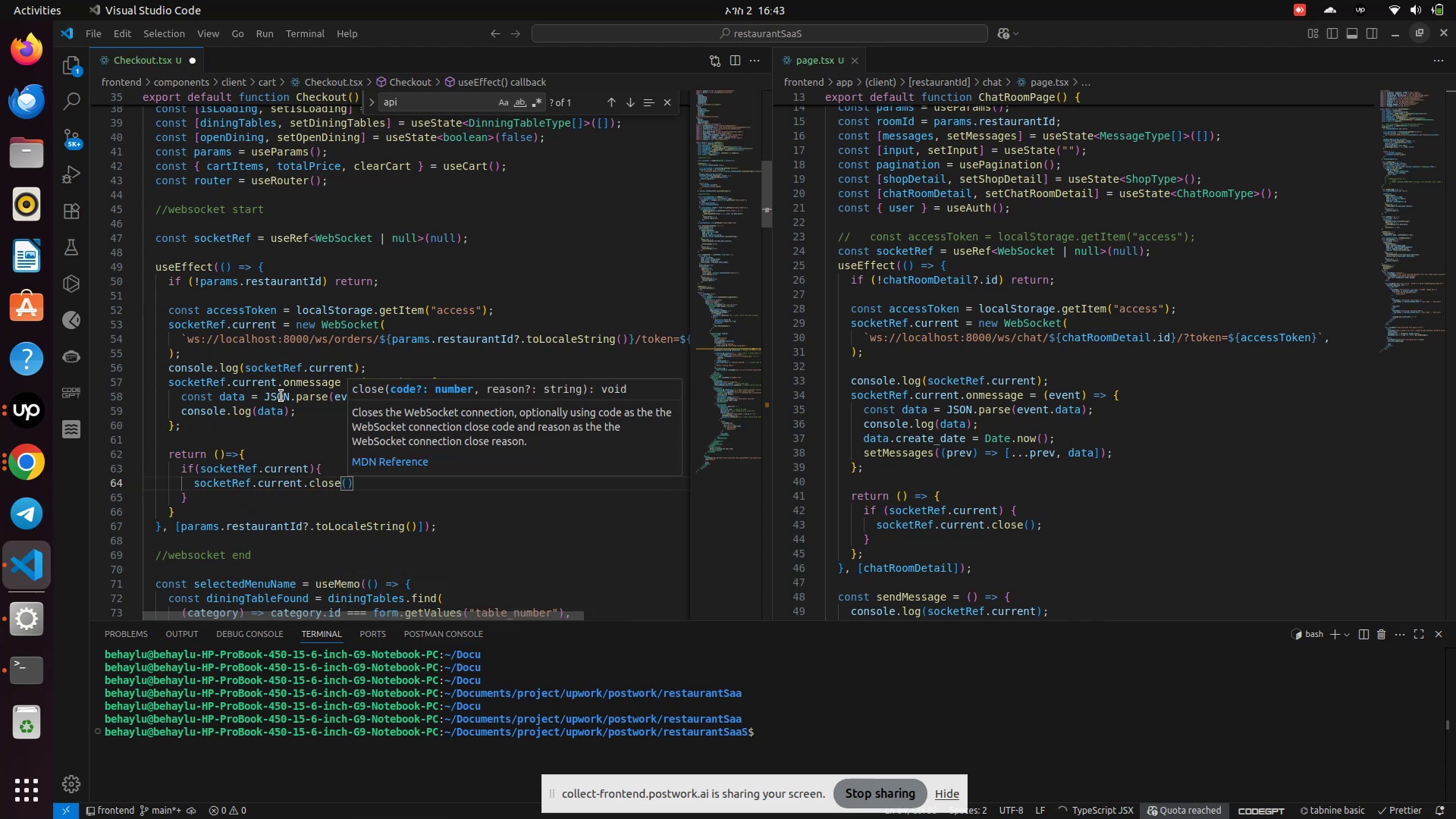 
left_click([281, 396])
 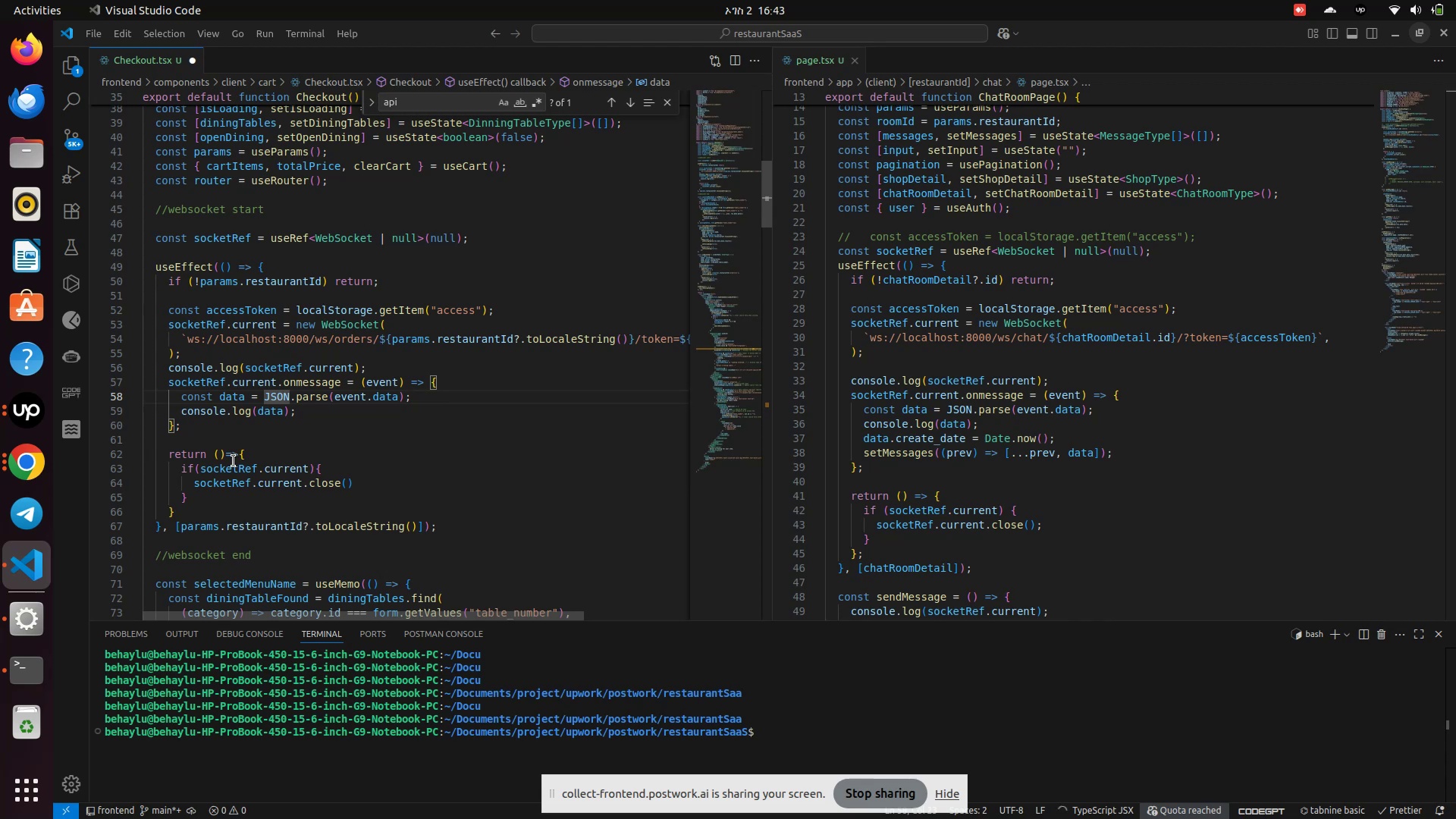 
left_click([228, 500])
 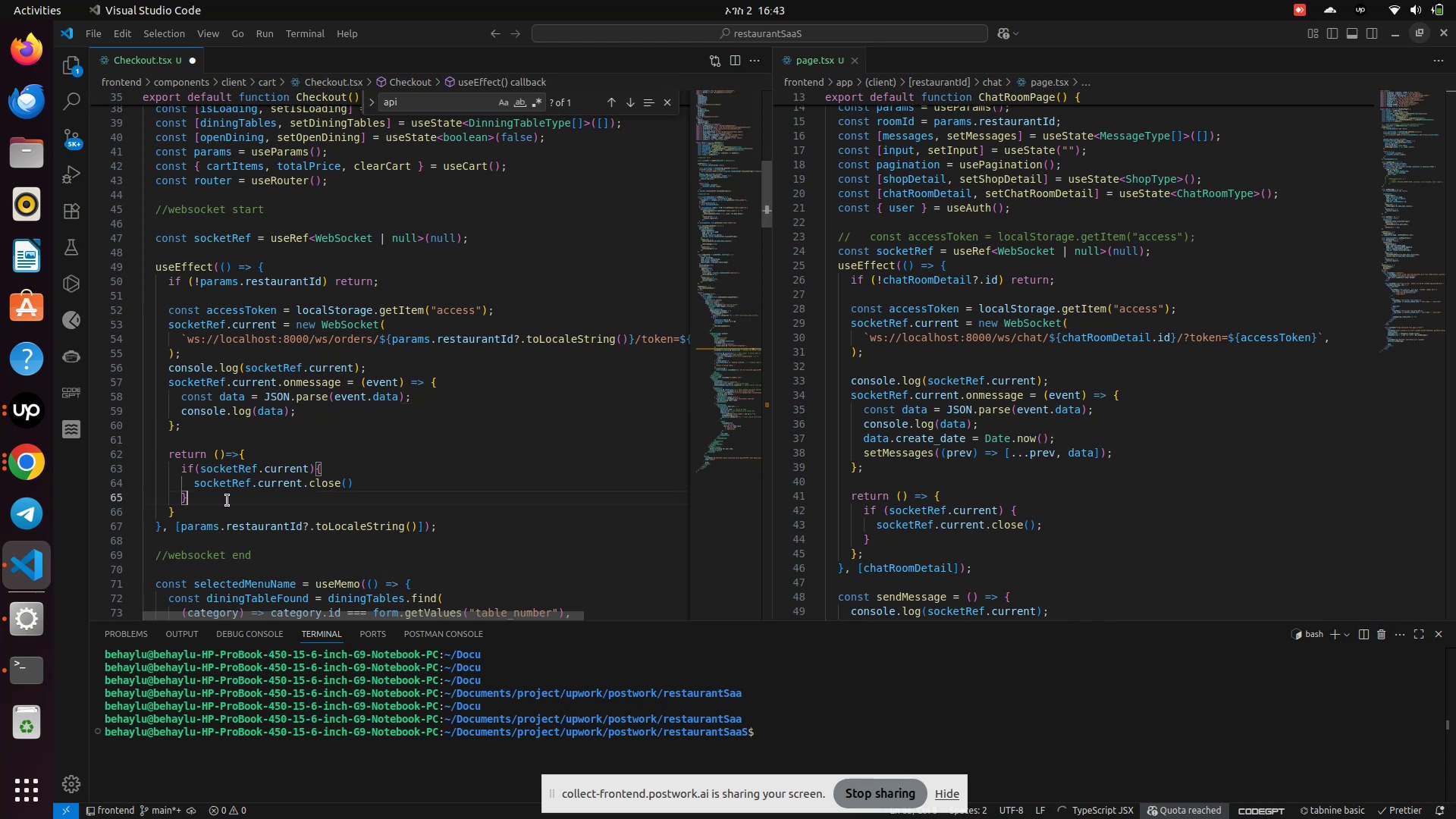 
scroll: coordinate [228, 500], scroll_direction: down, amount: 2.0
 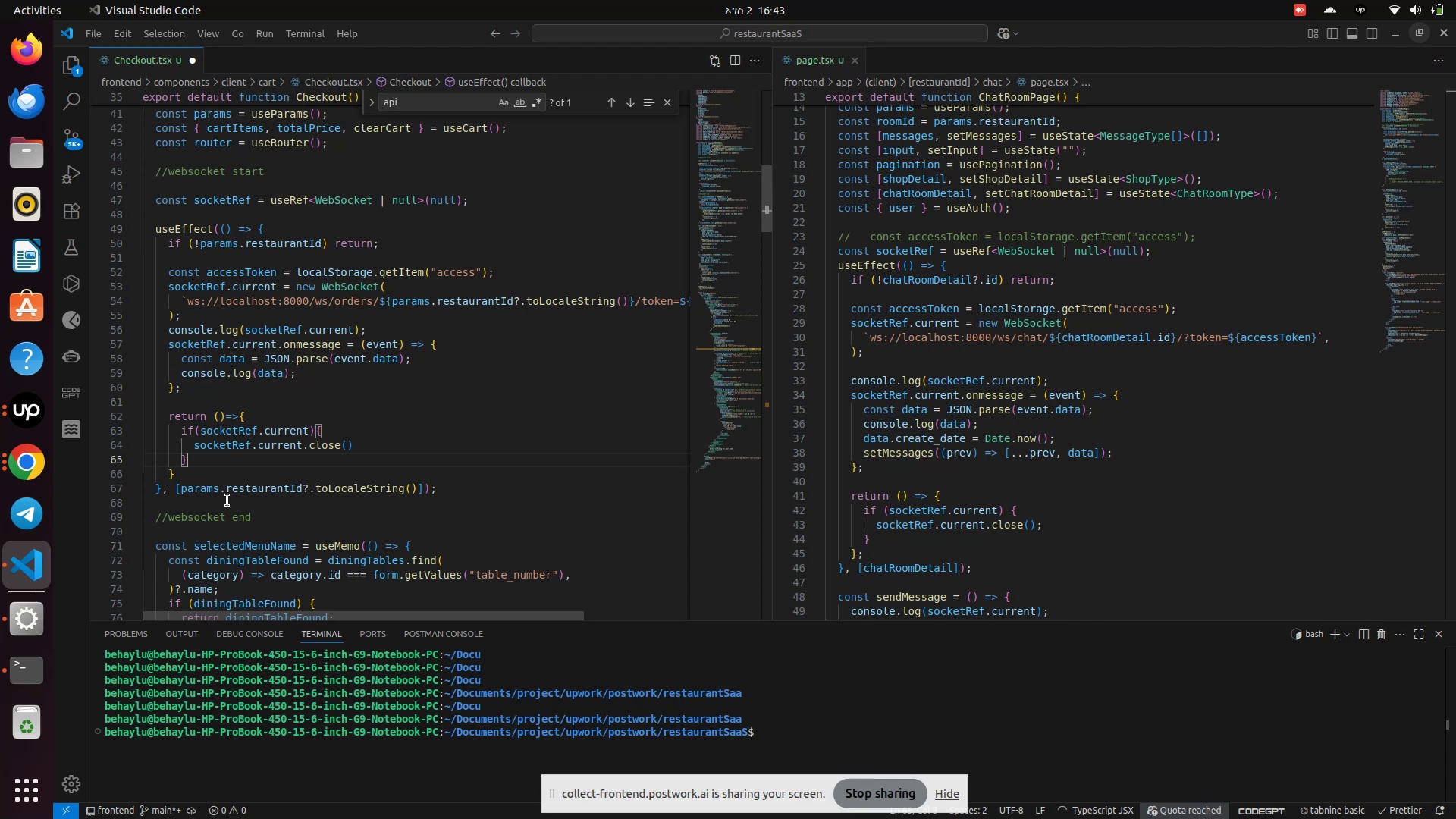 
wait(11.19)
 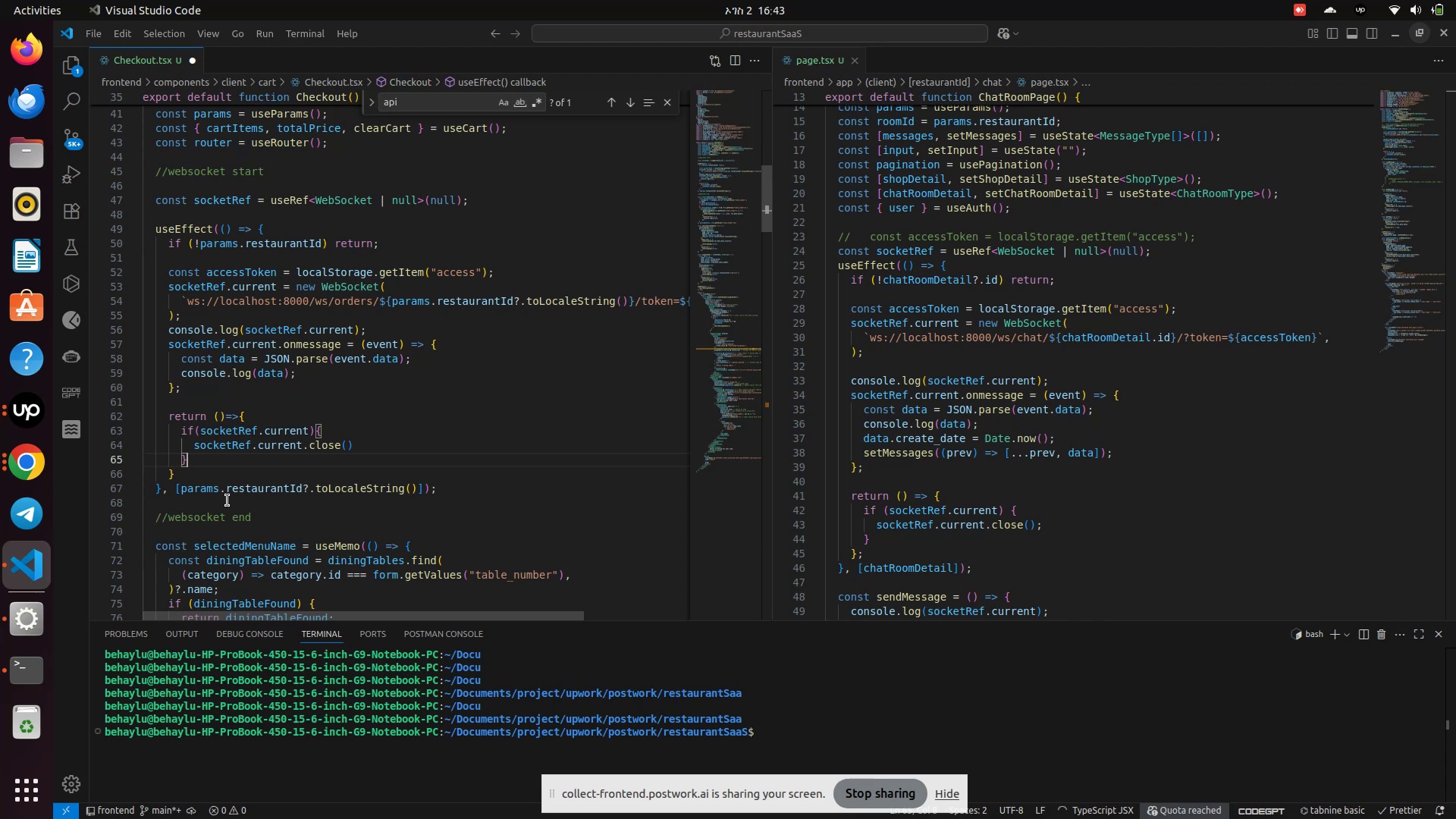 
left_click([221, 474])
 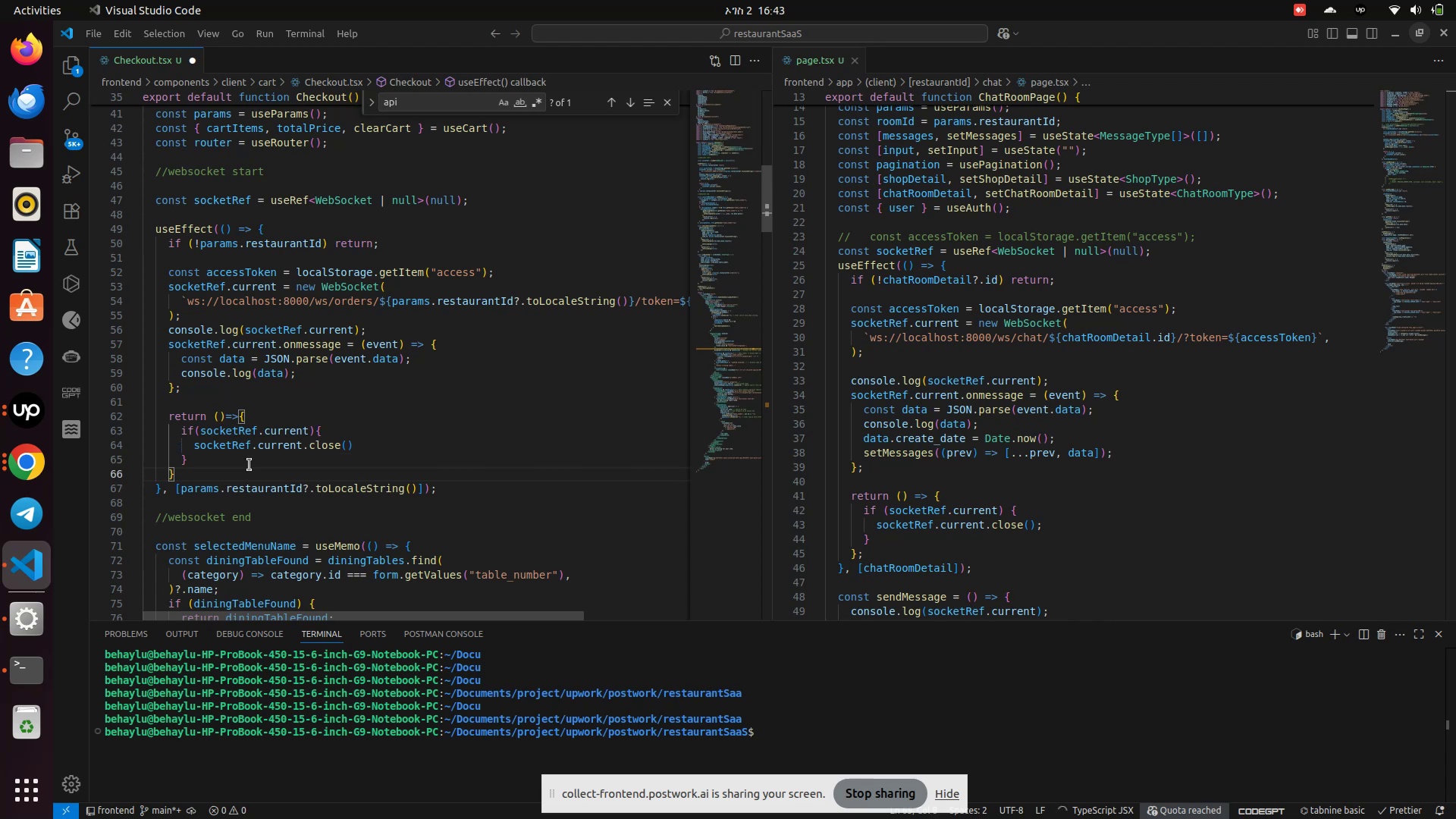 
scroll: coordinate [249, 465], scroll_direction: up, amount: 2.0
 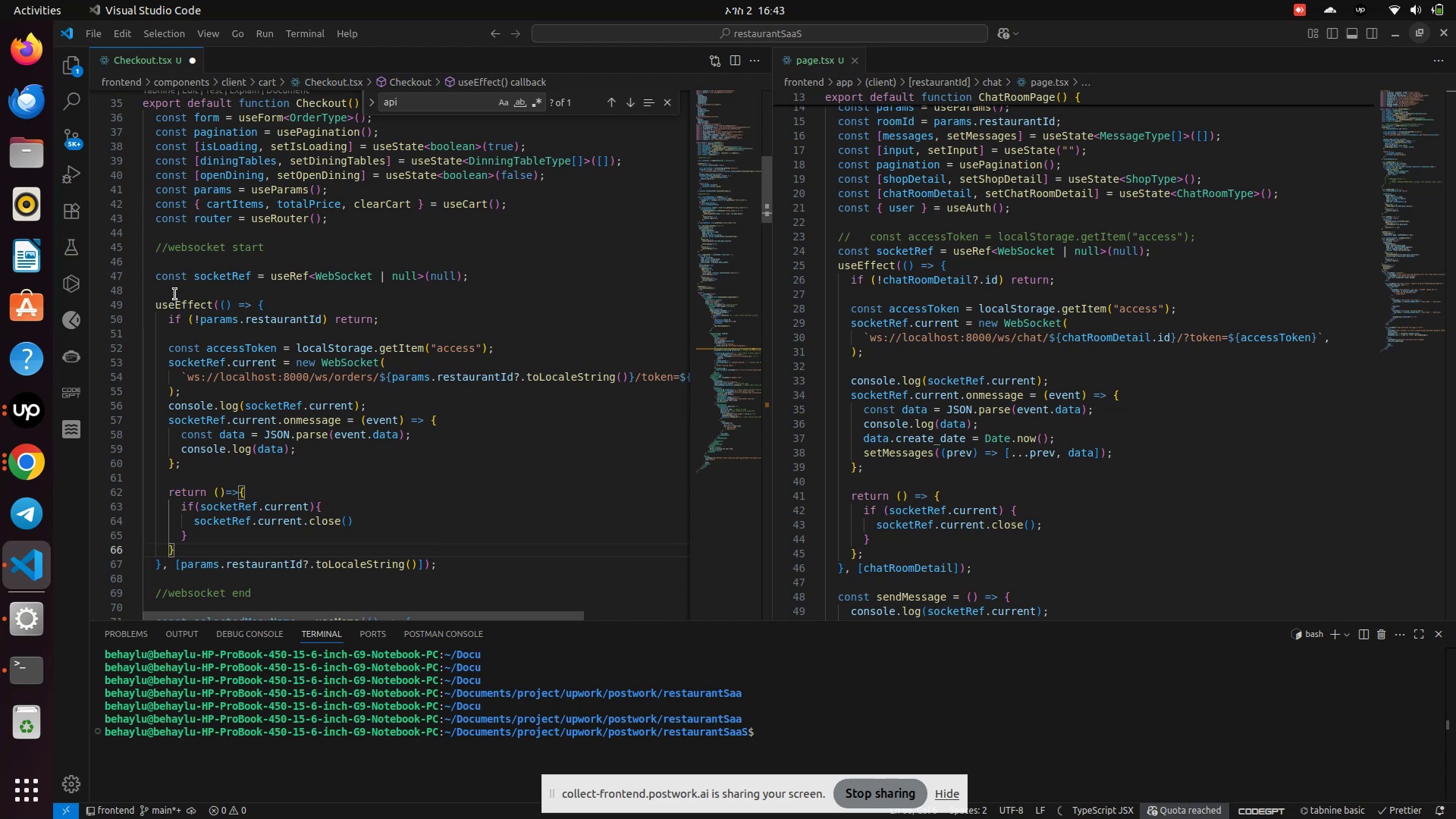 
left_click_drag(start_coordinate=[173, 288], to_coordinate=[160, 588])
 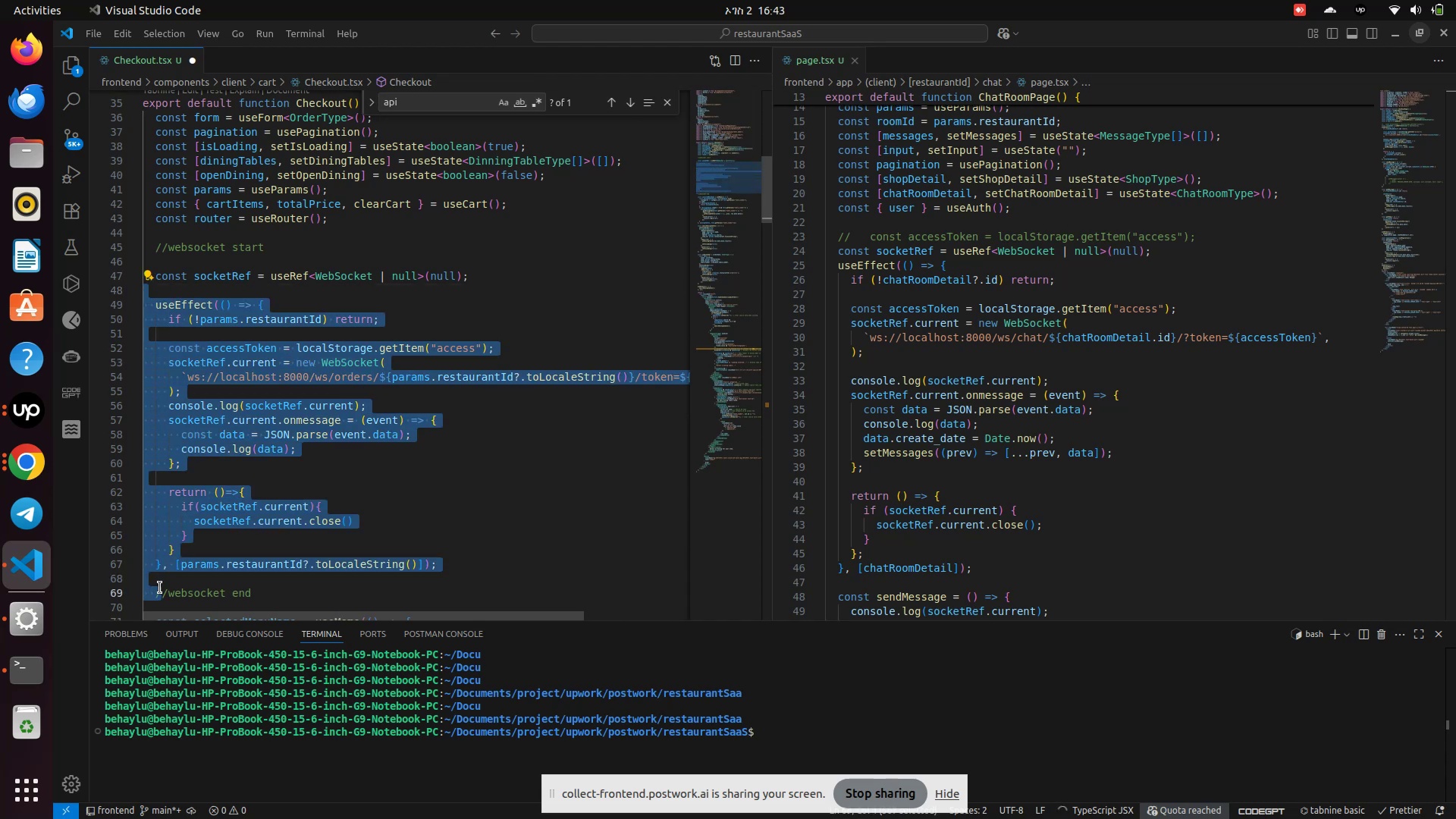 
key(Control+C)
 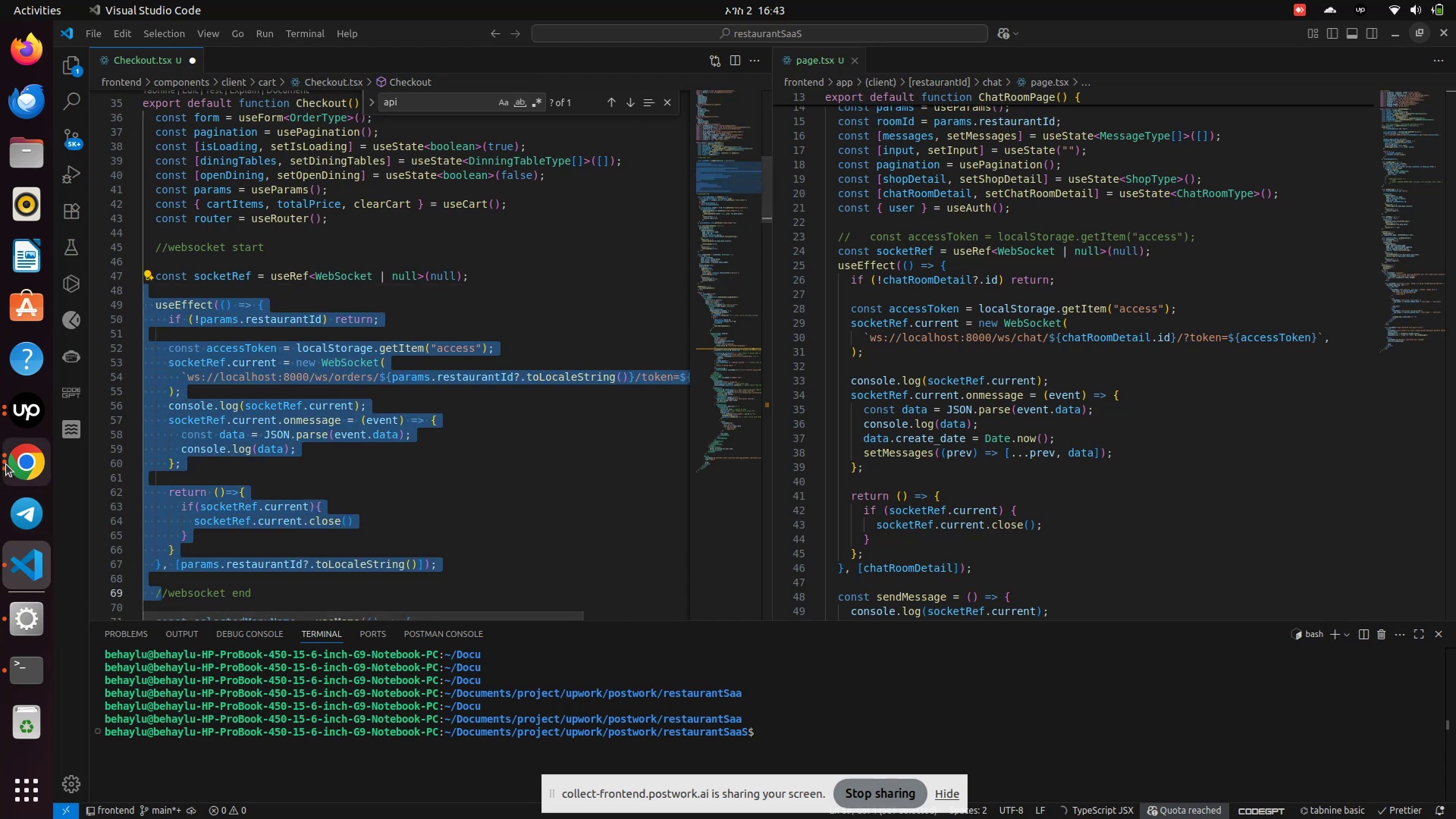 
left_click([8, 461])
 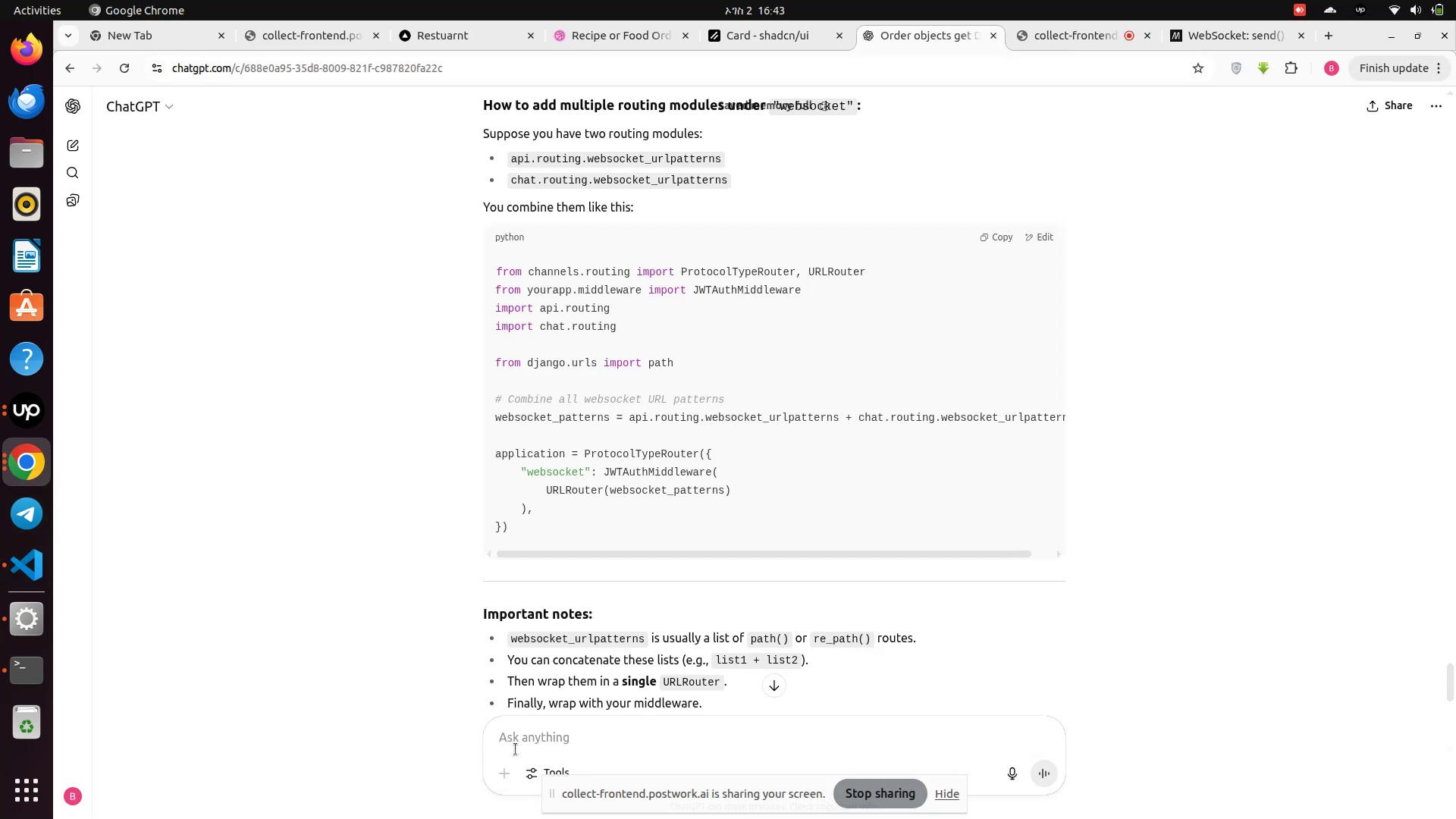 
left_click([523, 741])
 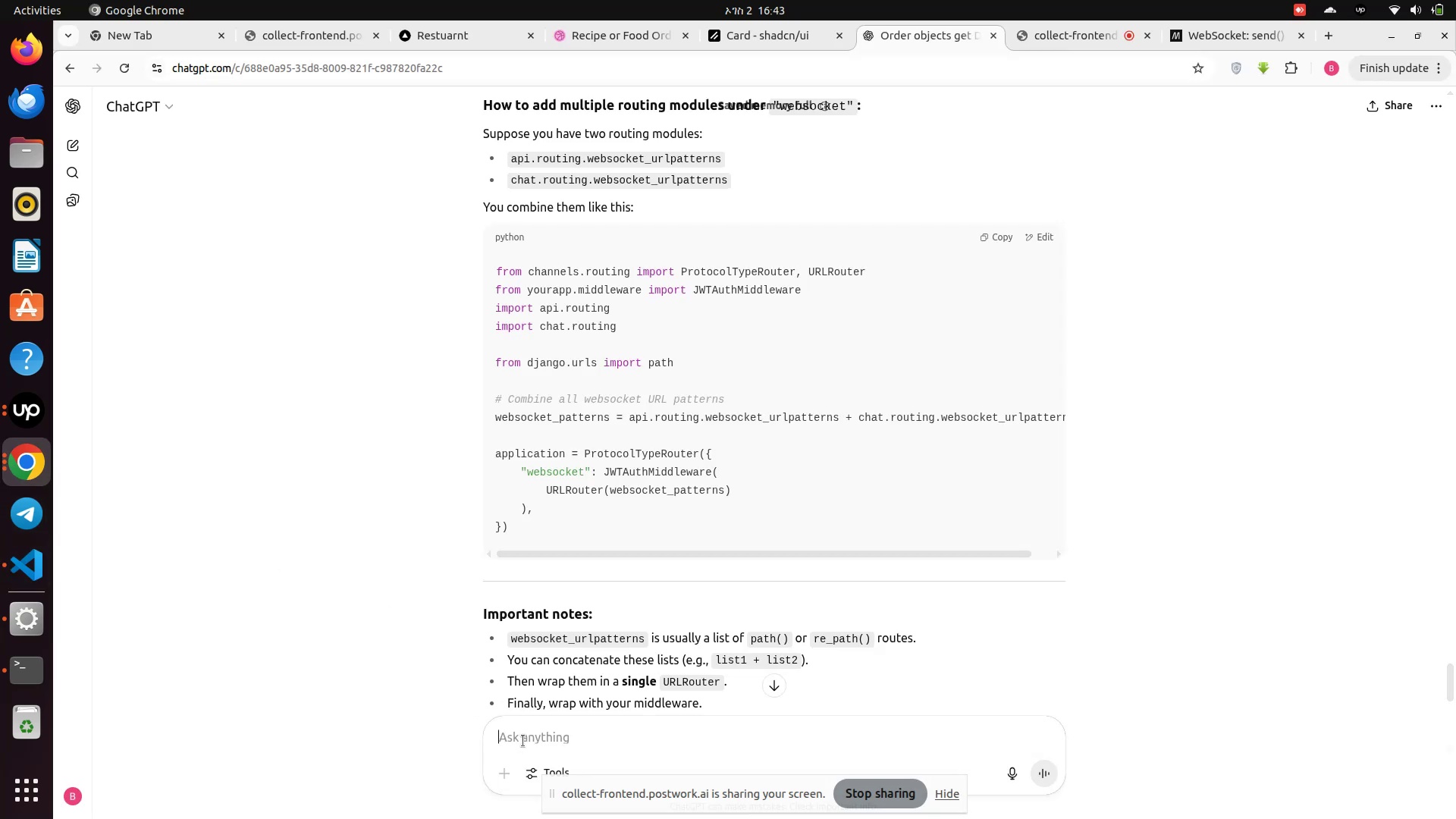 
key(Control+V)
 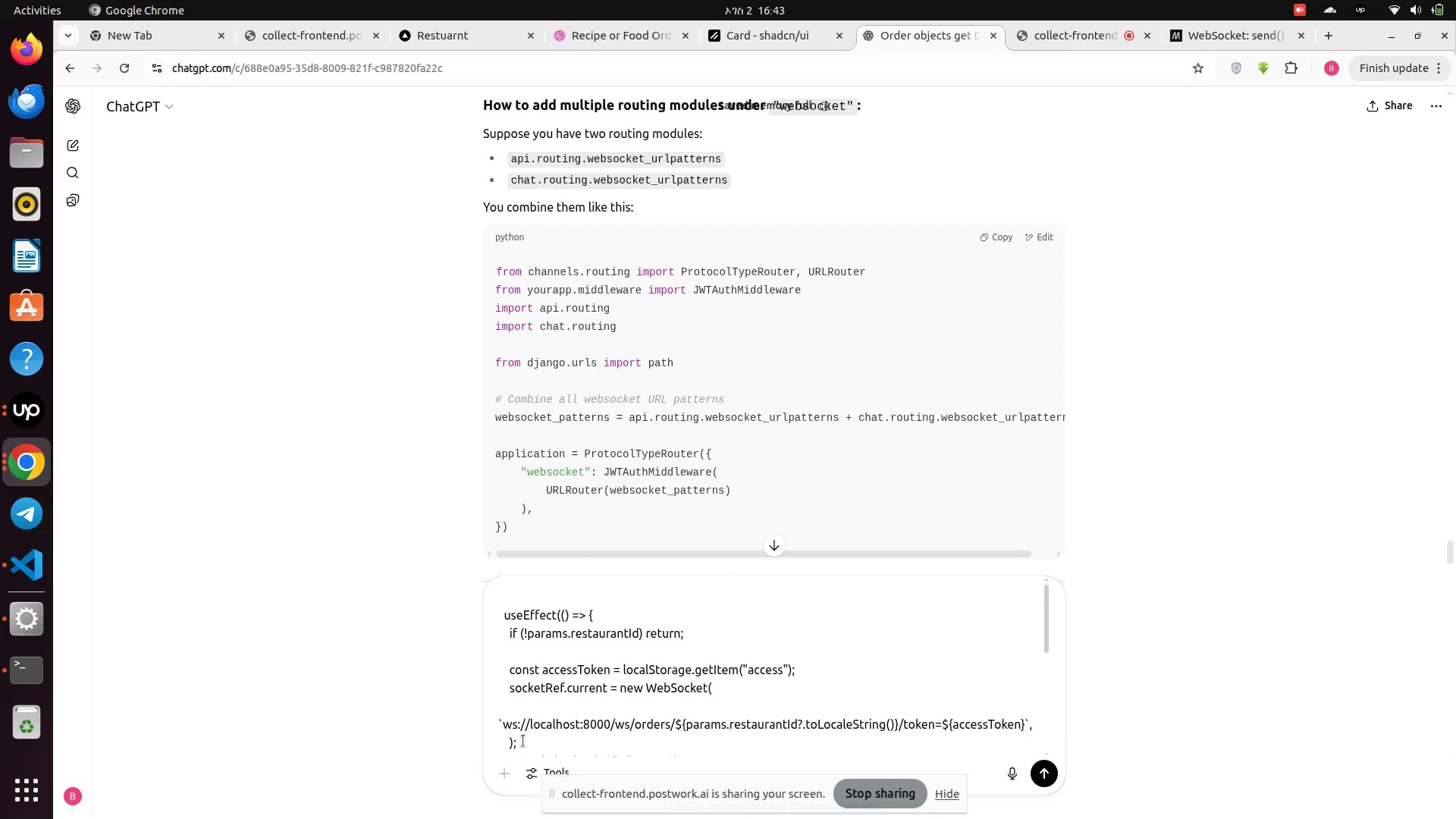 
type(  explain it detal )
 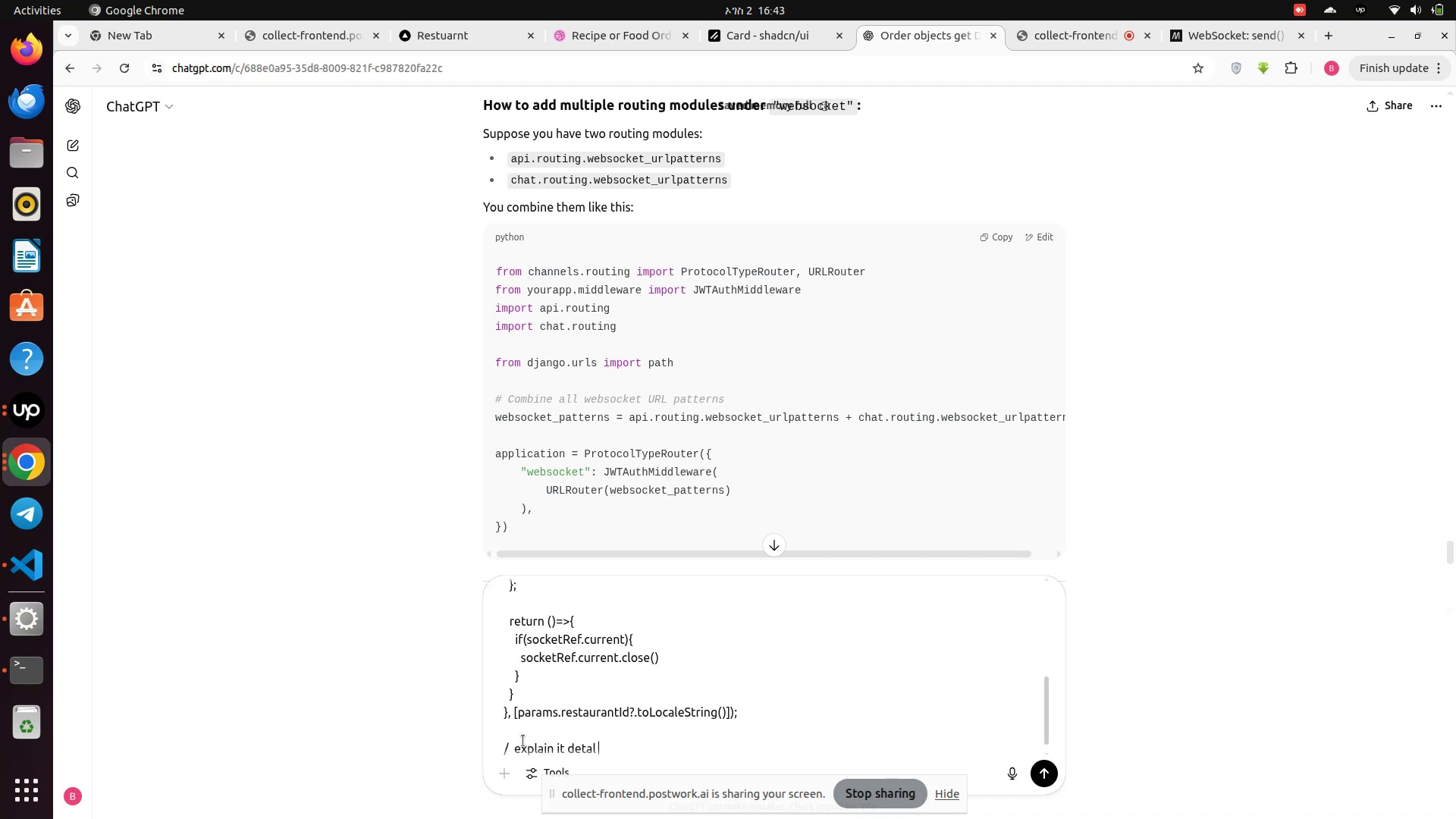 
key(Enter)
 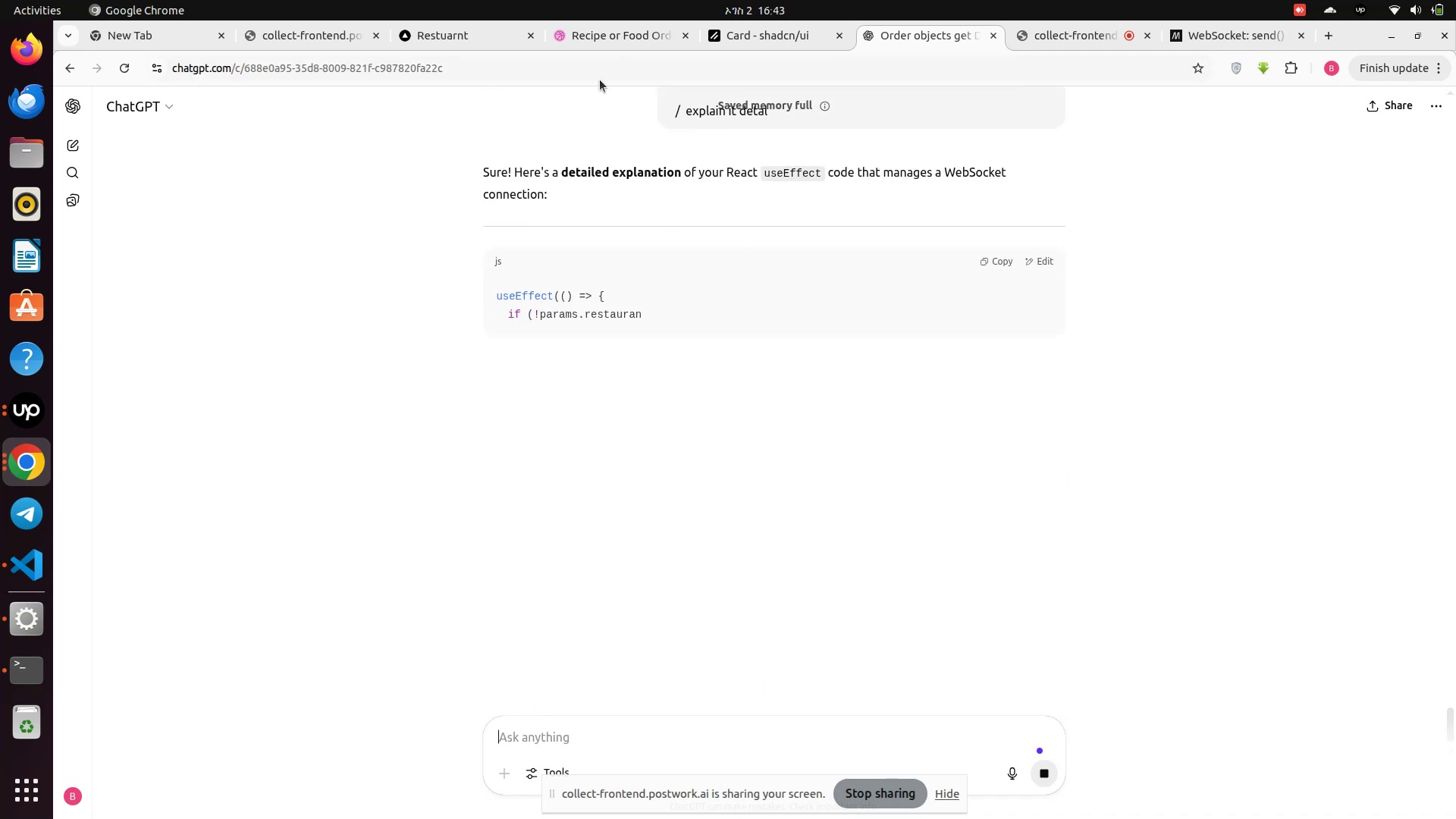 
scroll: coordinate [552, 303], scroll_direction: down, amount: 2.0
 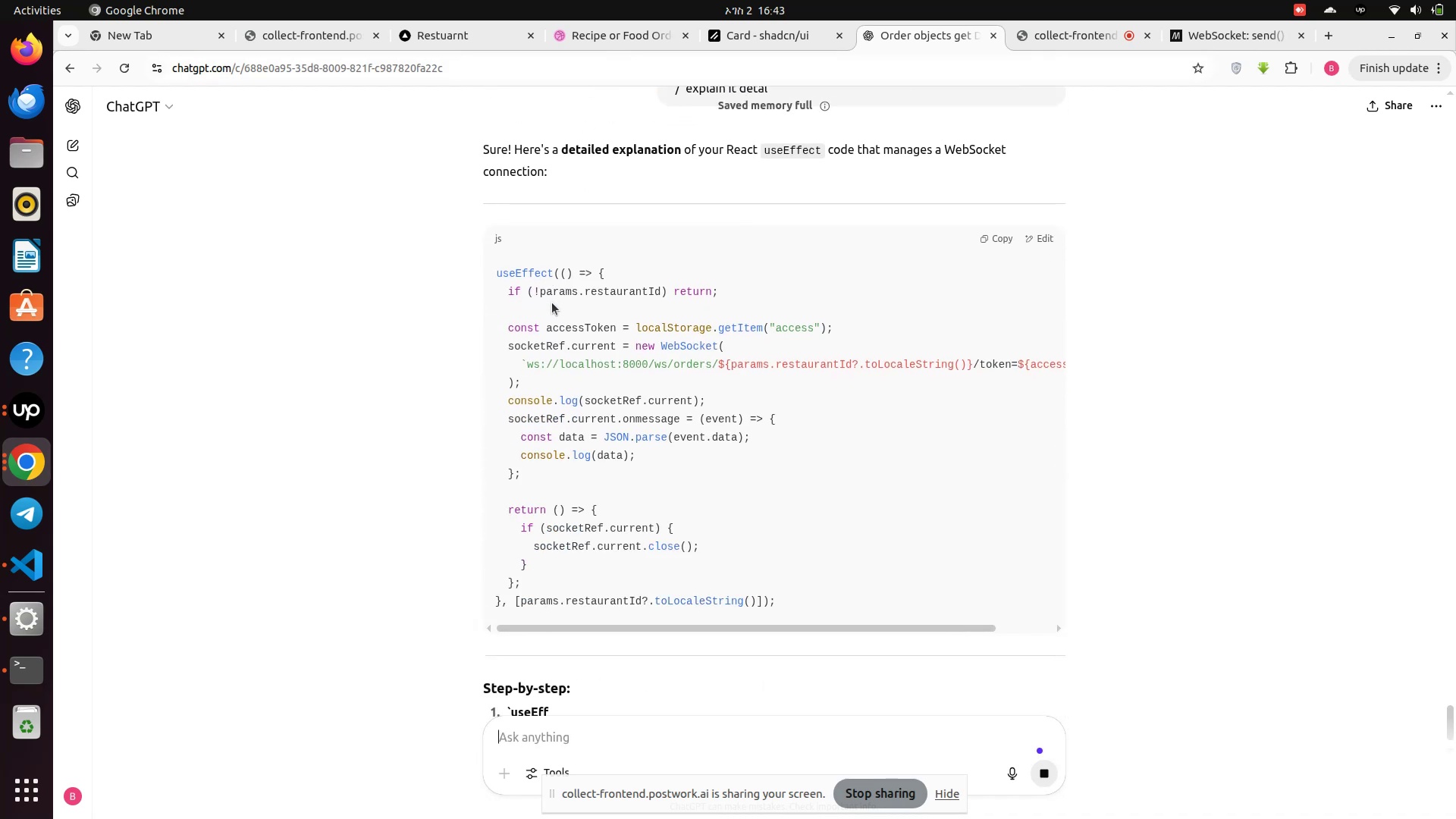 
scroll: coordinate [552, 303], scroll_direction: up, amount: 1.0
 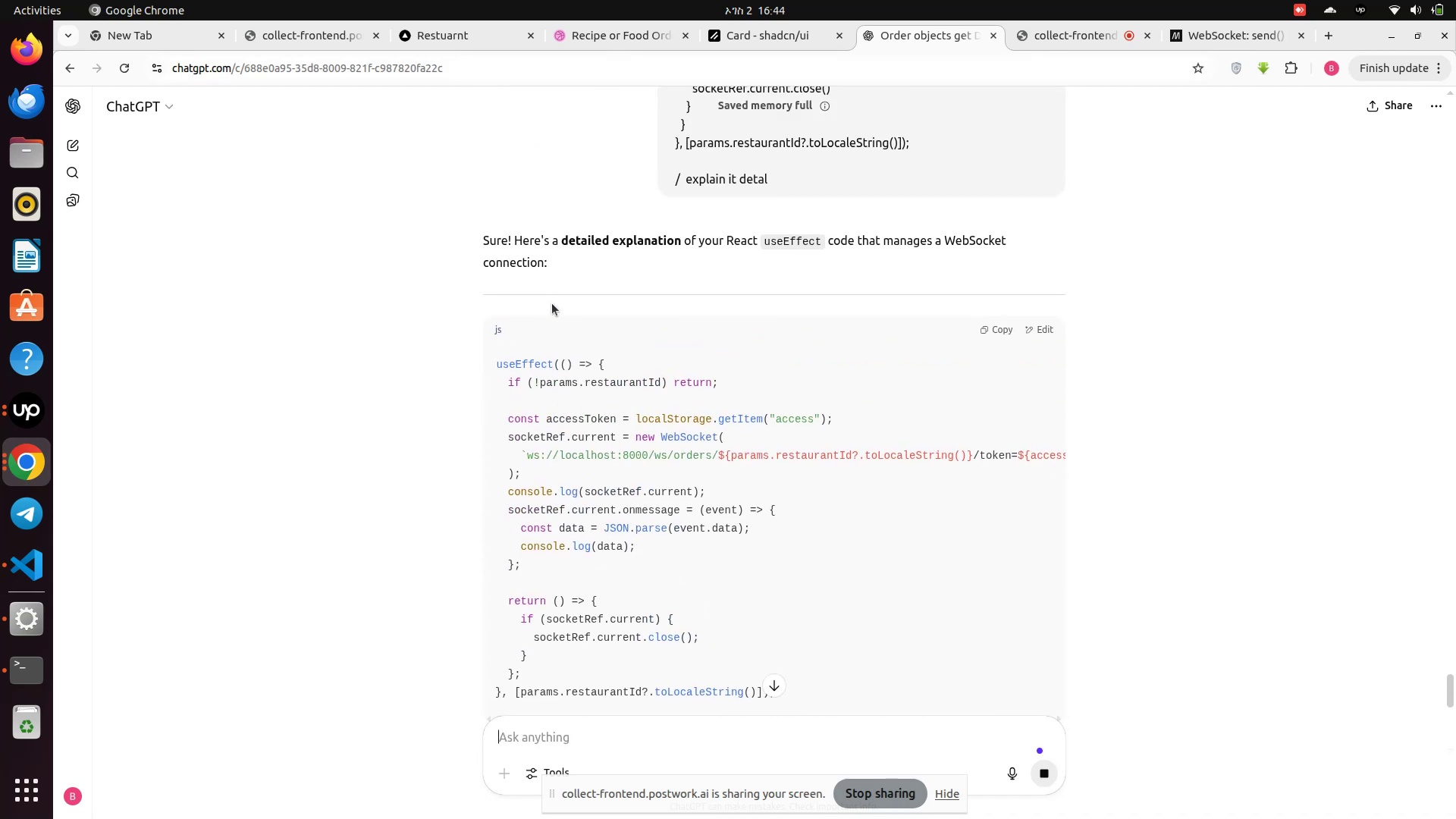 
scroll: coordinate [552, 303], scroll_direction: down, amount: 5.0
 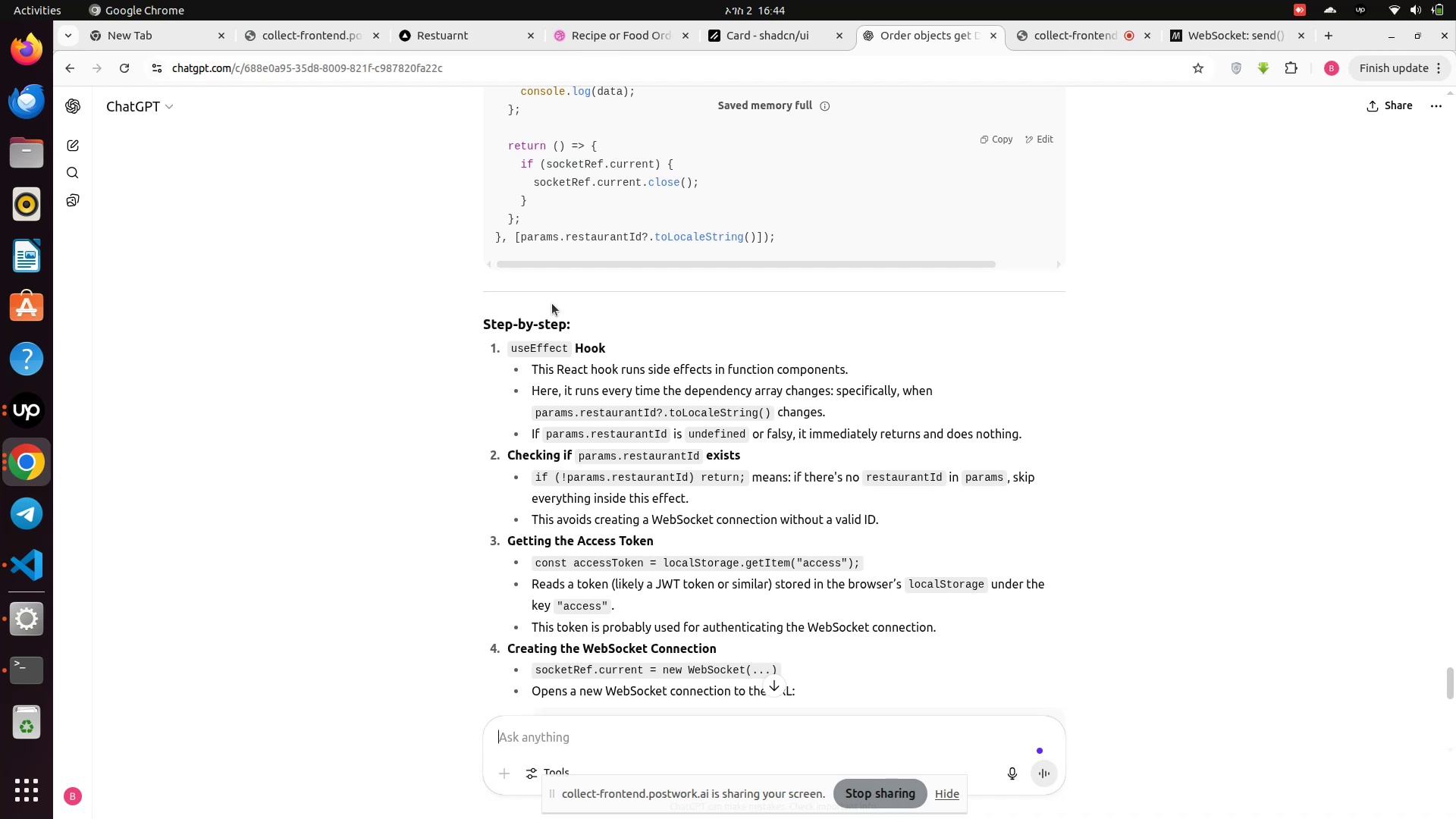 
wait(12.37)
 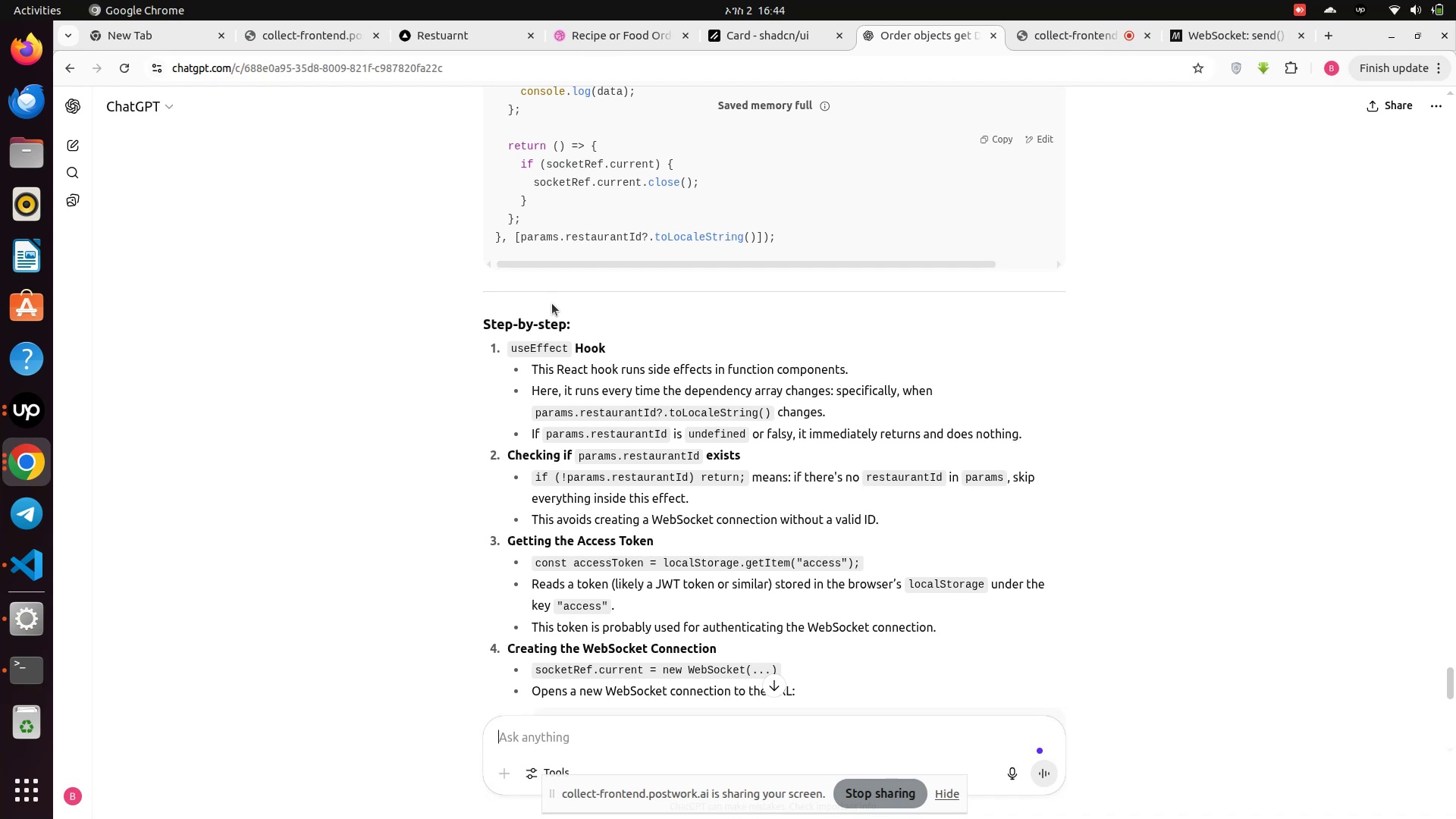 
scroll: coordinate [552, 303], scroll_direction: down, amount: 5.0
 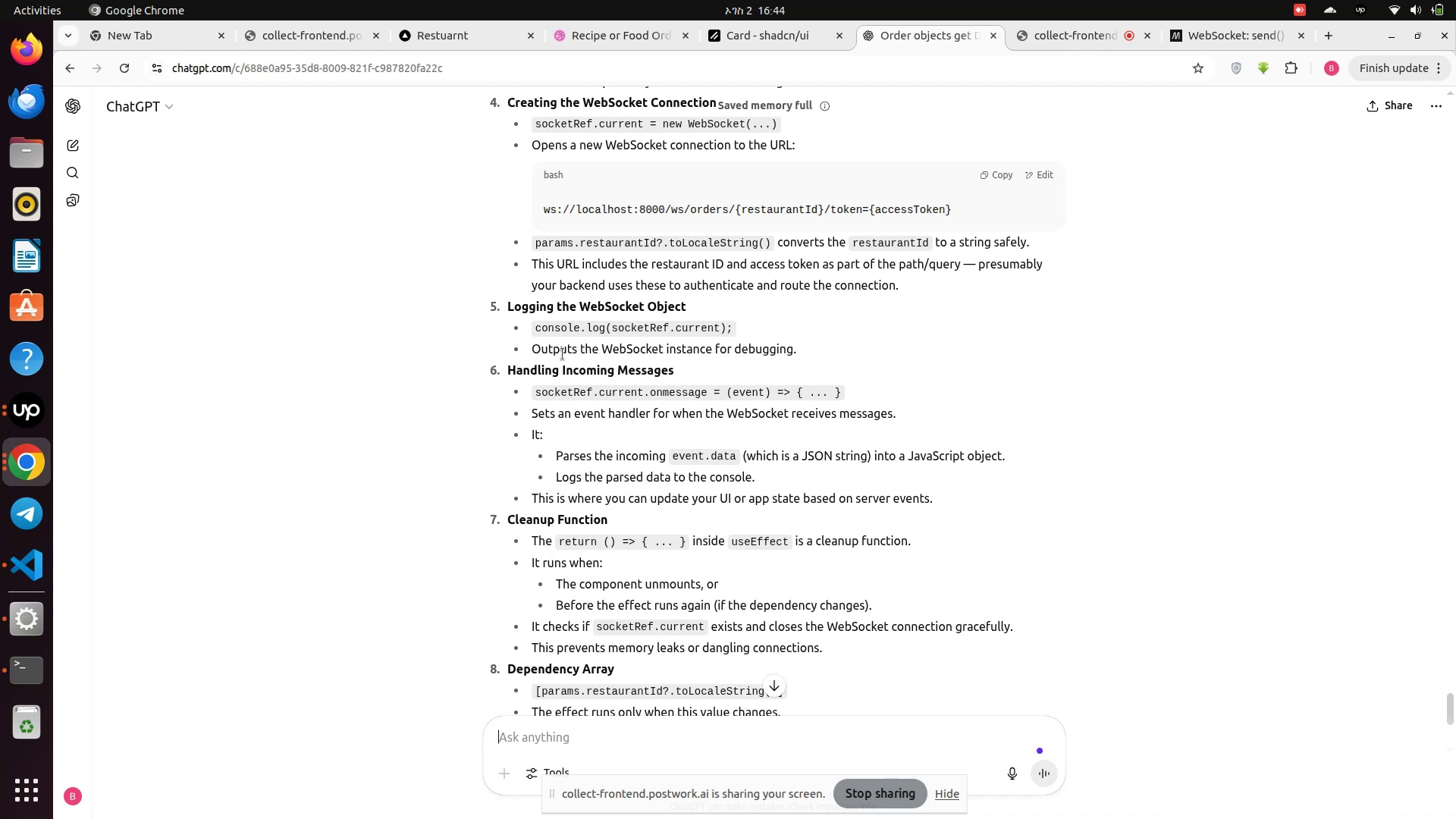 
scroll: coordinate [563, 354], scroll_direction: down, amount: 3.0
 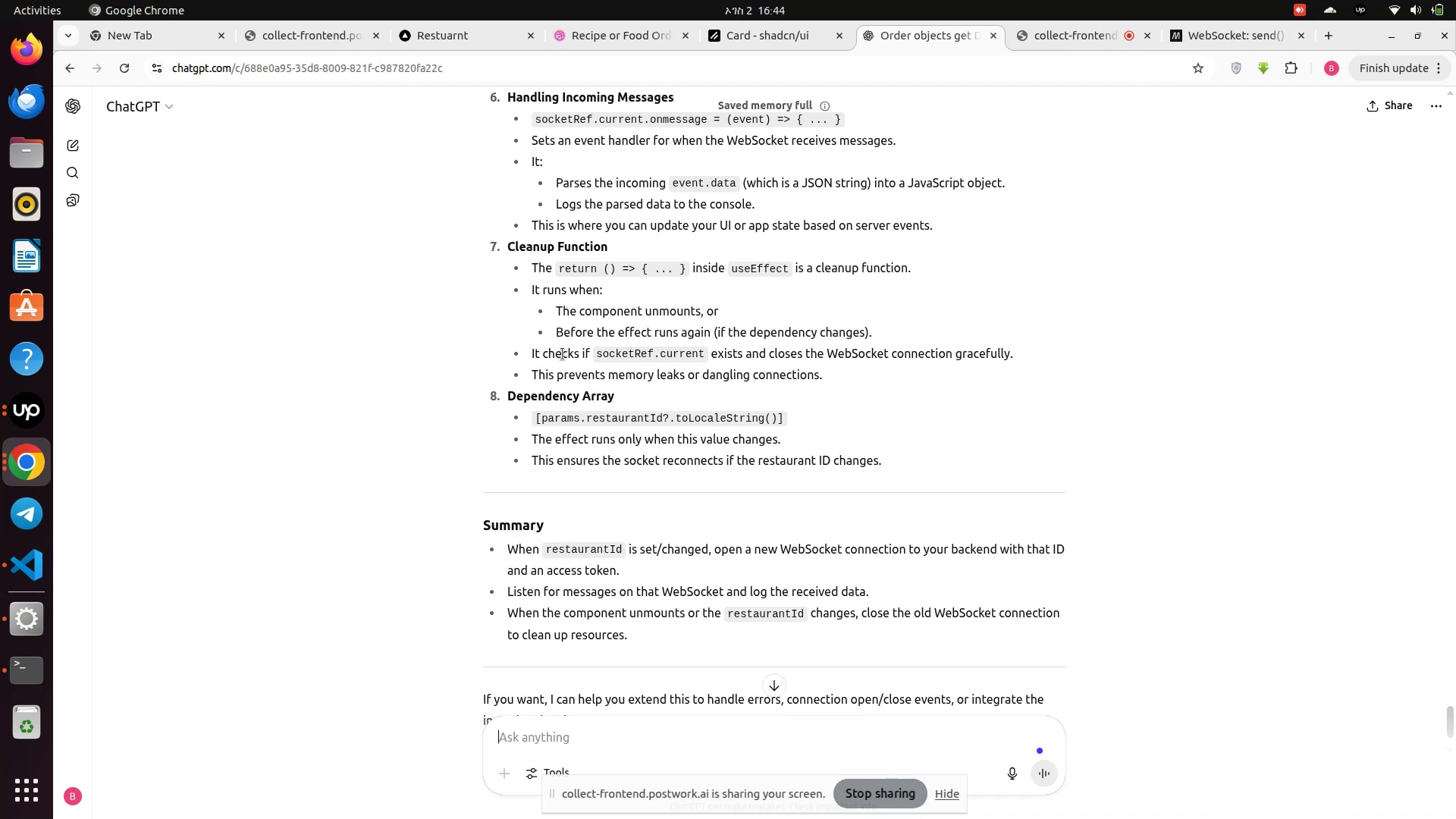 
wait(17.78)
 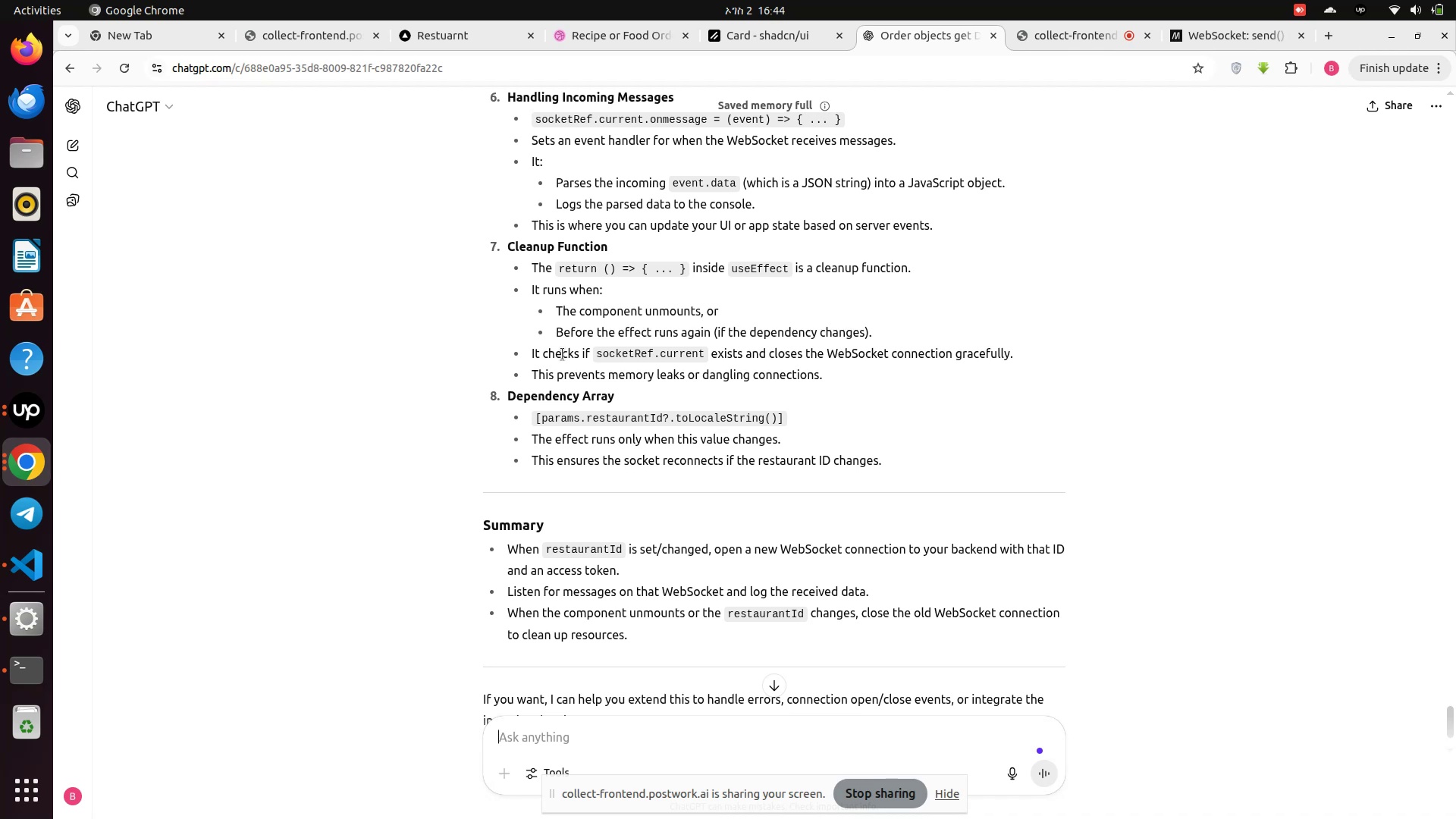 
scroll: coordinate [563, 354], scroll_direction: down, amount: 2.0
 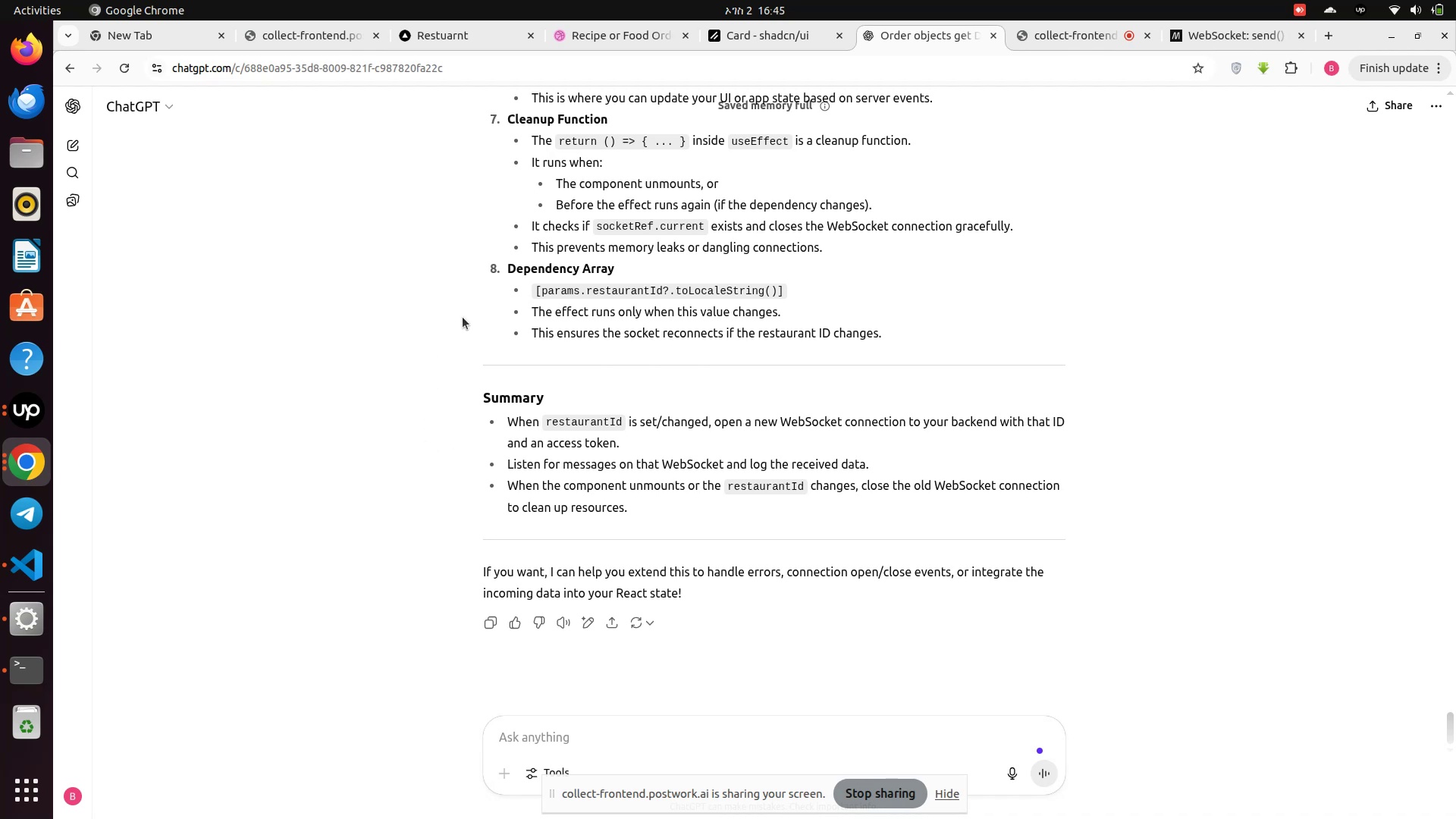 
wait(5.93)
 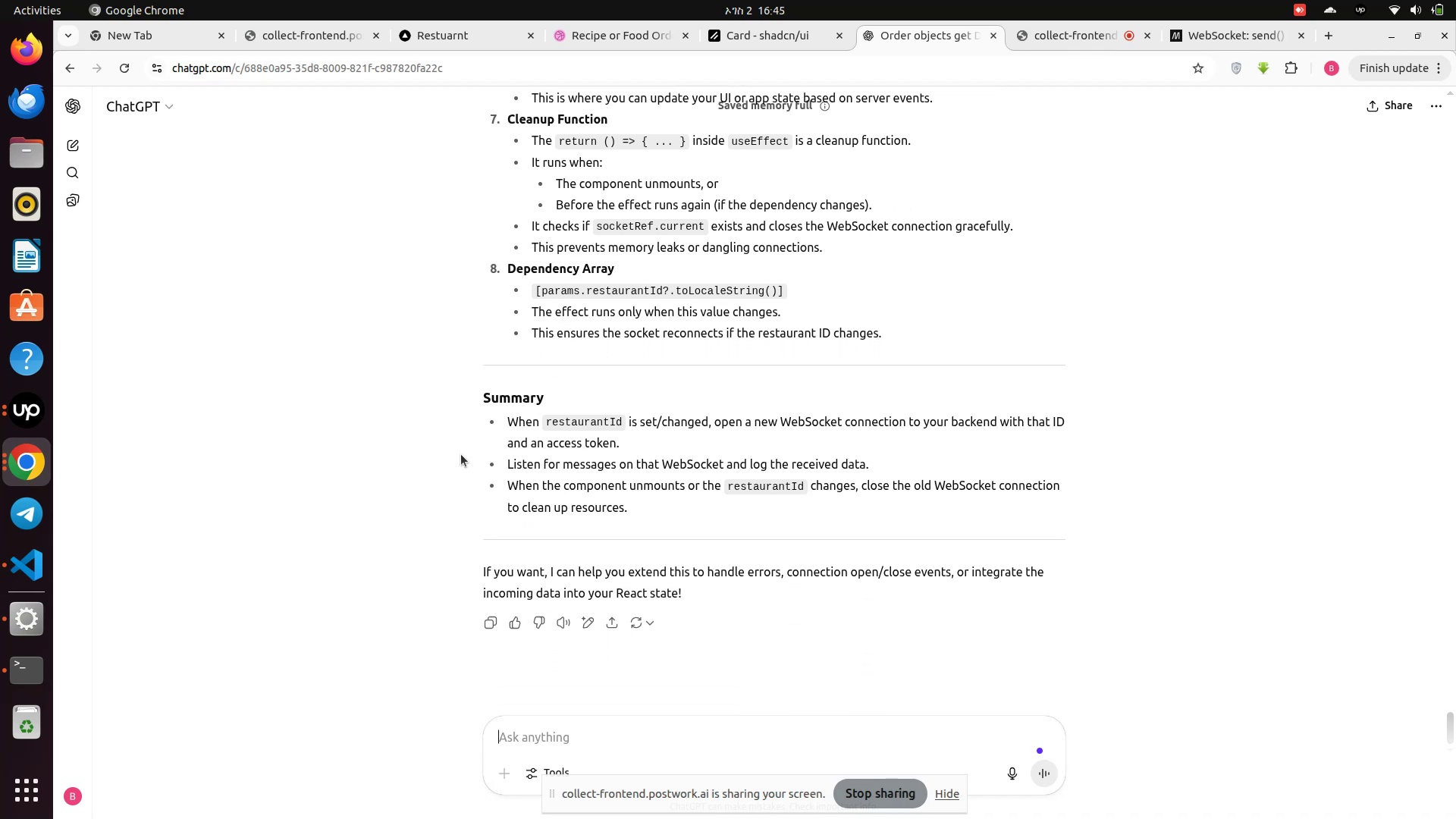 
left_click([441, 36])
 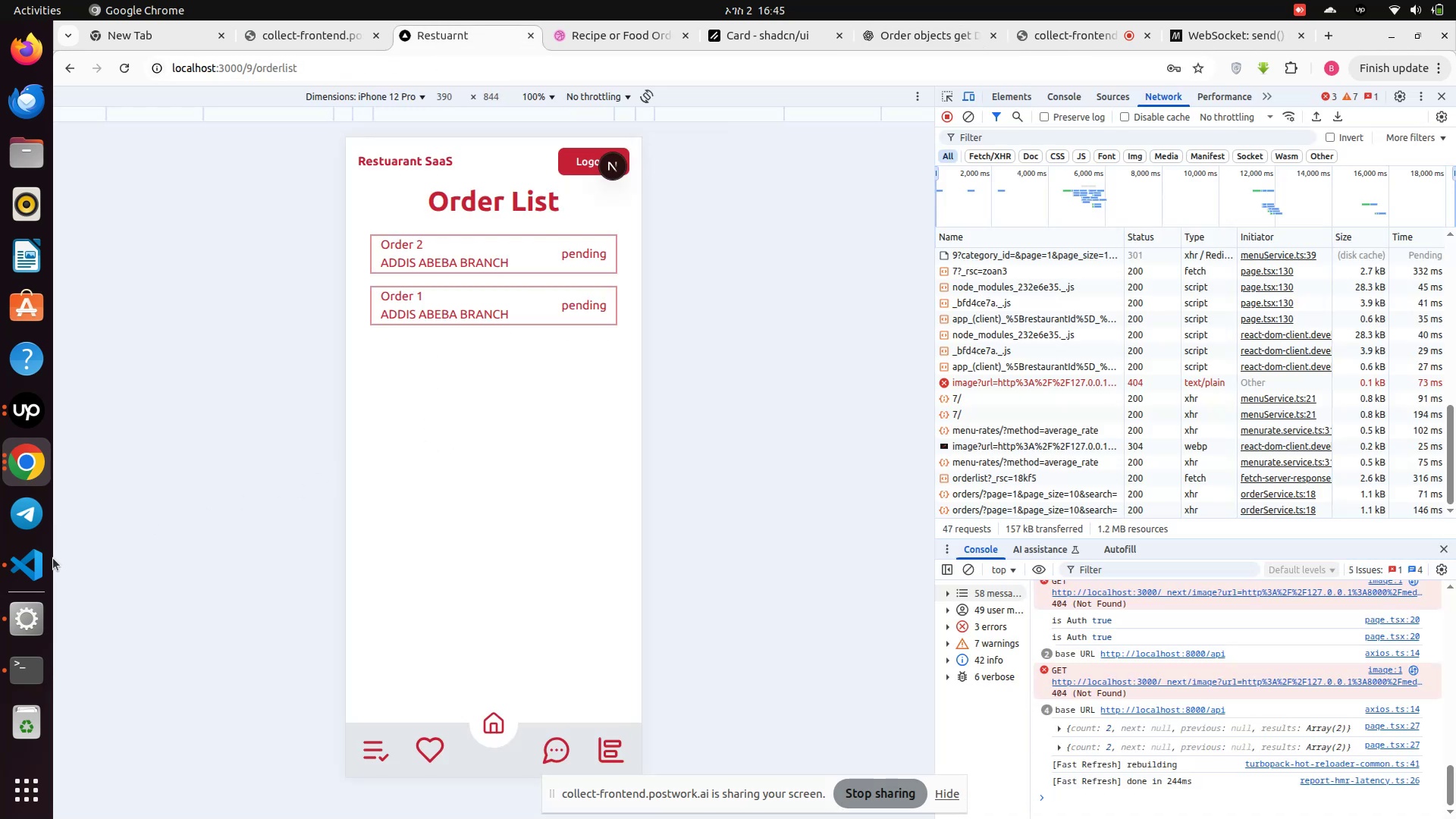 
left_click([10, 566])
 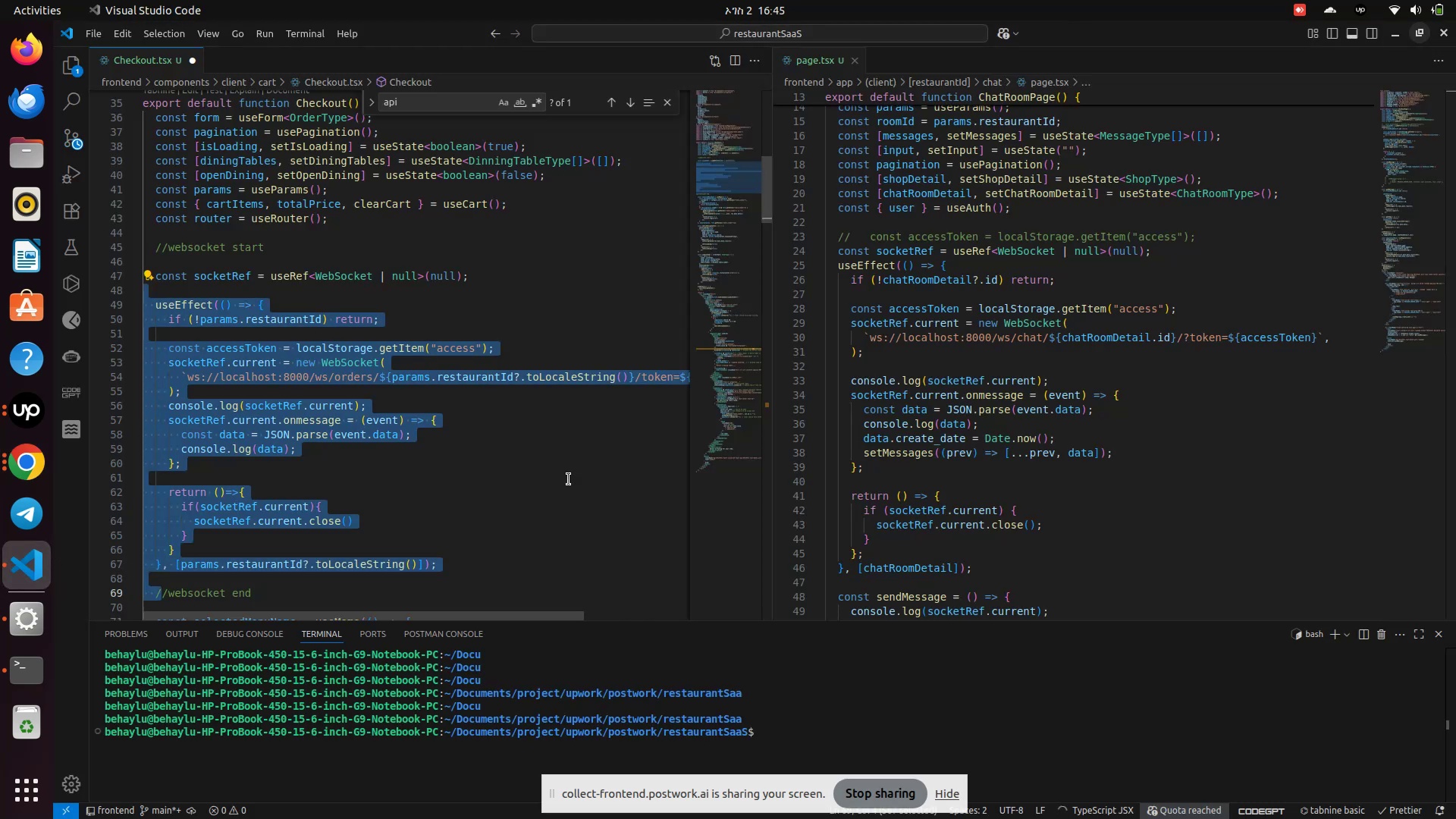 
left_click([544, 481])
 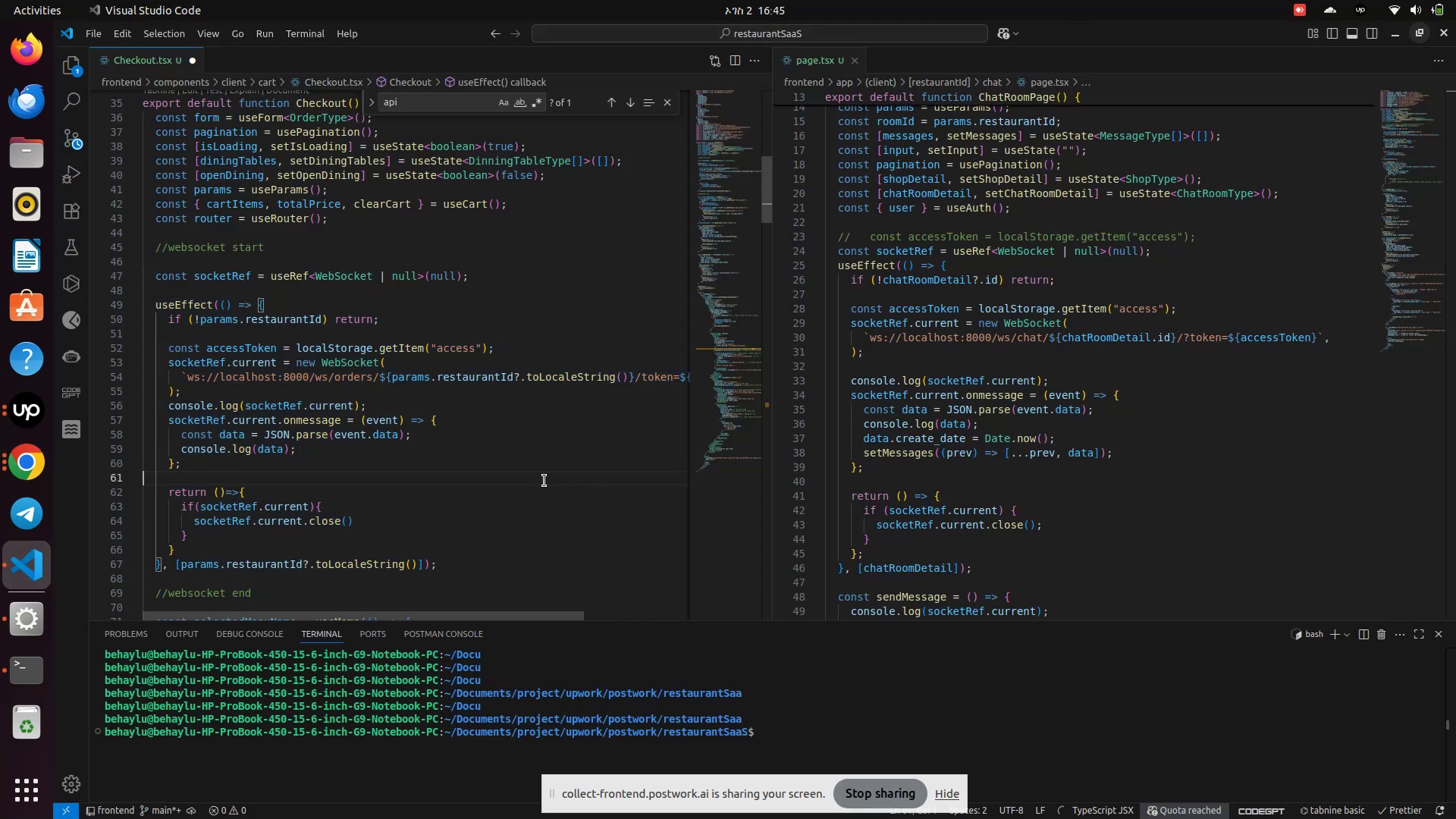 
scroll: coordinate [350, 334], scroll_direction: down, amount: 5.0
 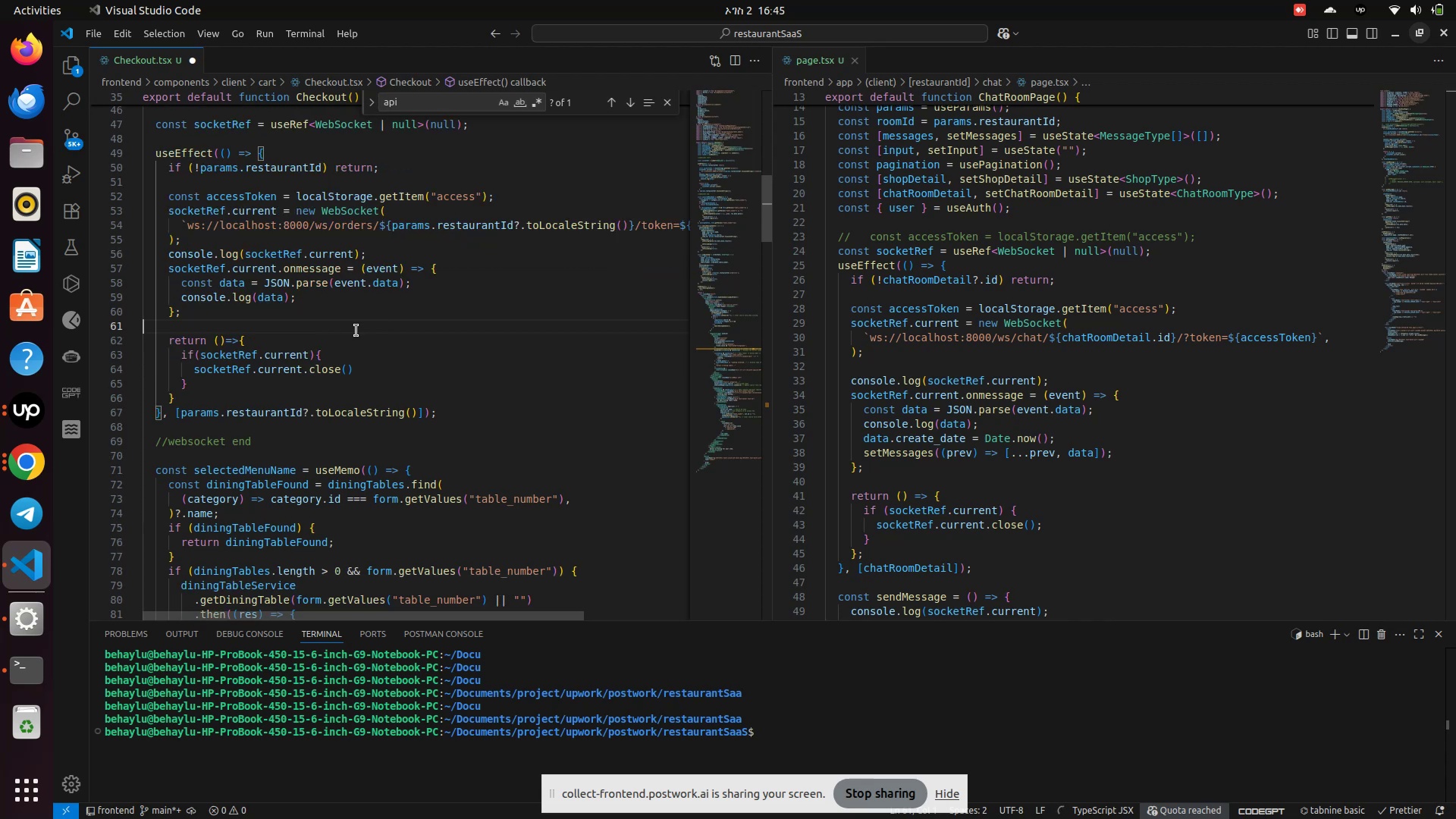 
scroll: coordinate [356, 331], scroll_direction: up, amount: 2.0
 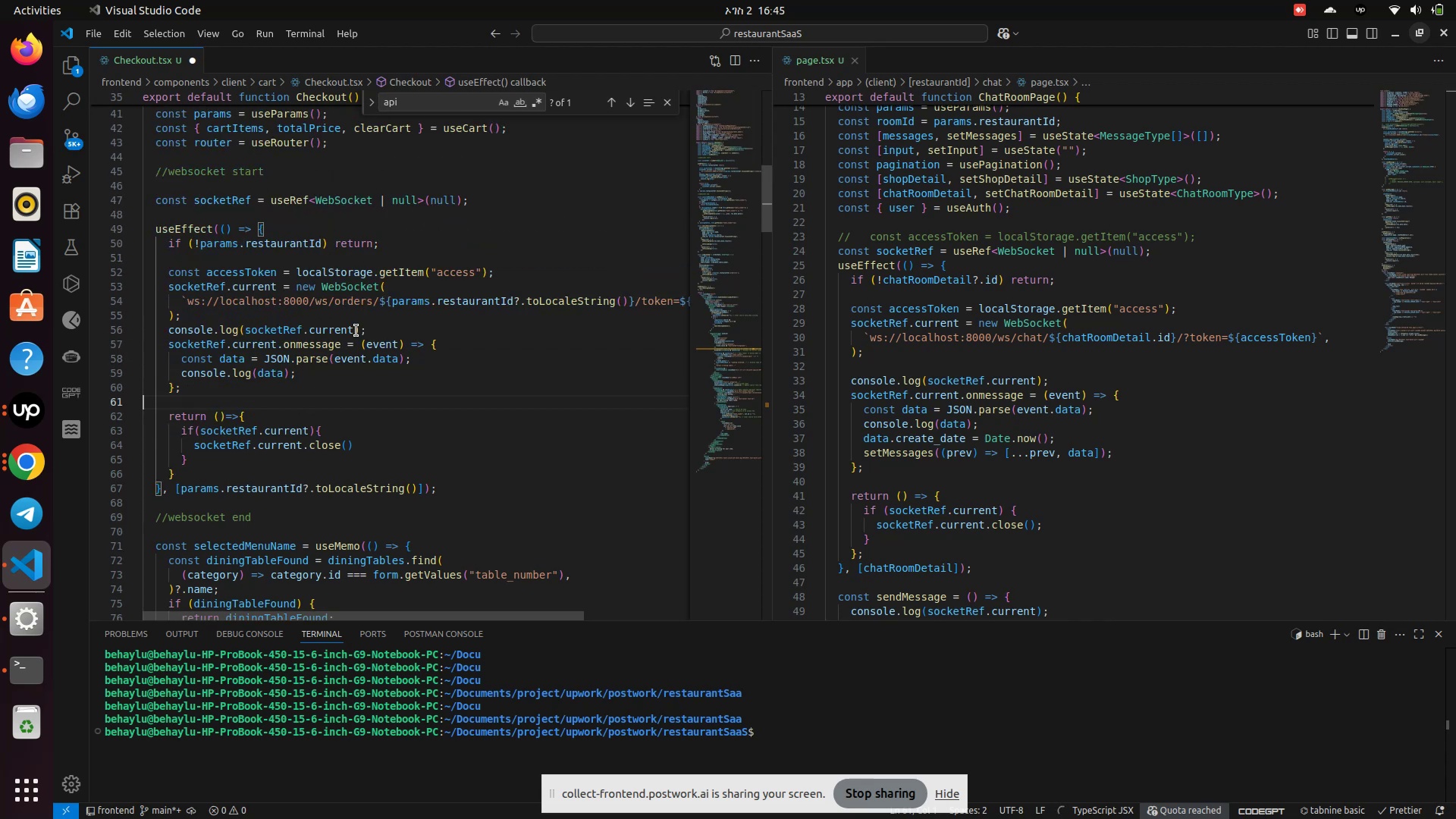 
scroll: coordinate [1059, 475], scroll_direction: down, amount: 4.0
 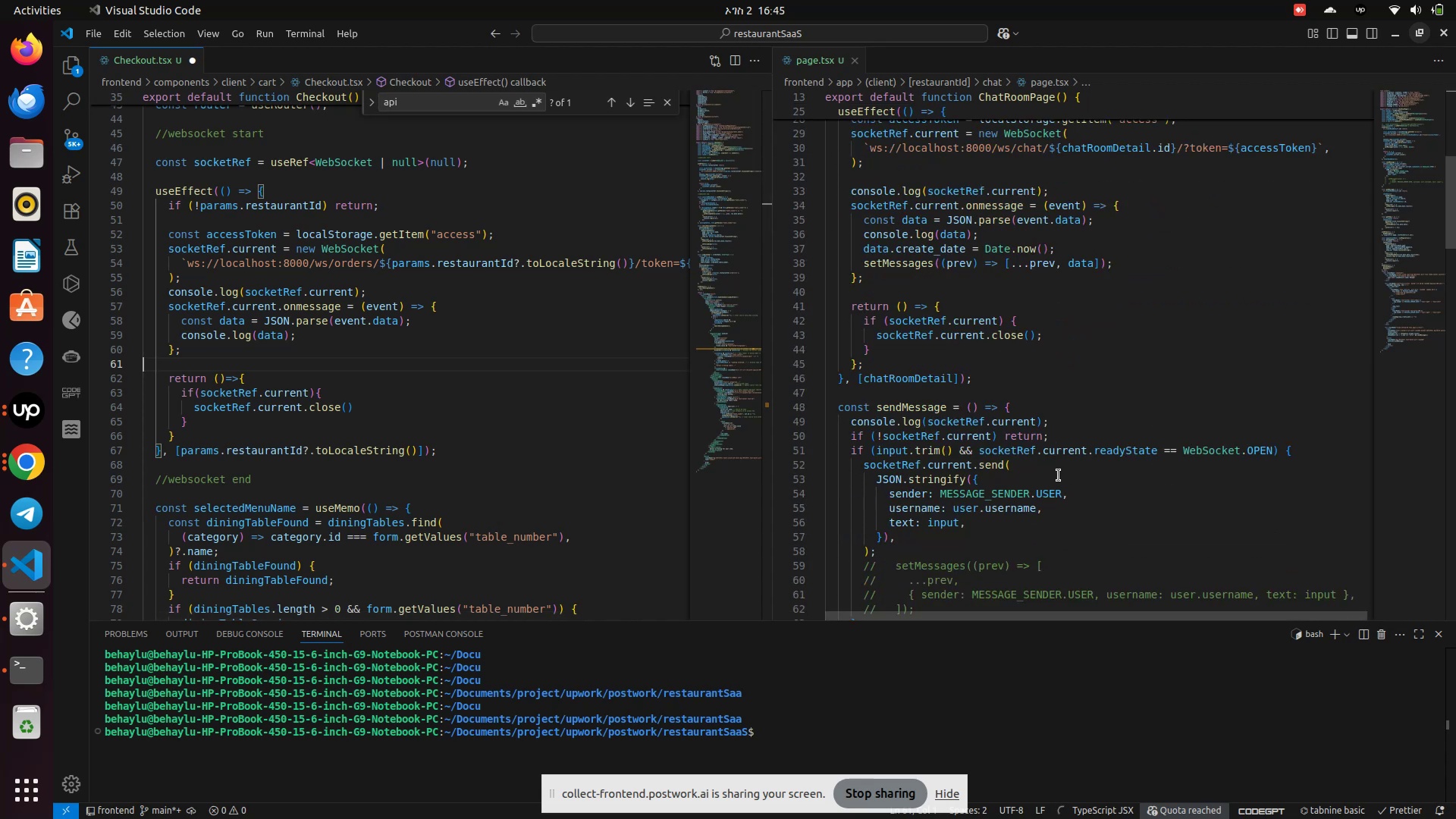 
wait(7.92)
 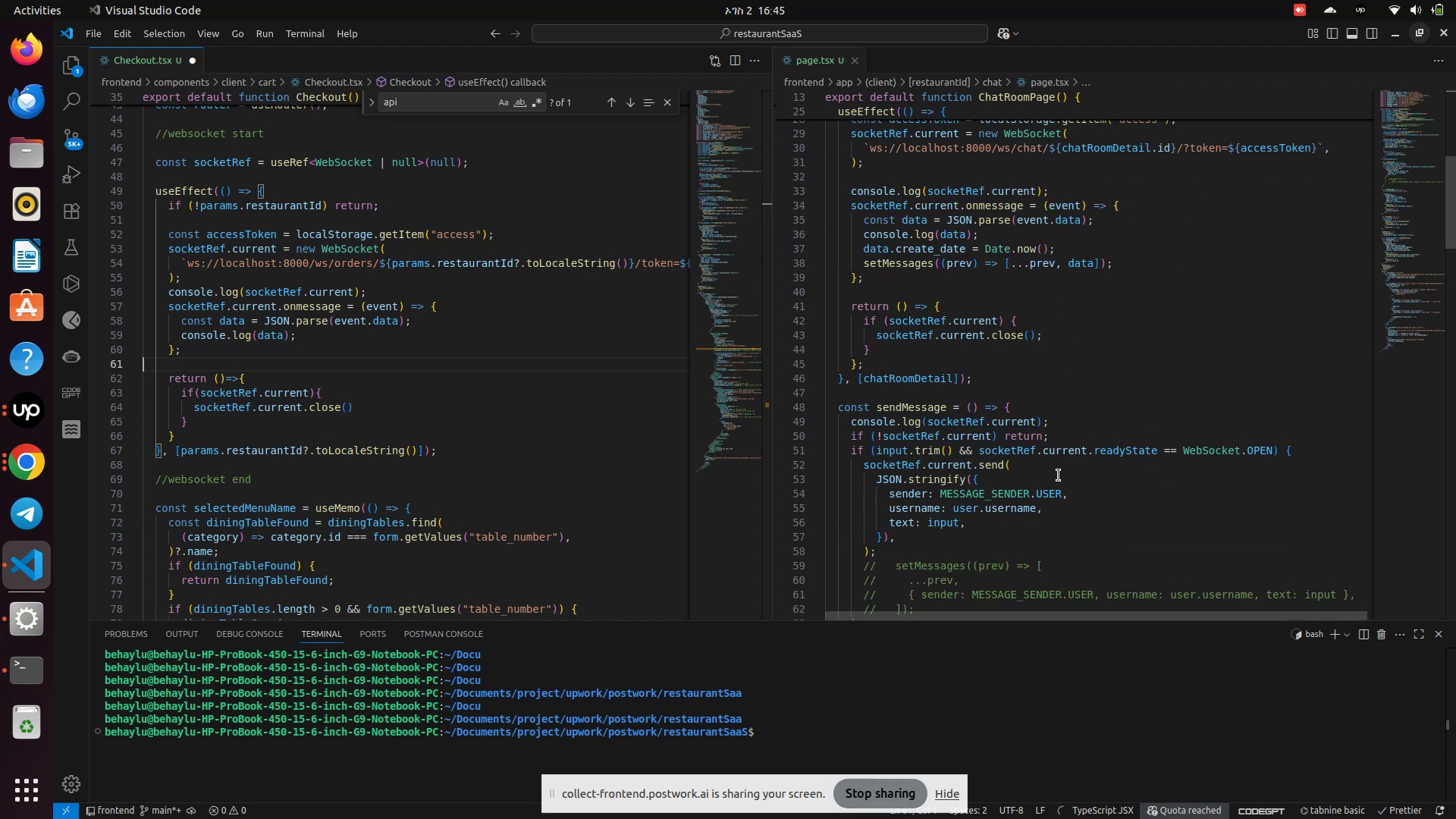 
scroll: coordinate [384, 479], scroll_direction: down, amount: 13.0
 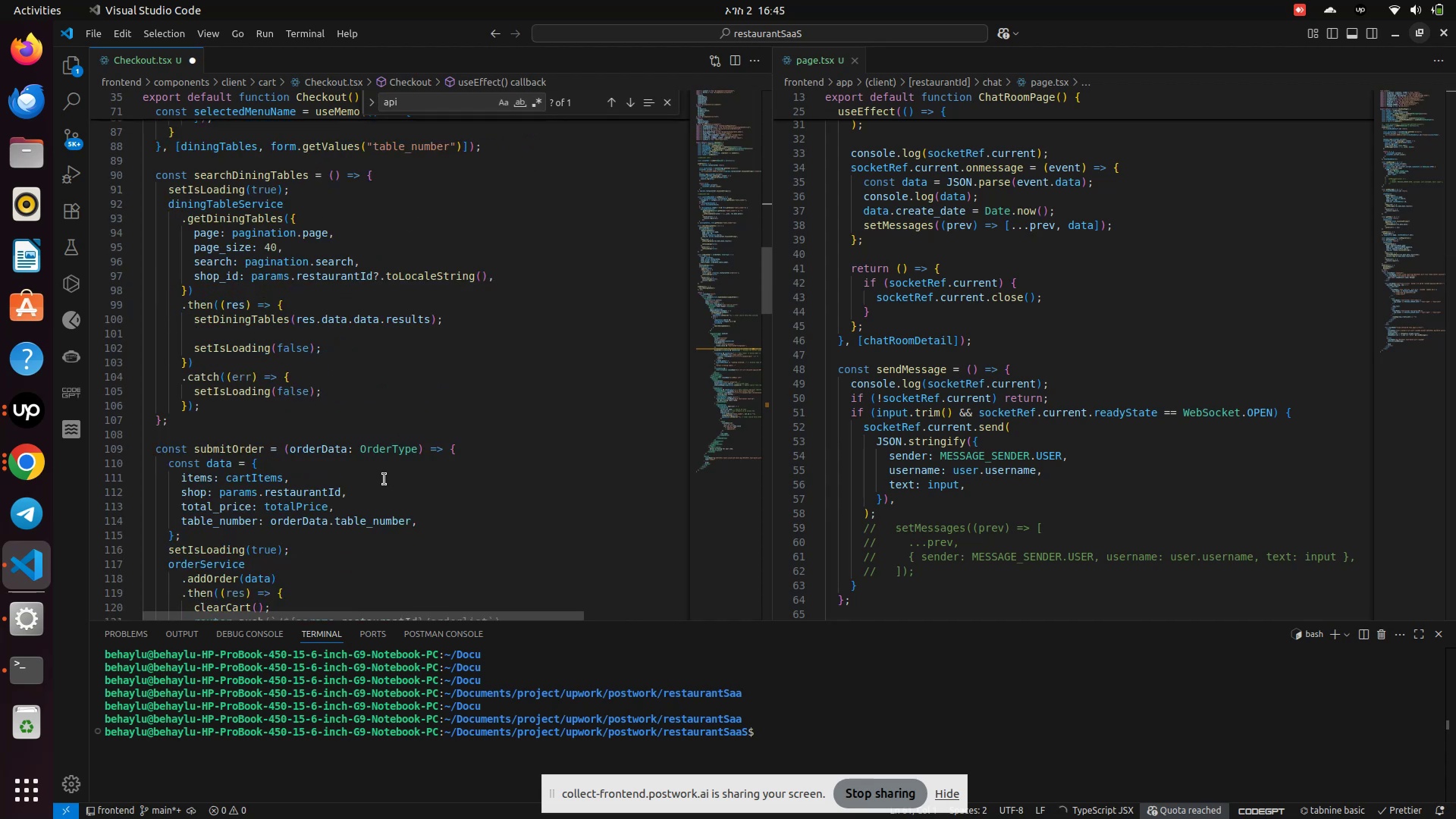 
scroll: coordinate [384, 479], scroll_direction: down, amount: 2.0
 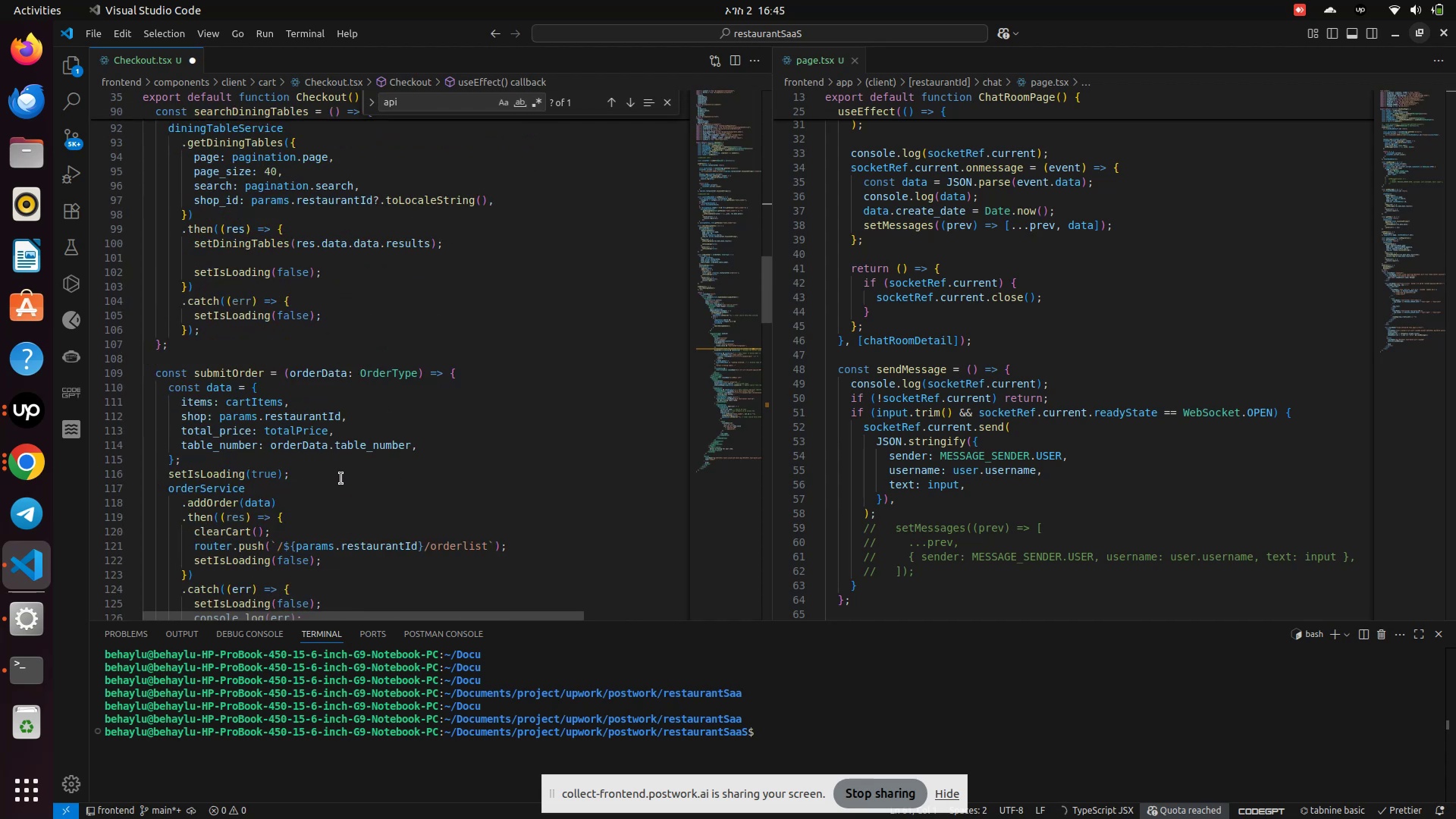 
left_click([340, 477])
 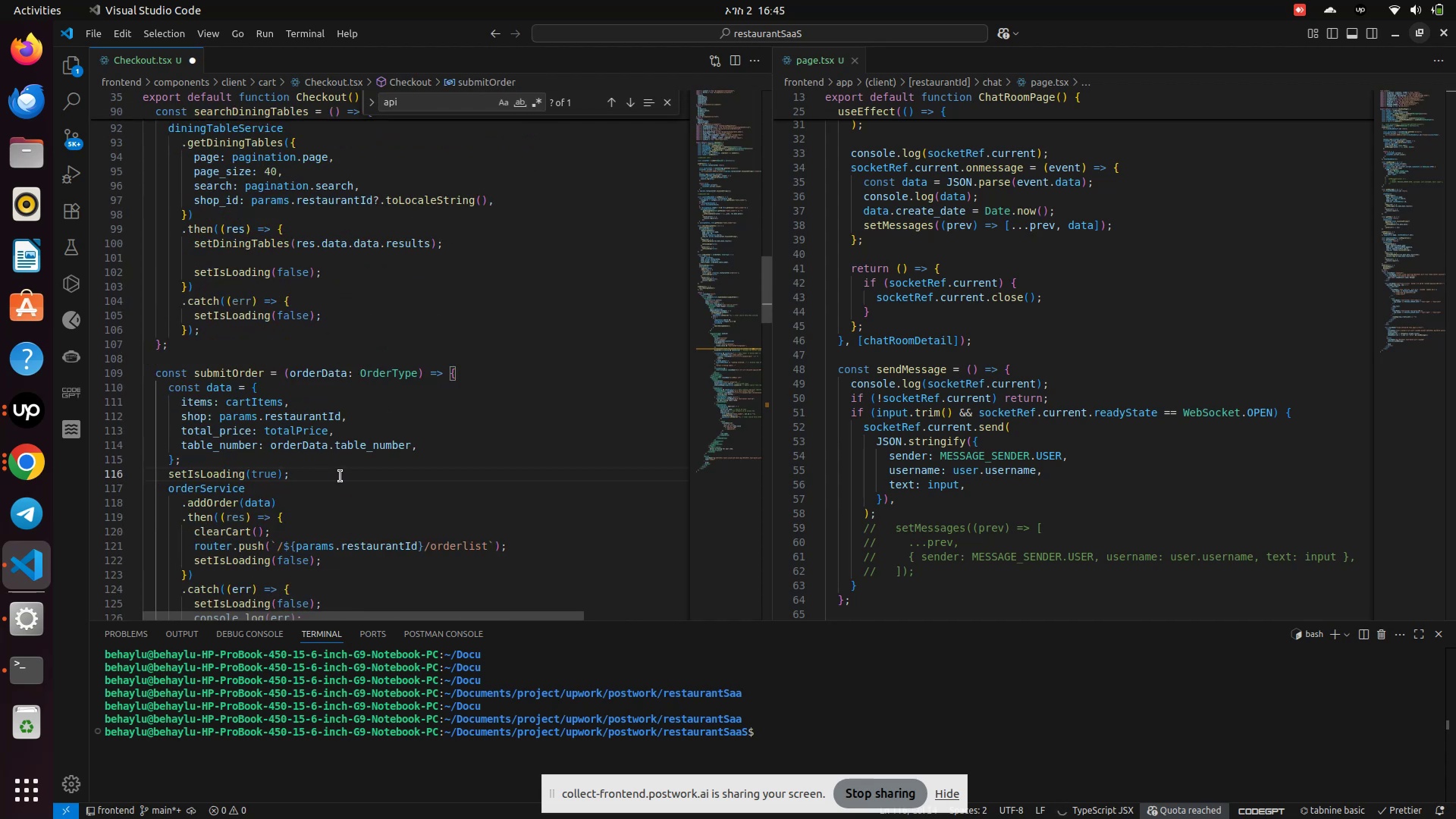 
key(Enter)
 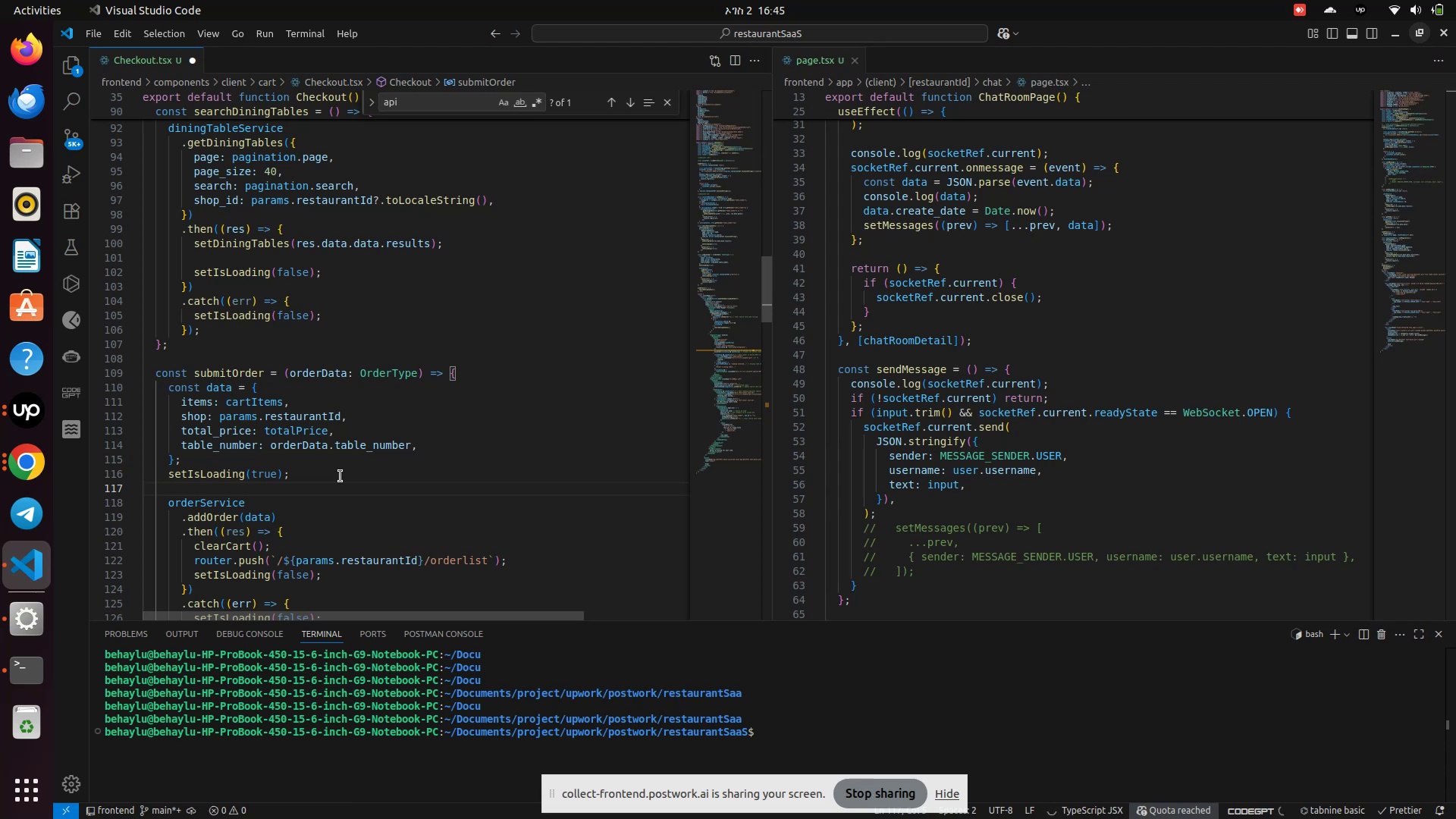 
key(ArrowUp)
 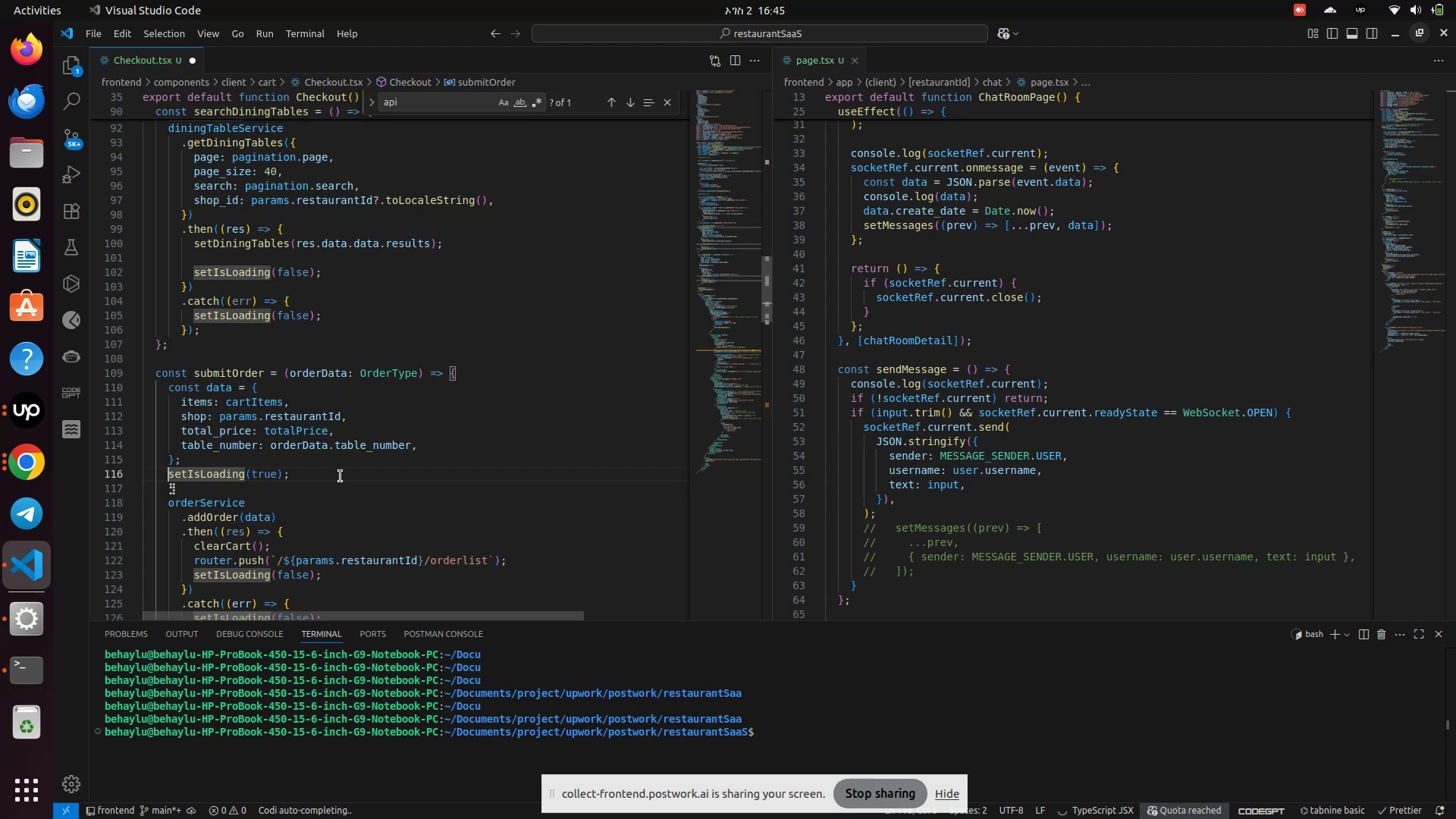 
key(ArrowUp)
 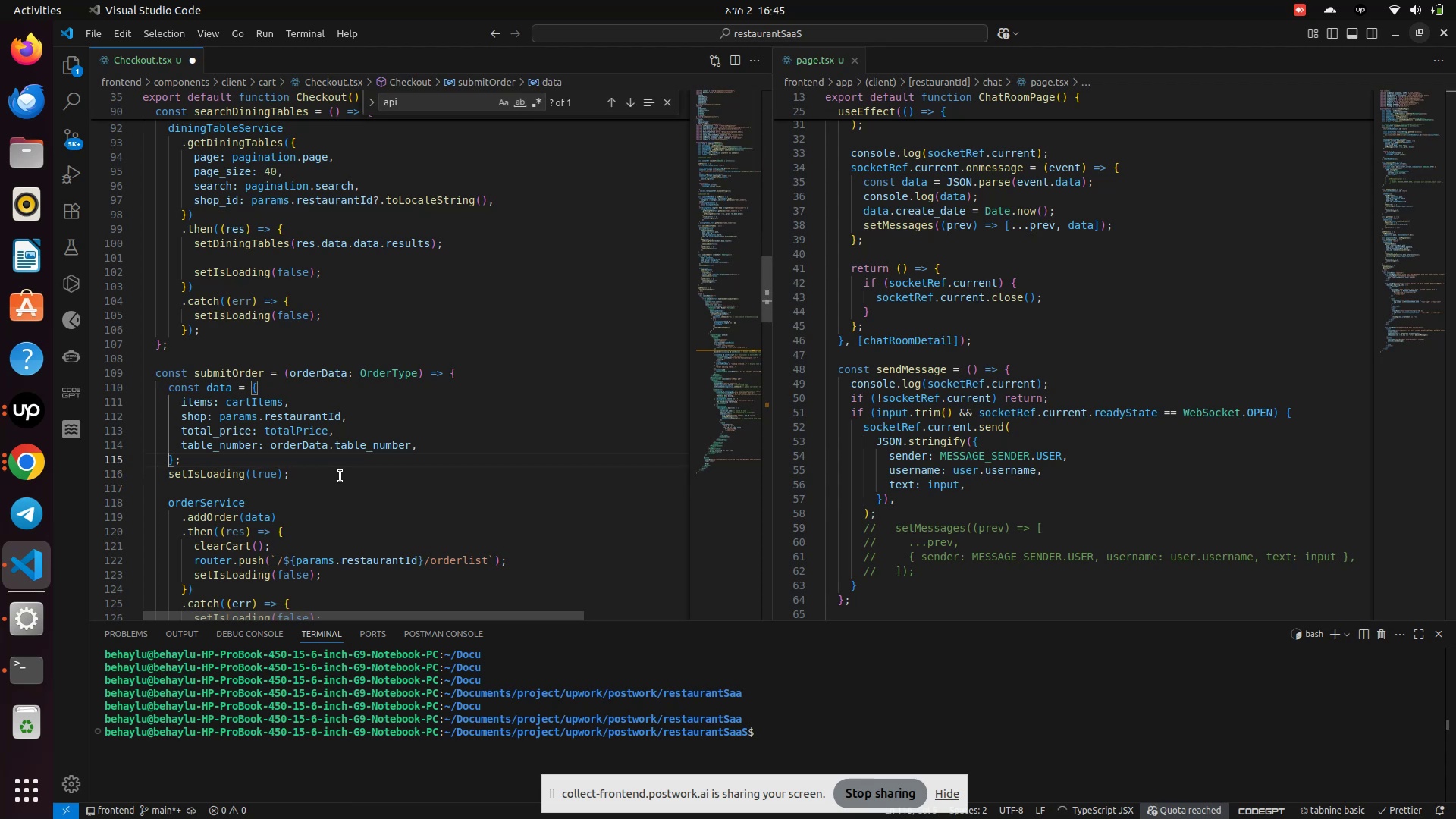 
key(ArrowRight)
 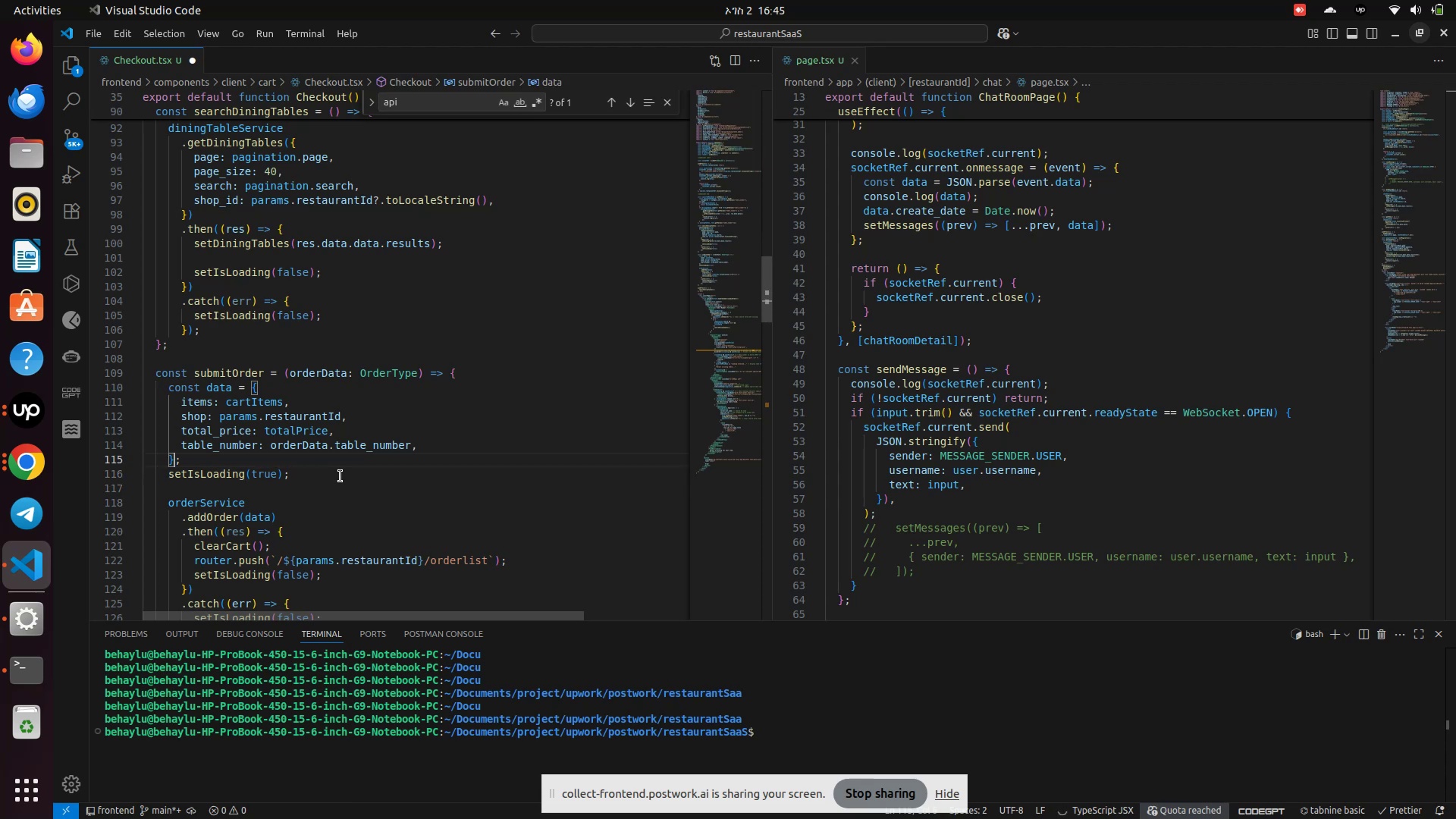 
key(ArrowRight)
 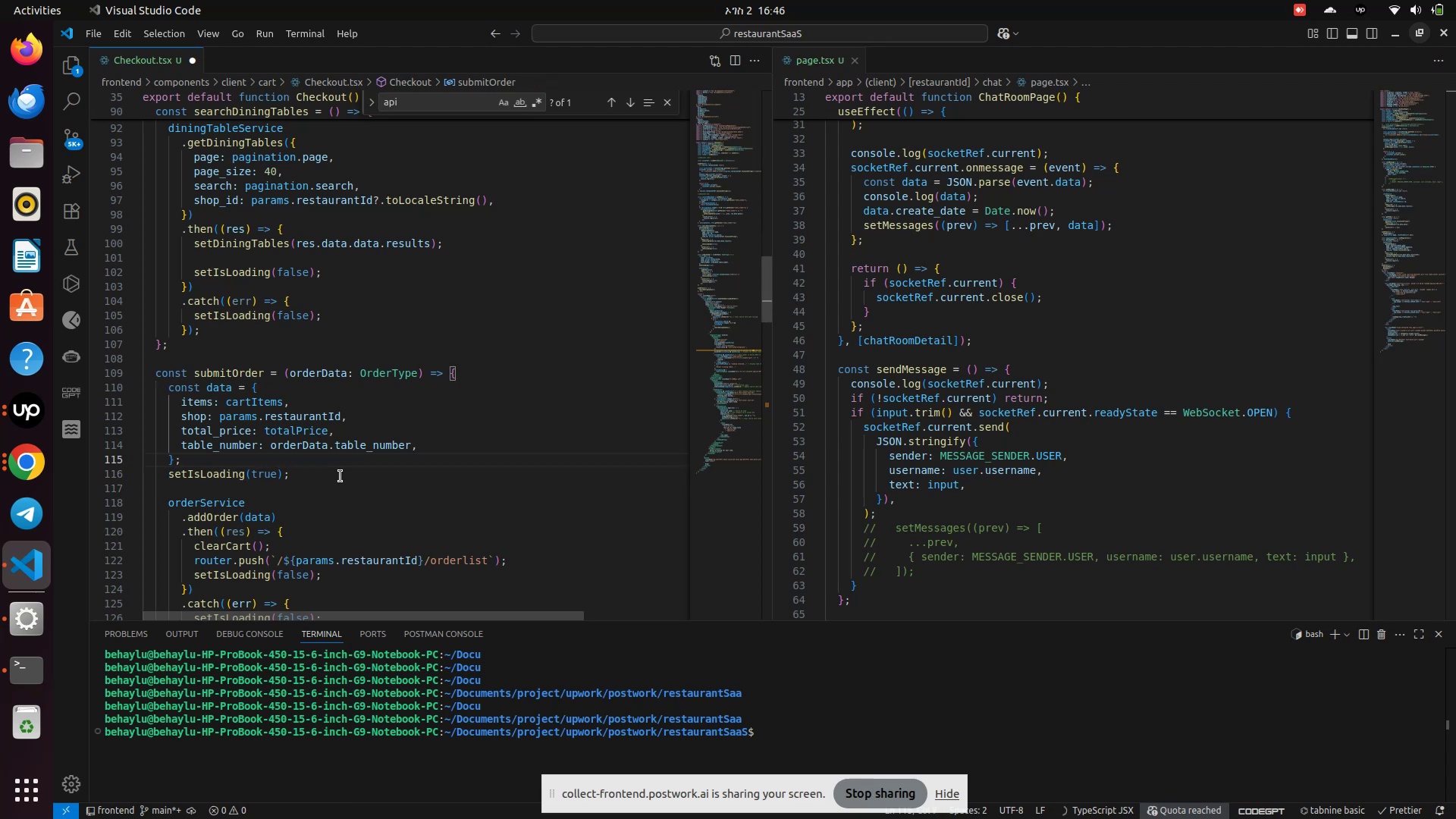 
wait(5.07)
 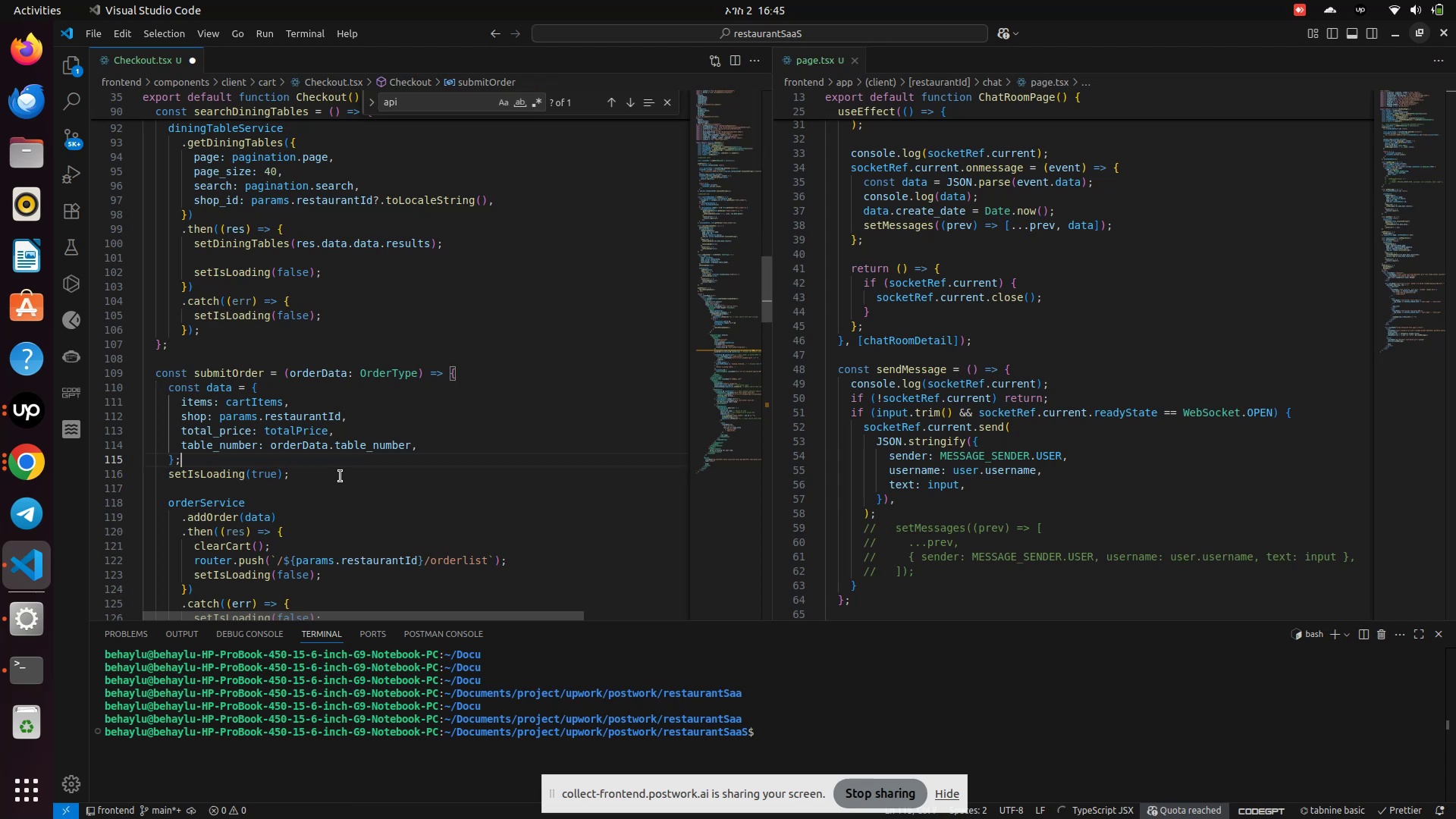 
key(ArrowDown)
 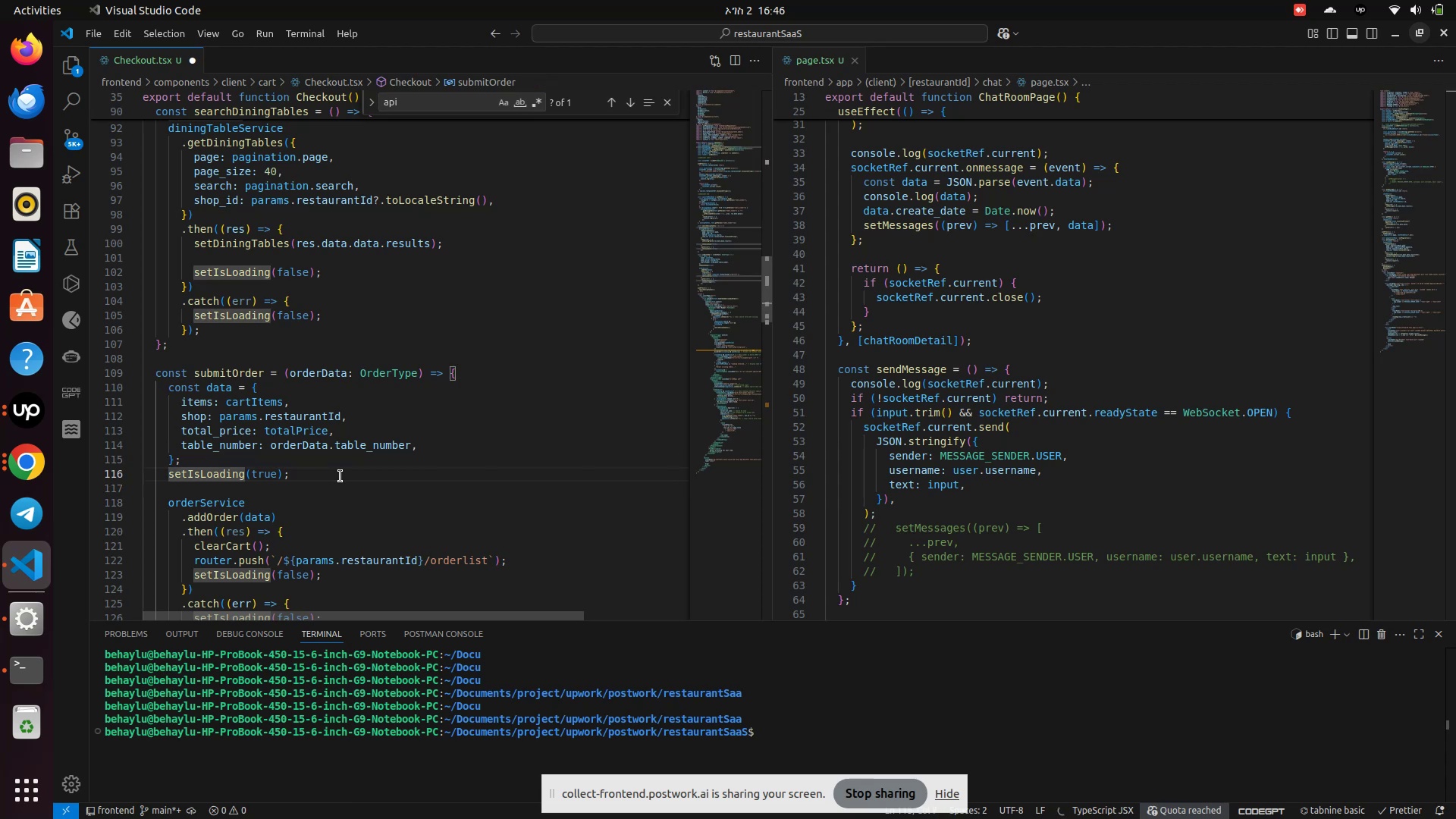 
key(ArrowDown)
 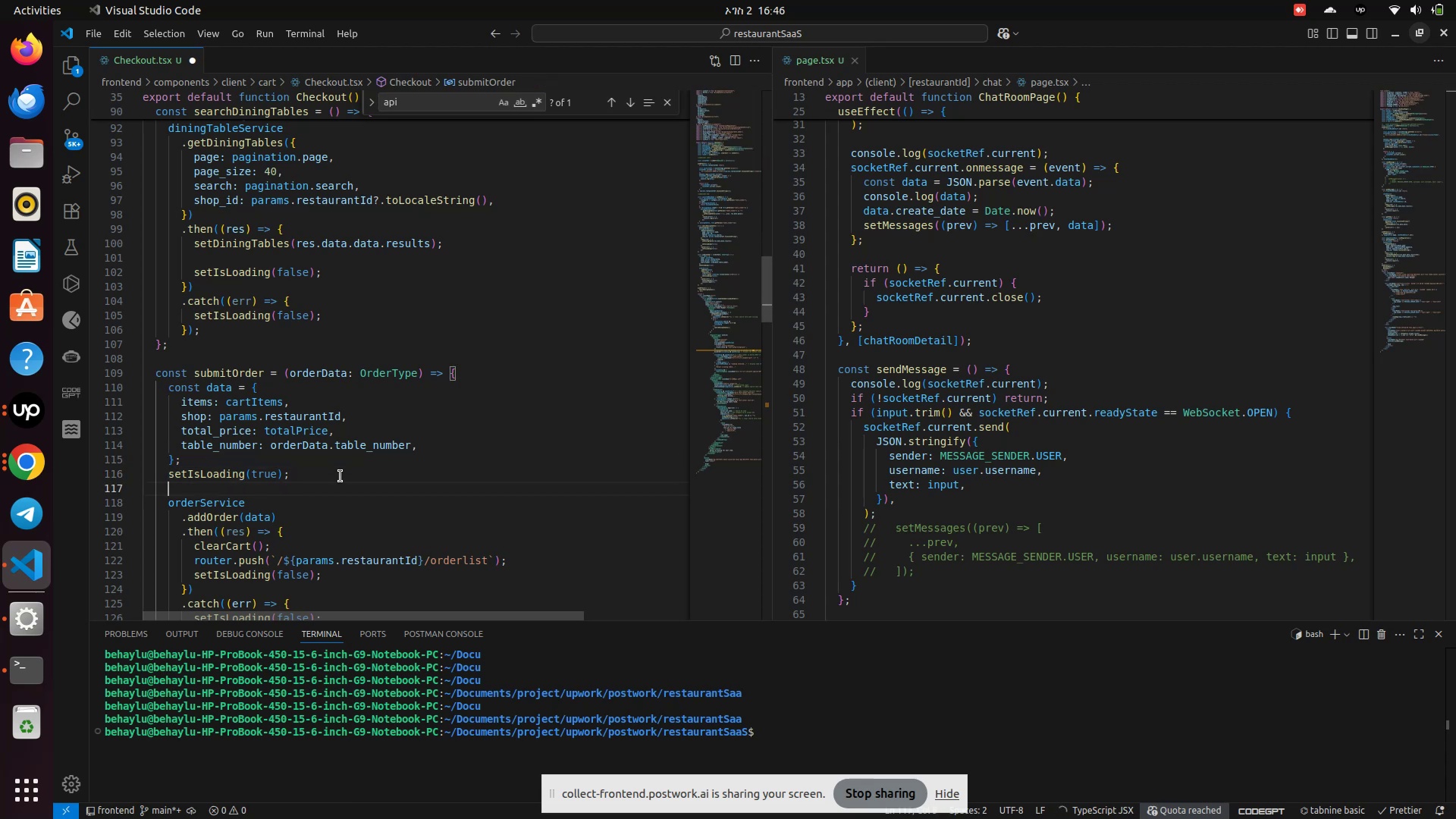 
key(ArrowUp)
 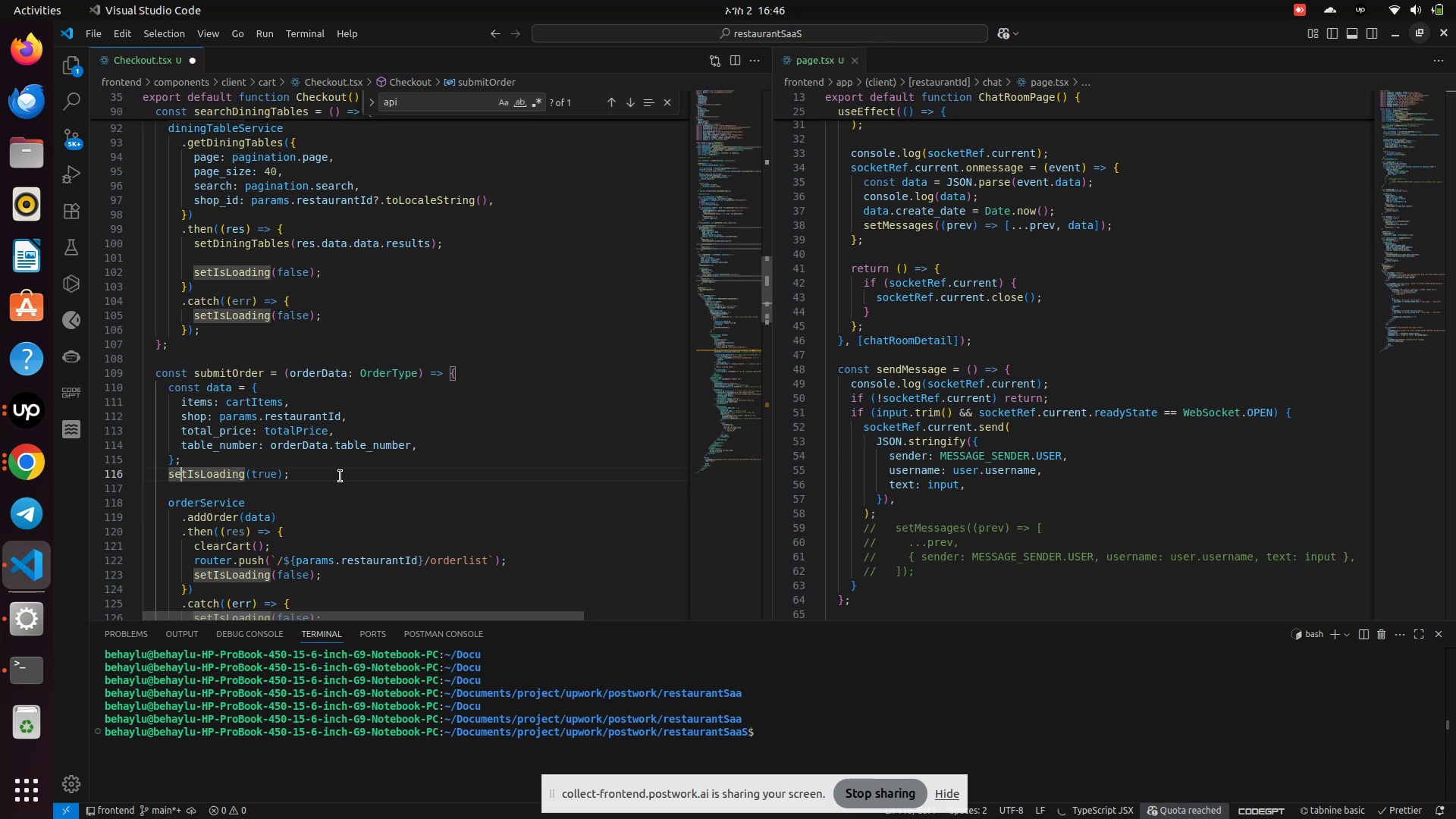 
key(ArrowUp)
 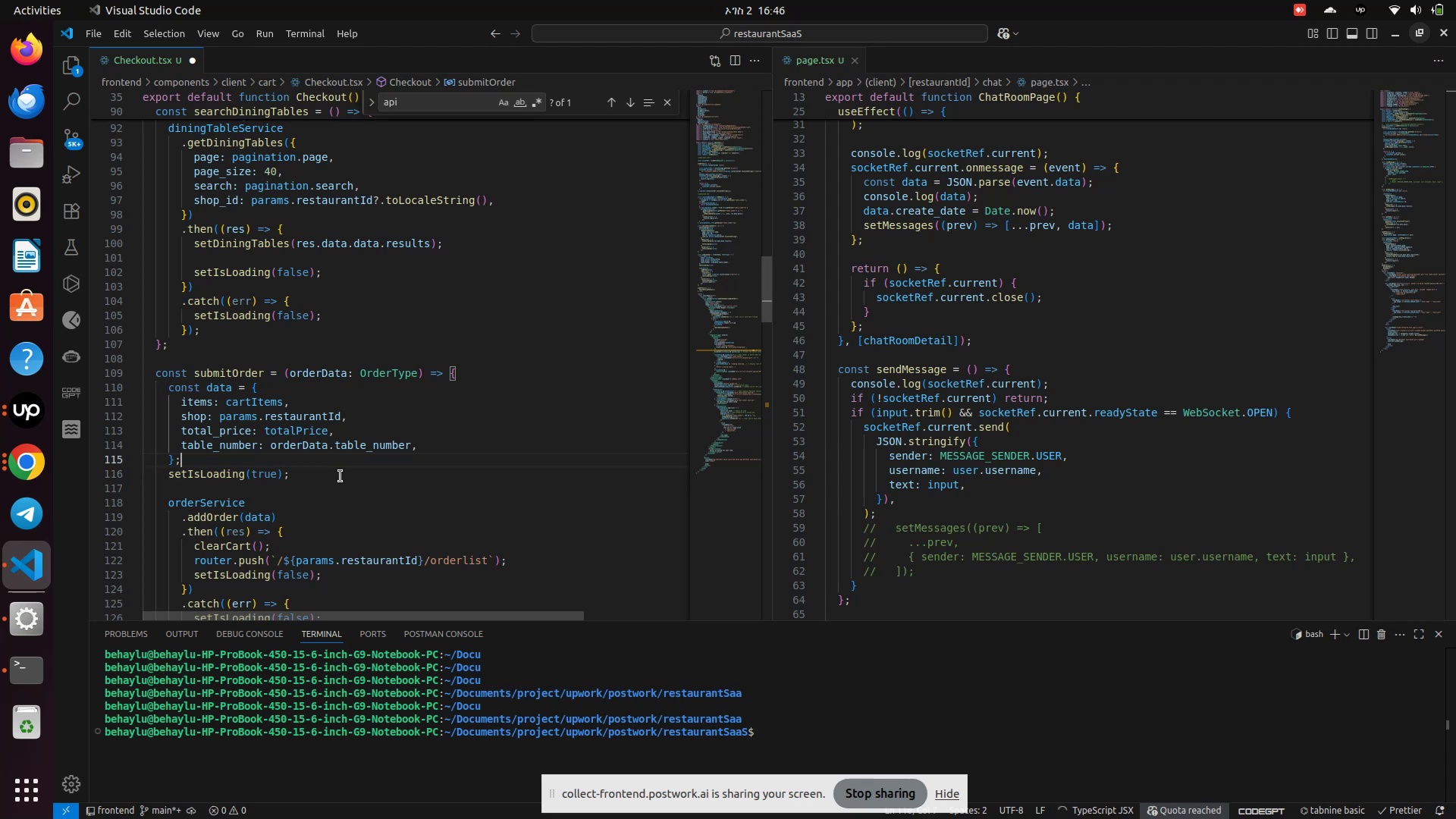 
key(Enter)
 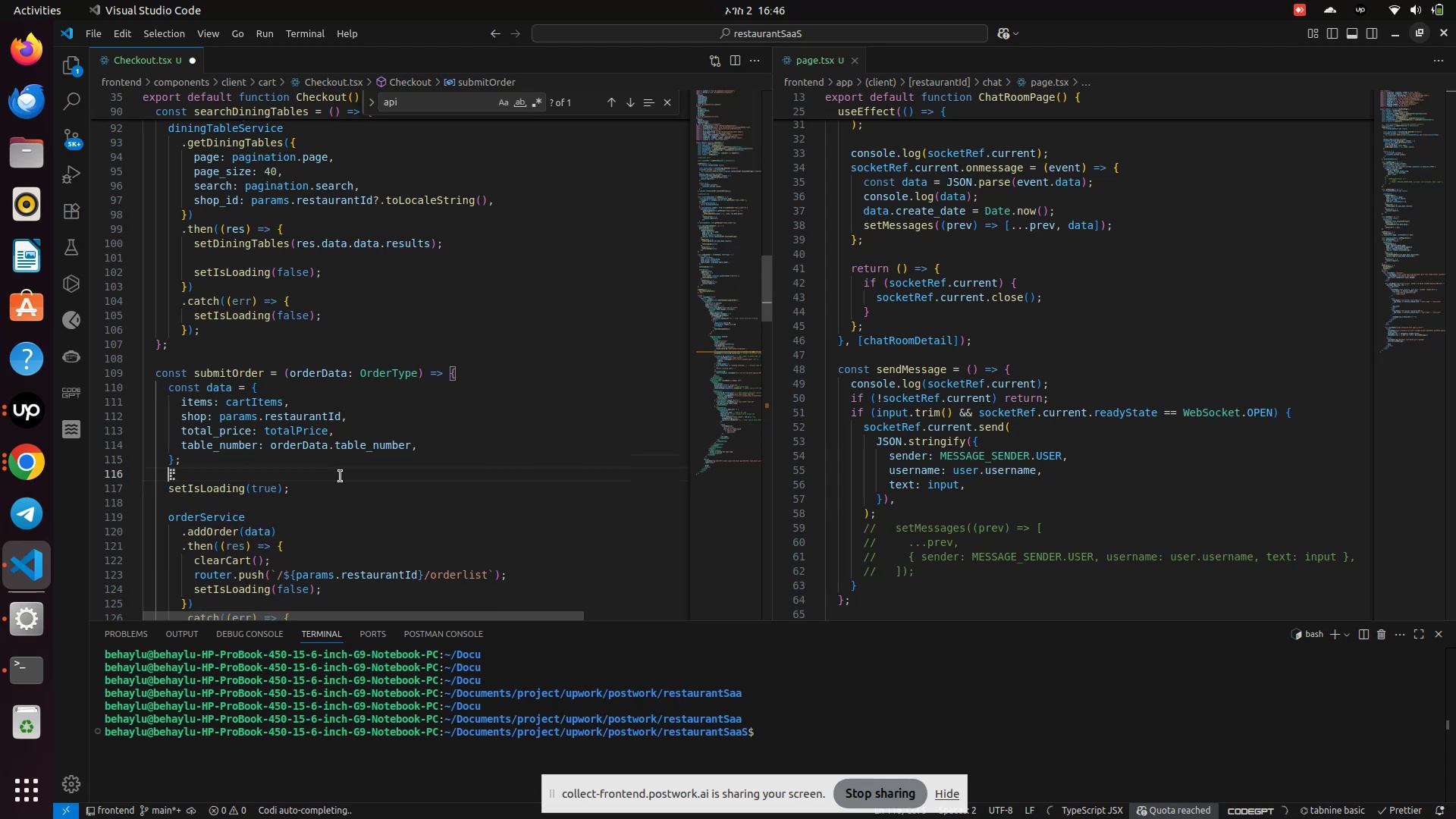 
key(ArrowUp)
 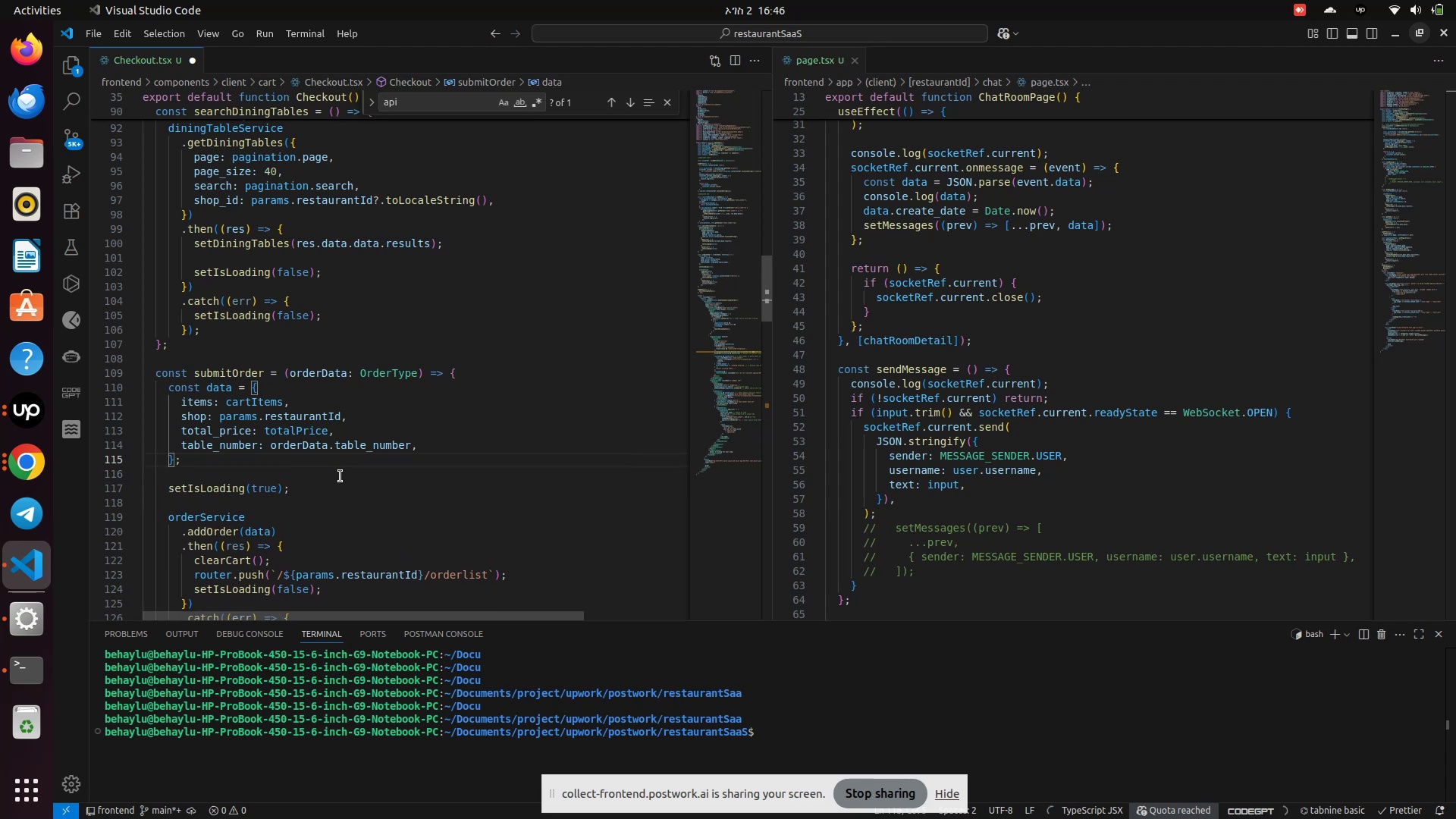 
key(ArrowRight)
 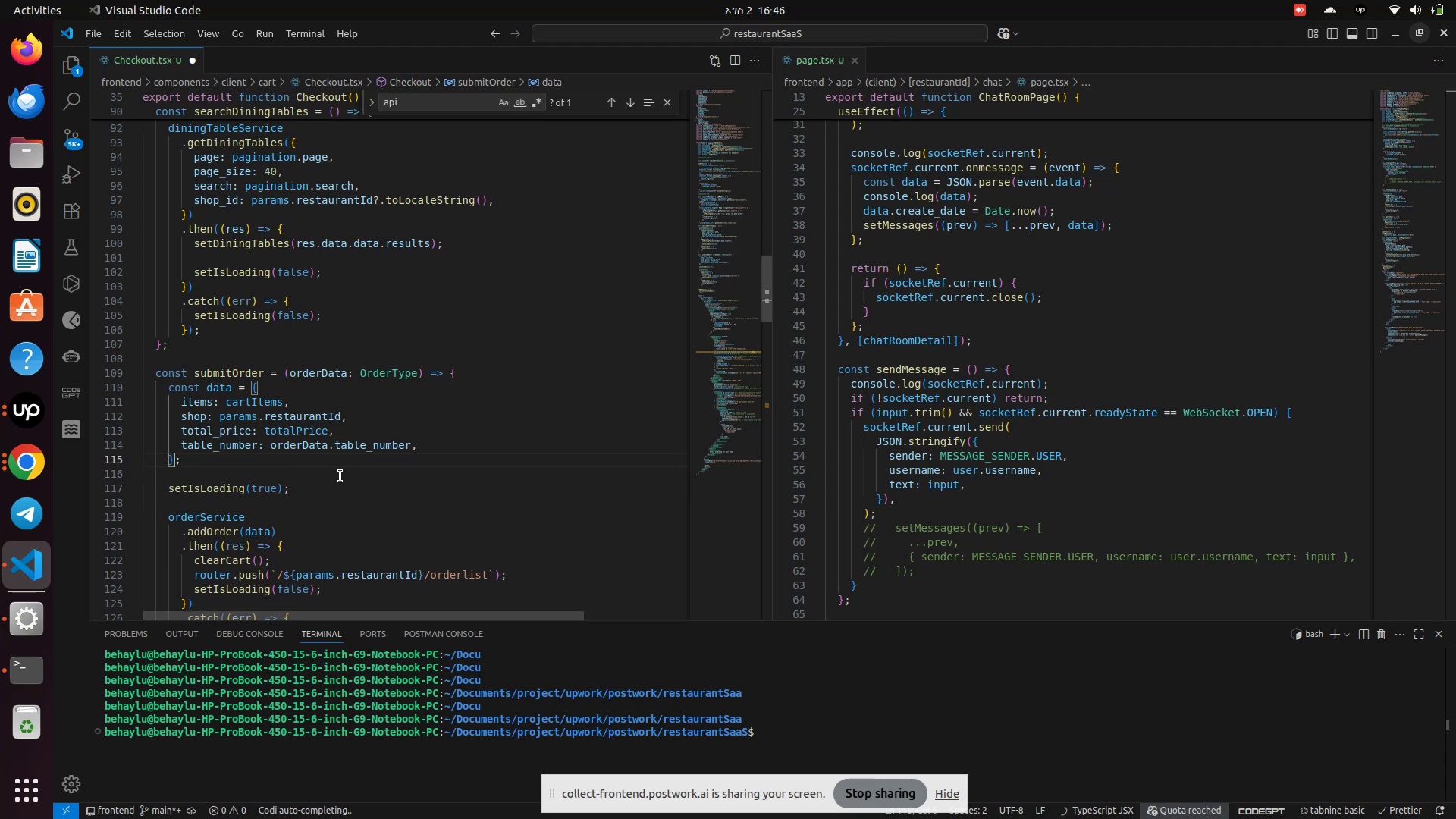 
key(ArrowRight)
 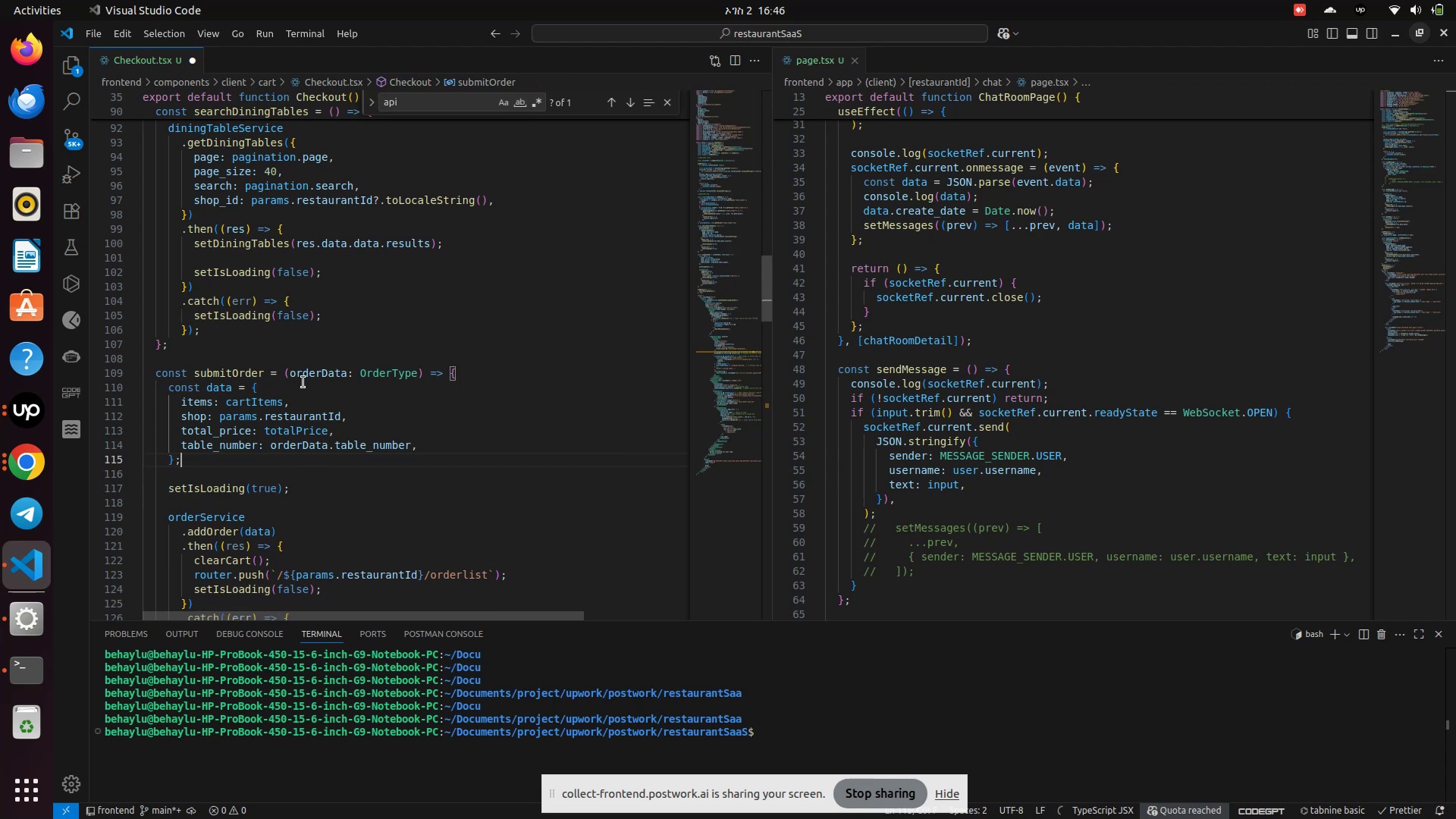 
left_click([463, 377])
 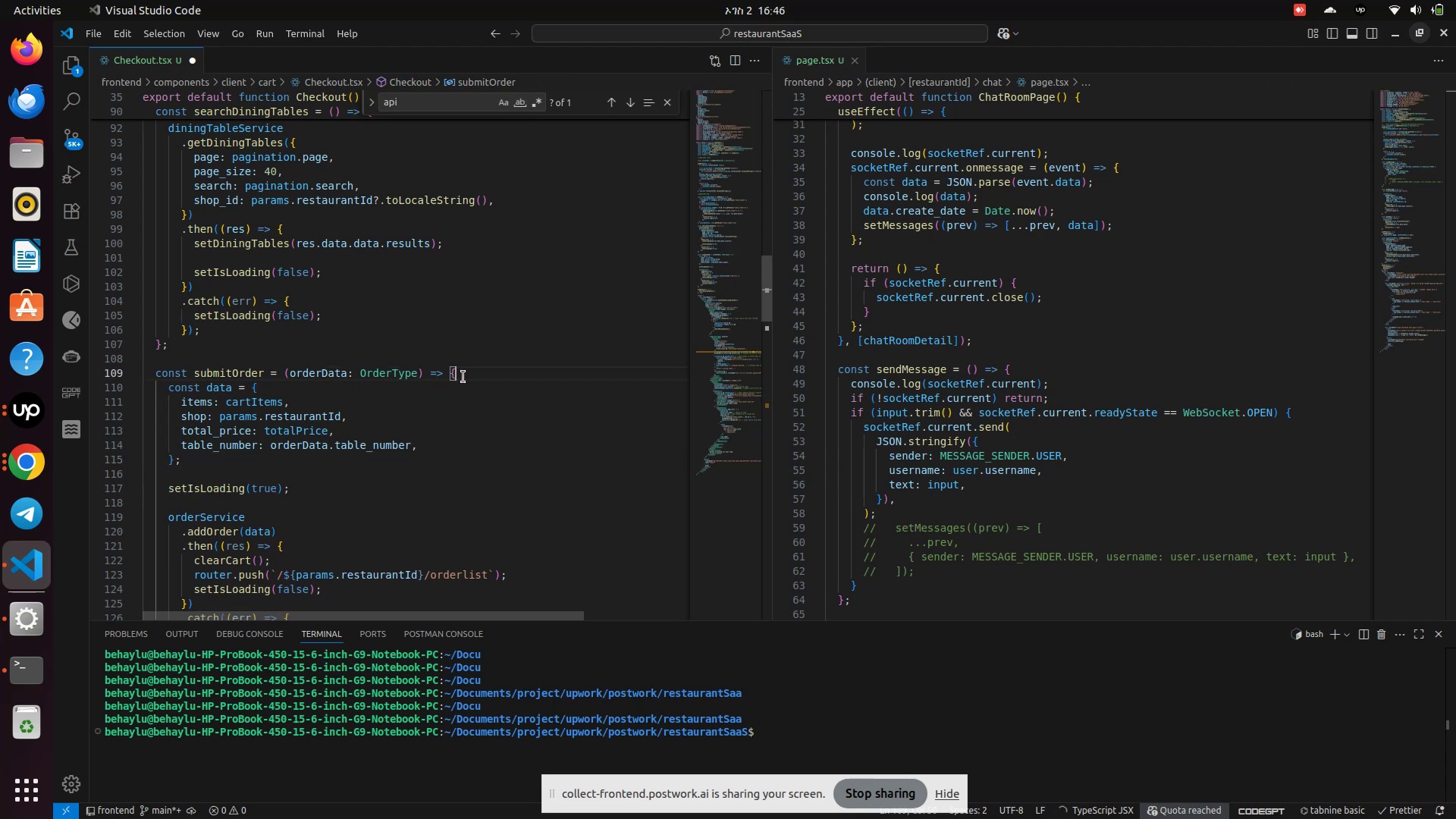 
key(Enter)
 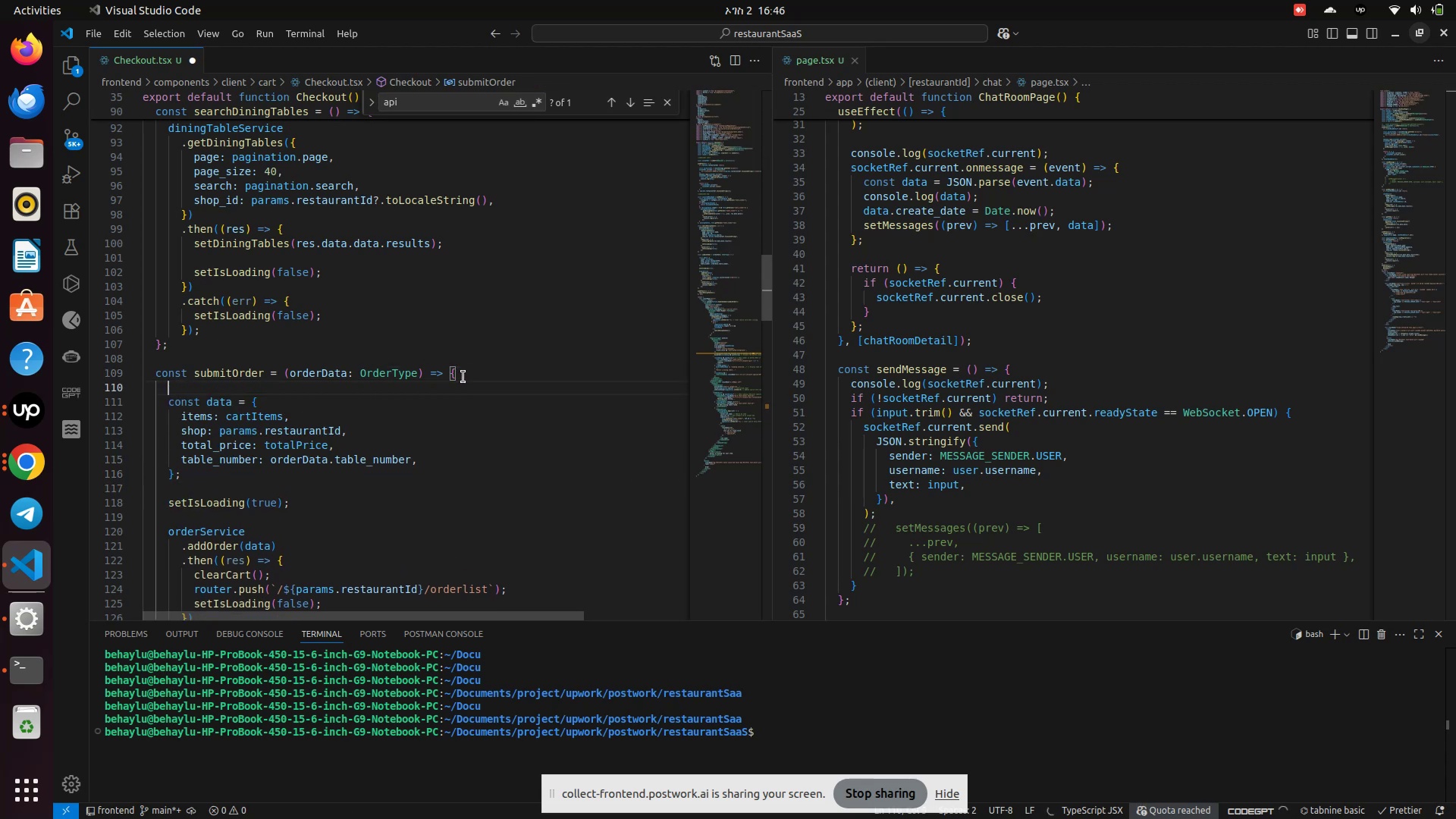 
type(if(!socke)
 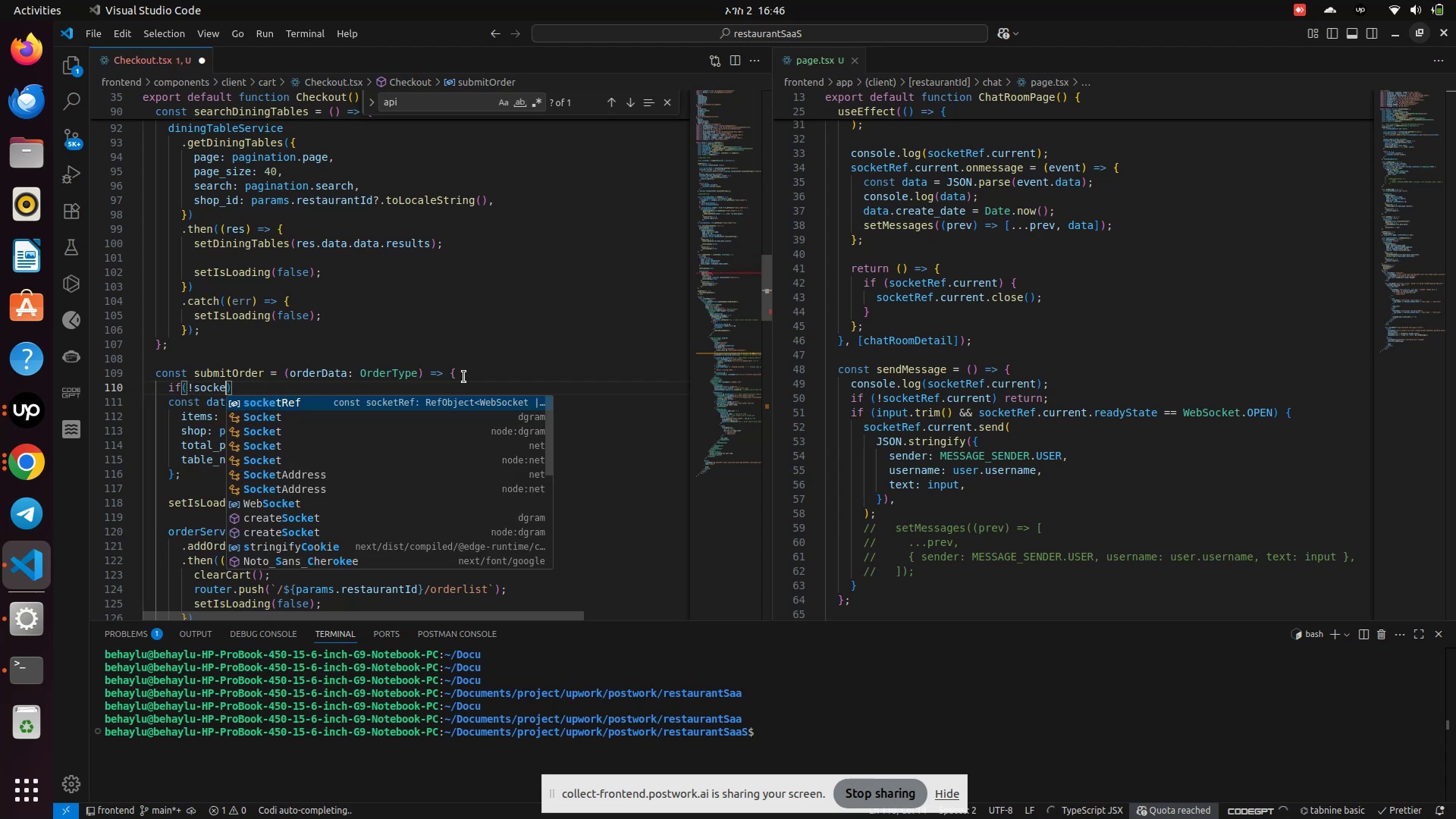 
key(Enter)
 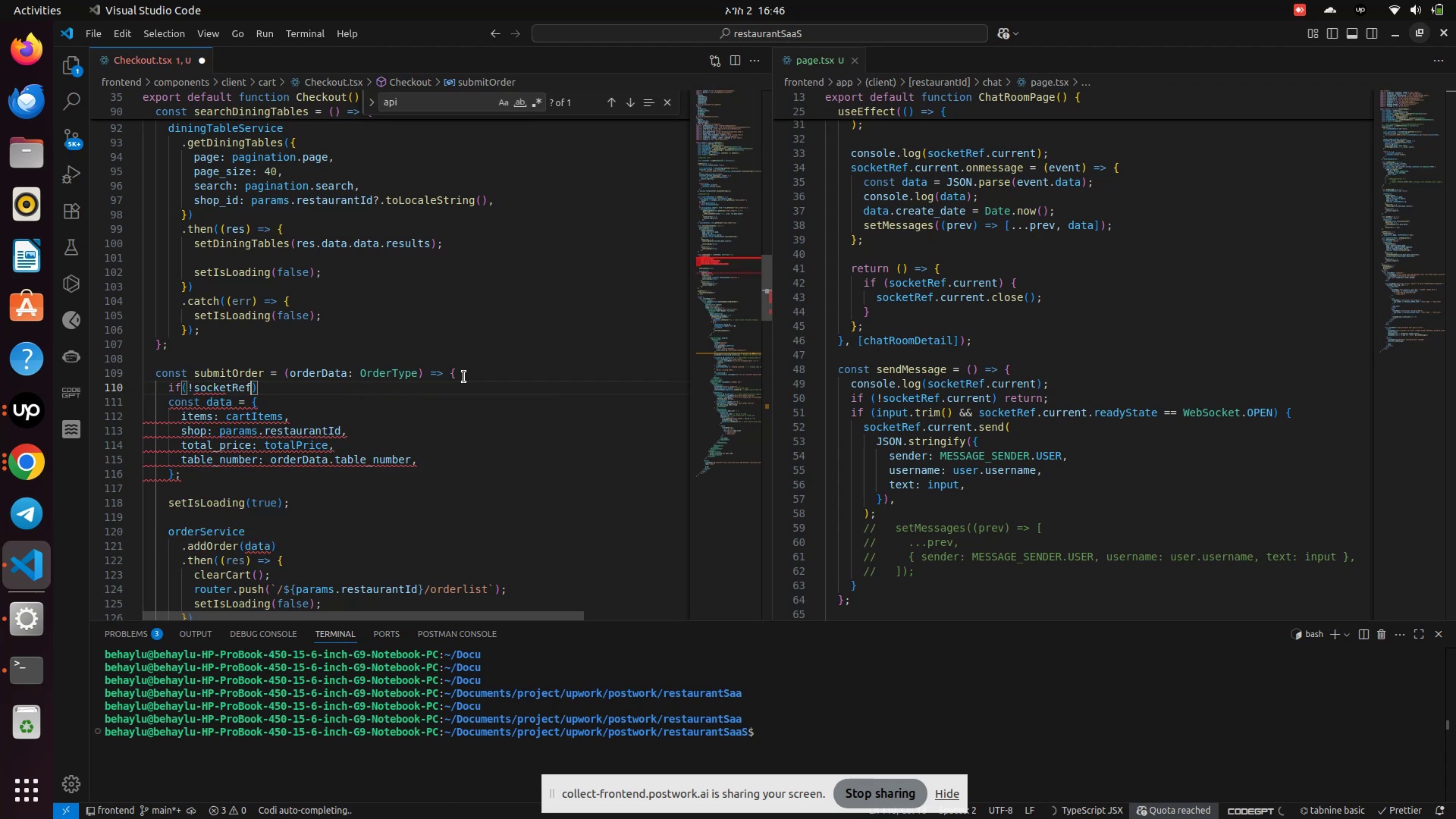 
type(.cu)
 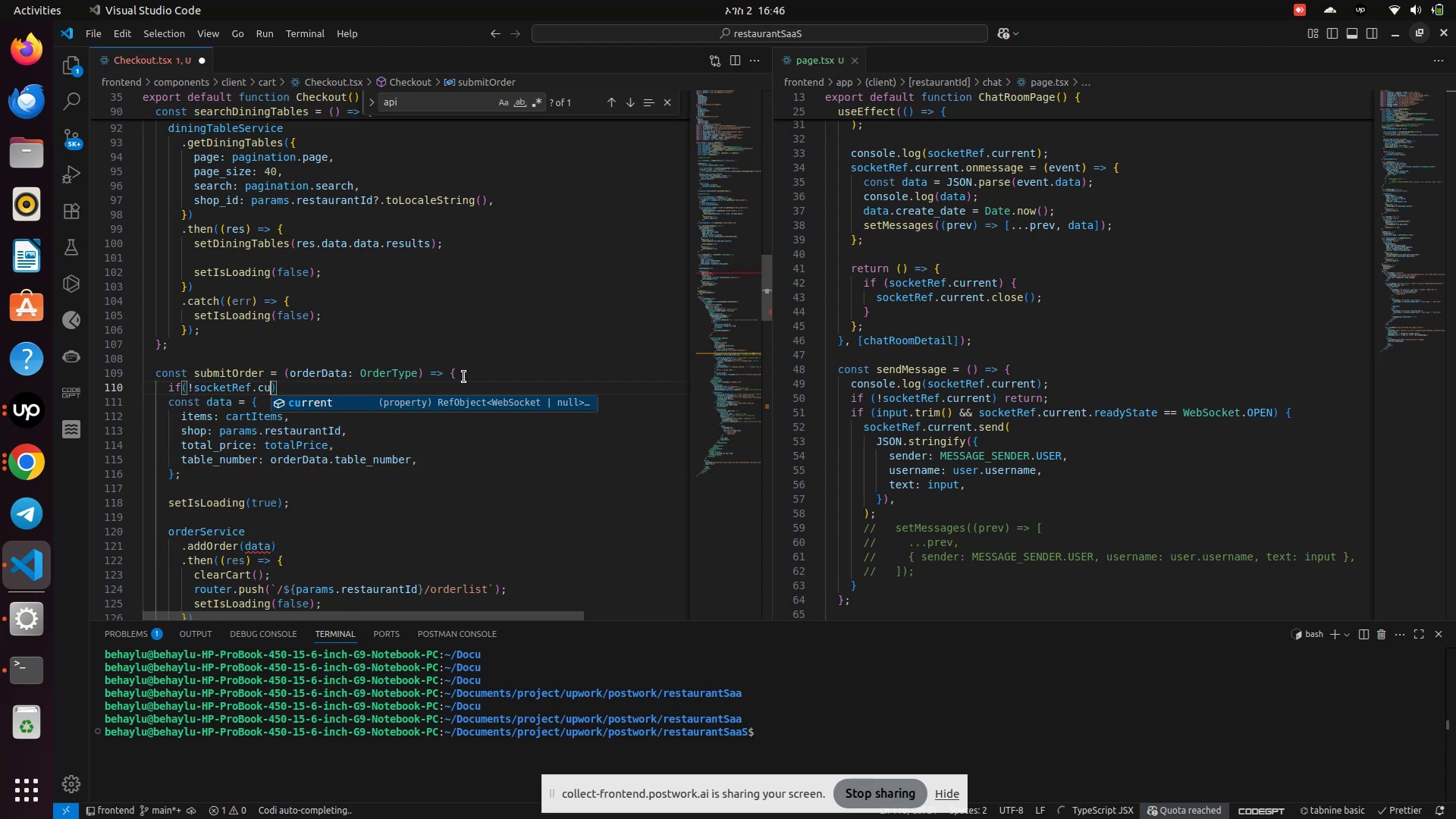 
key(Enter)
 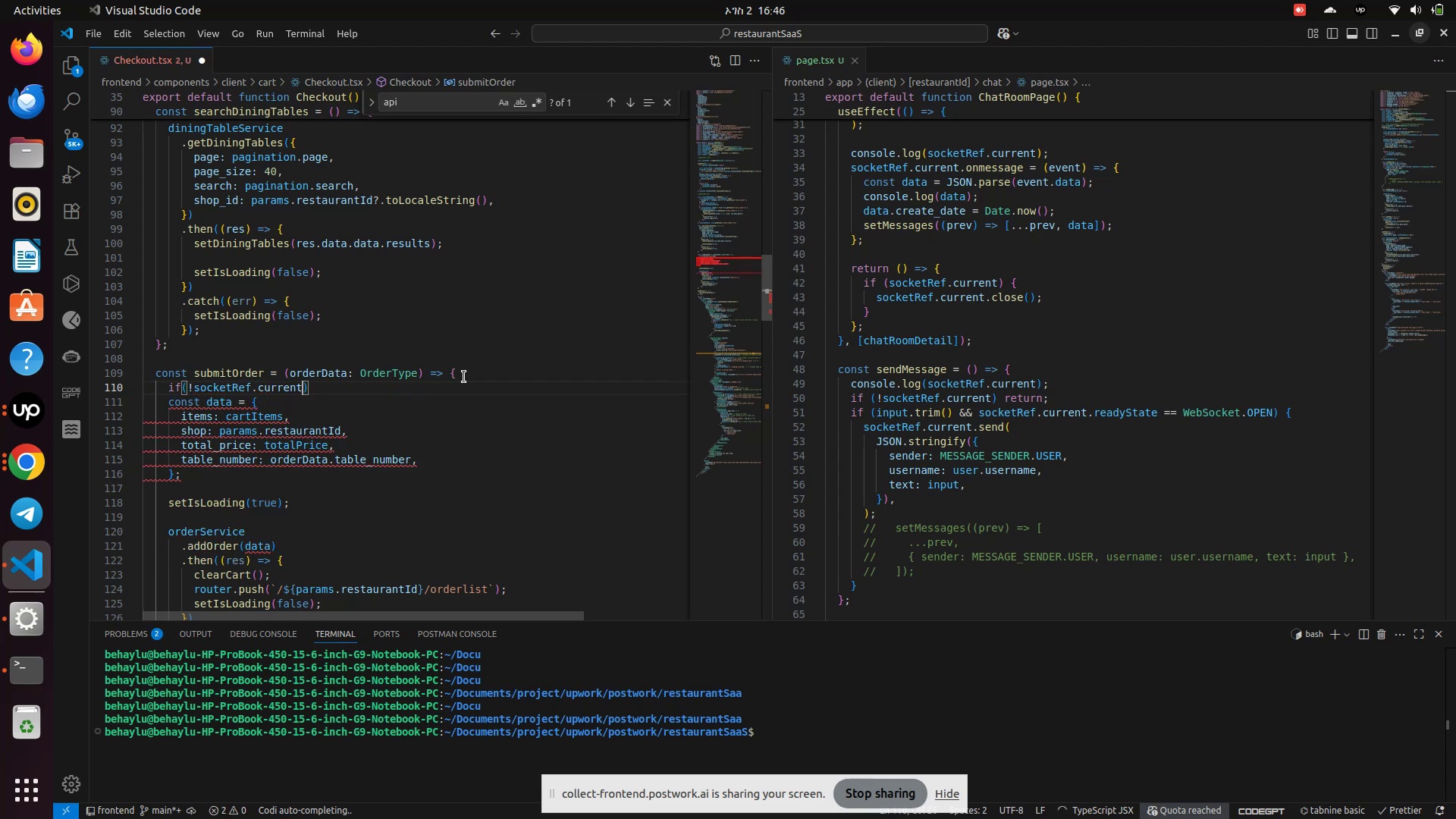 
key(ArrowRight)
 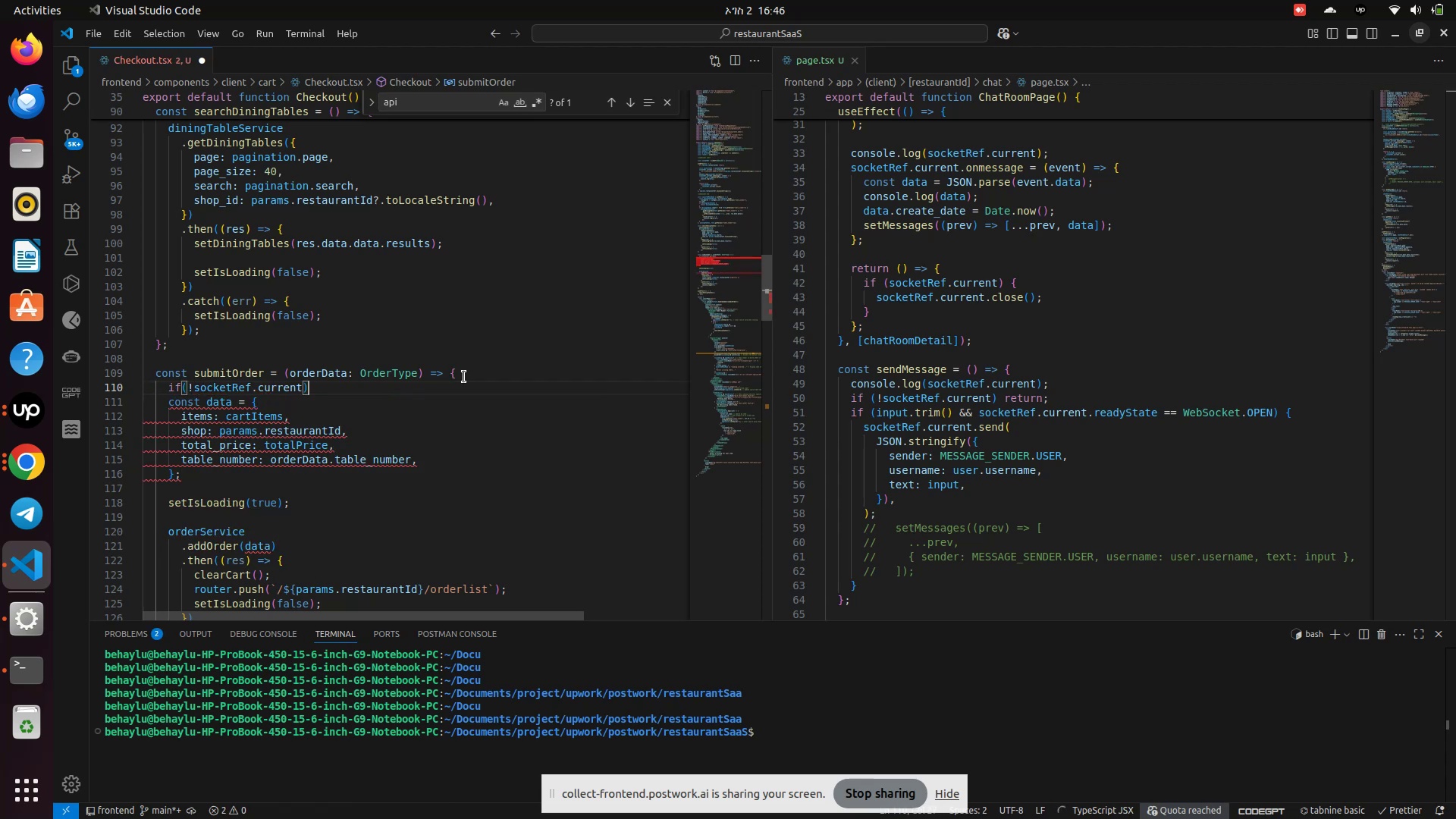 
type( retu)
 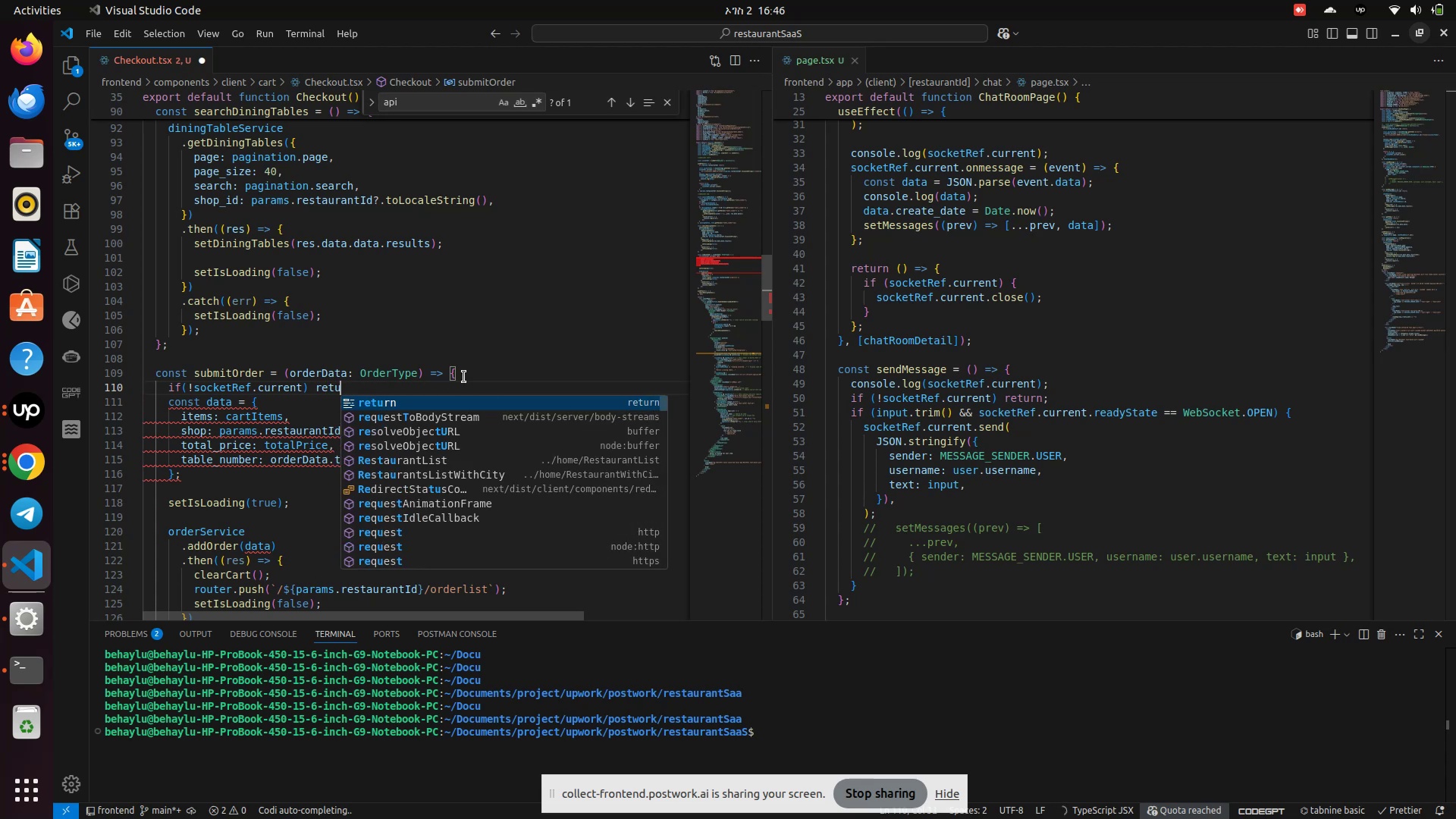 
key(Enter)
 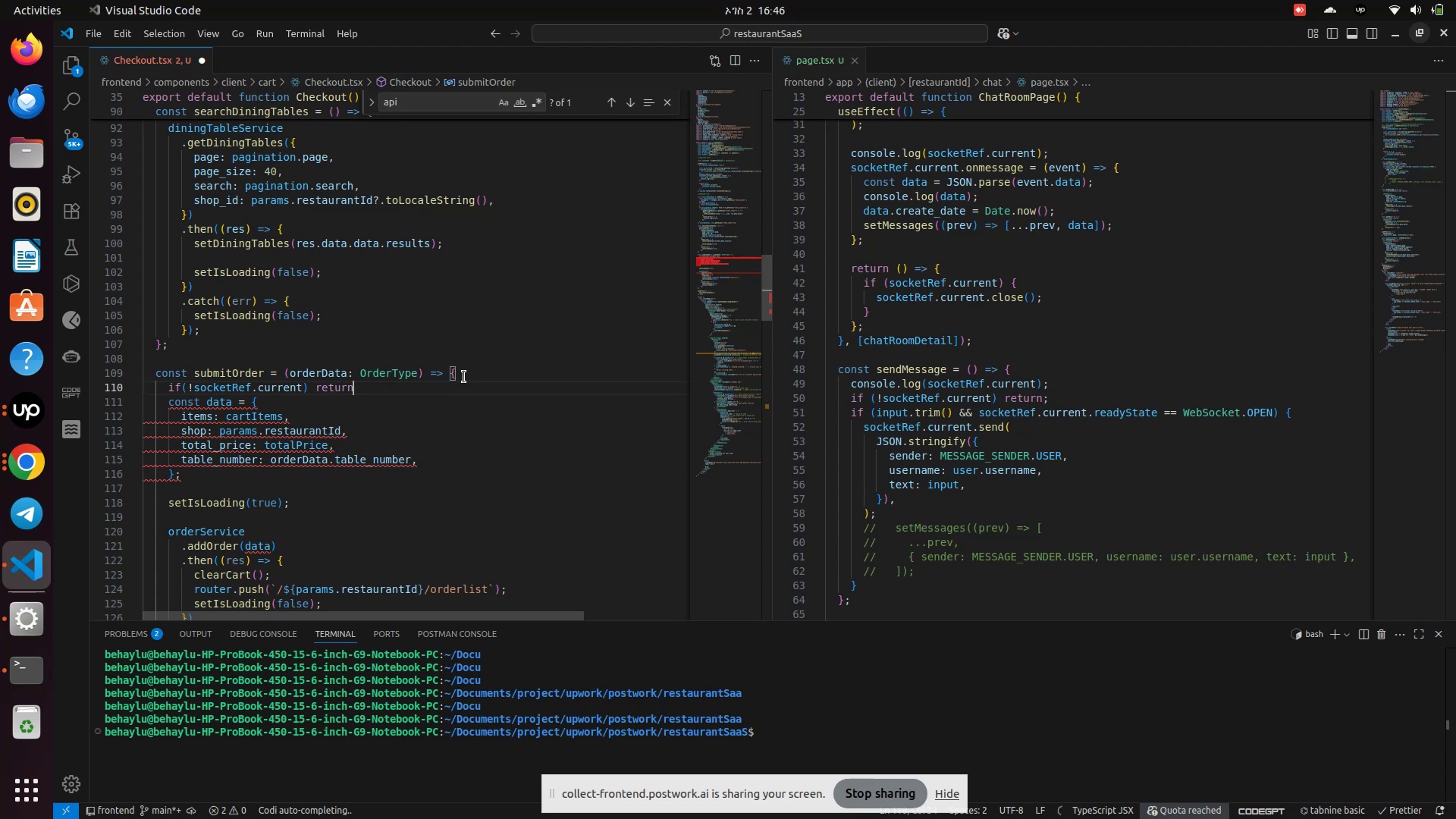 
key(Semicolon)
 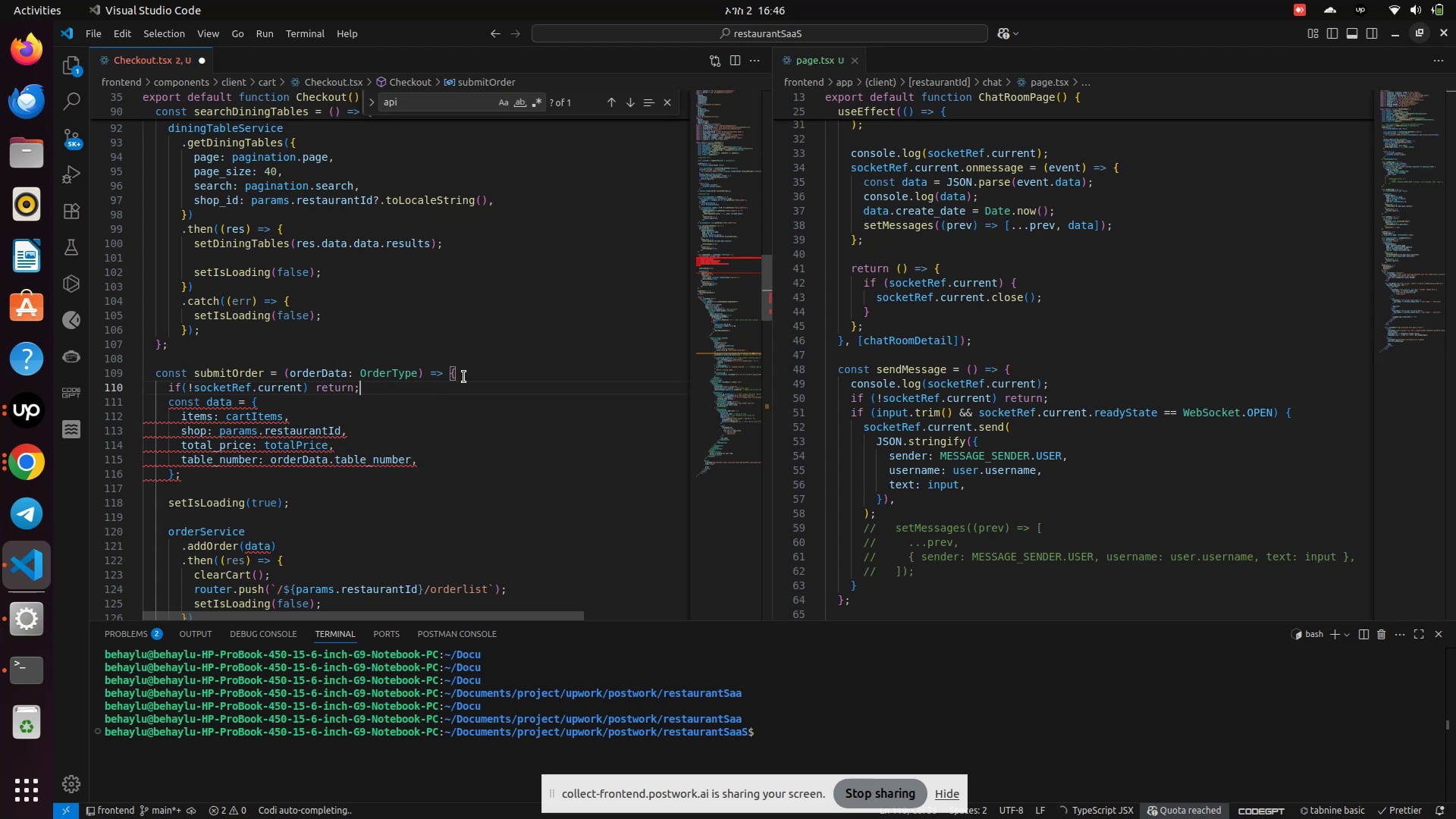 
key(Backspace)
 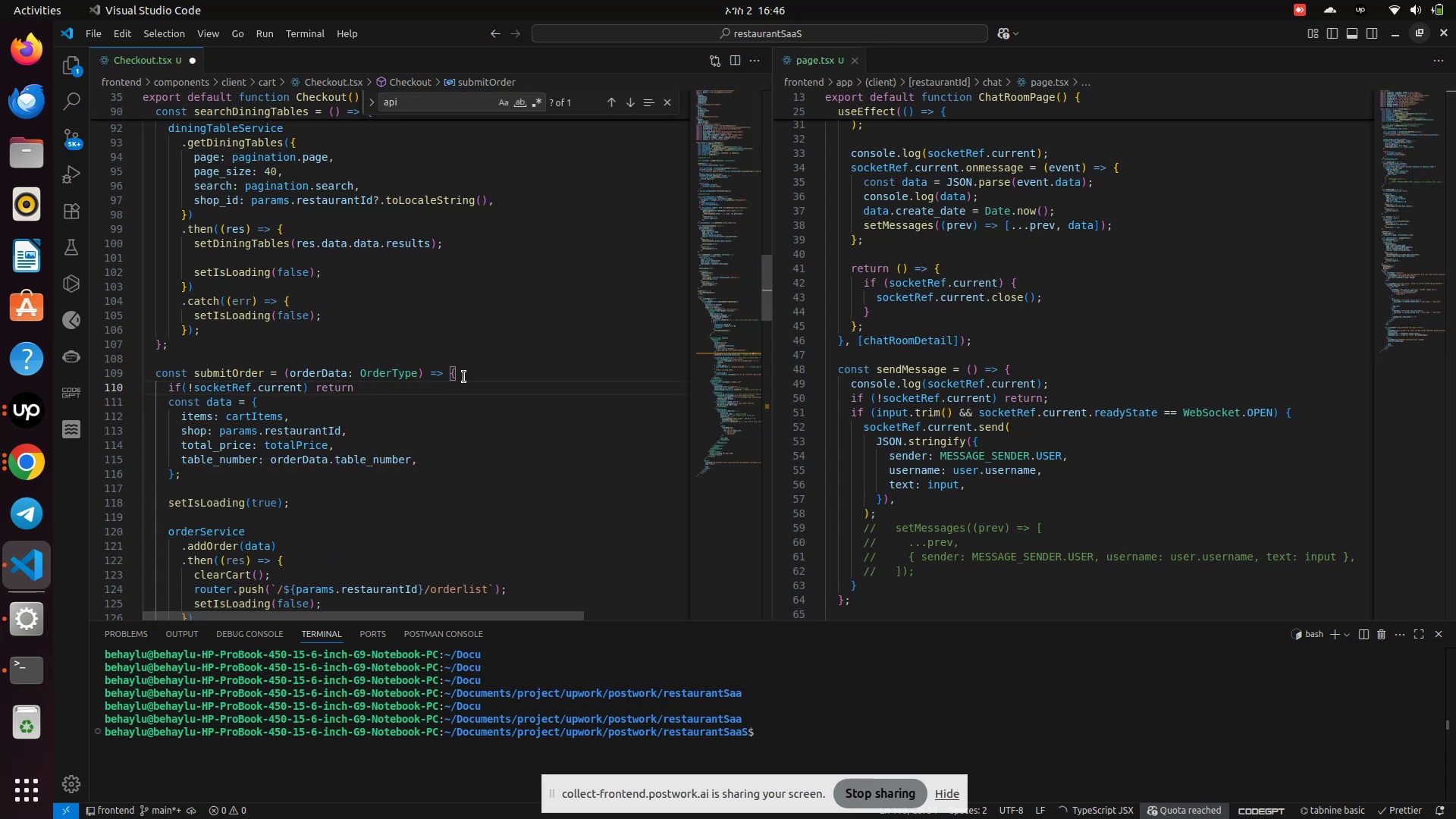 
key(Enter)
 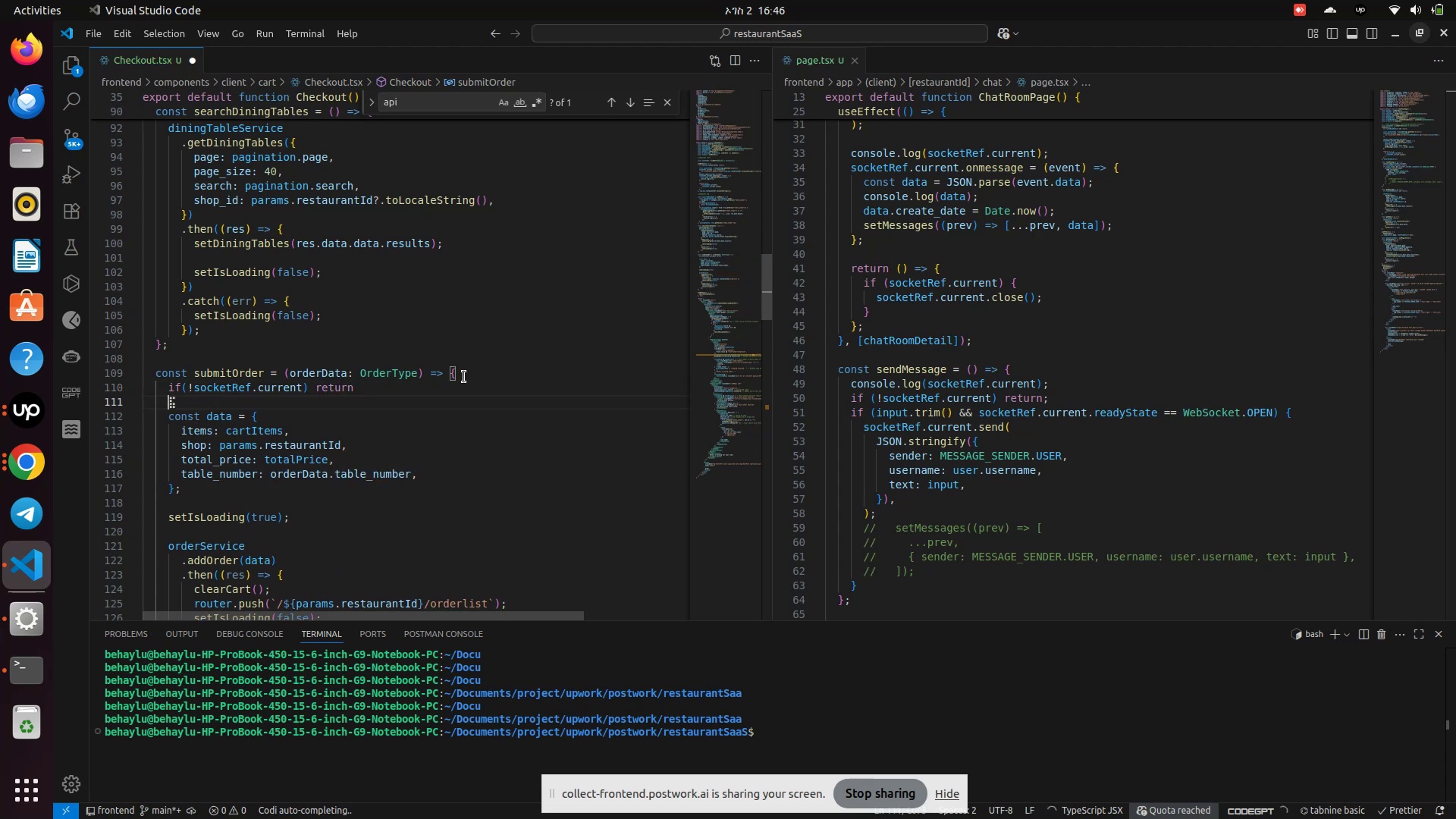 
type(if()
 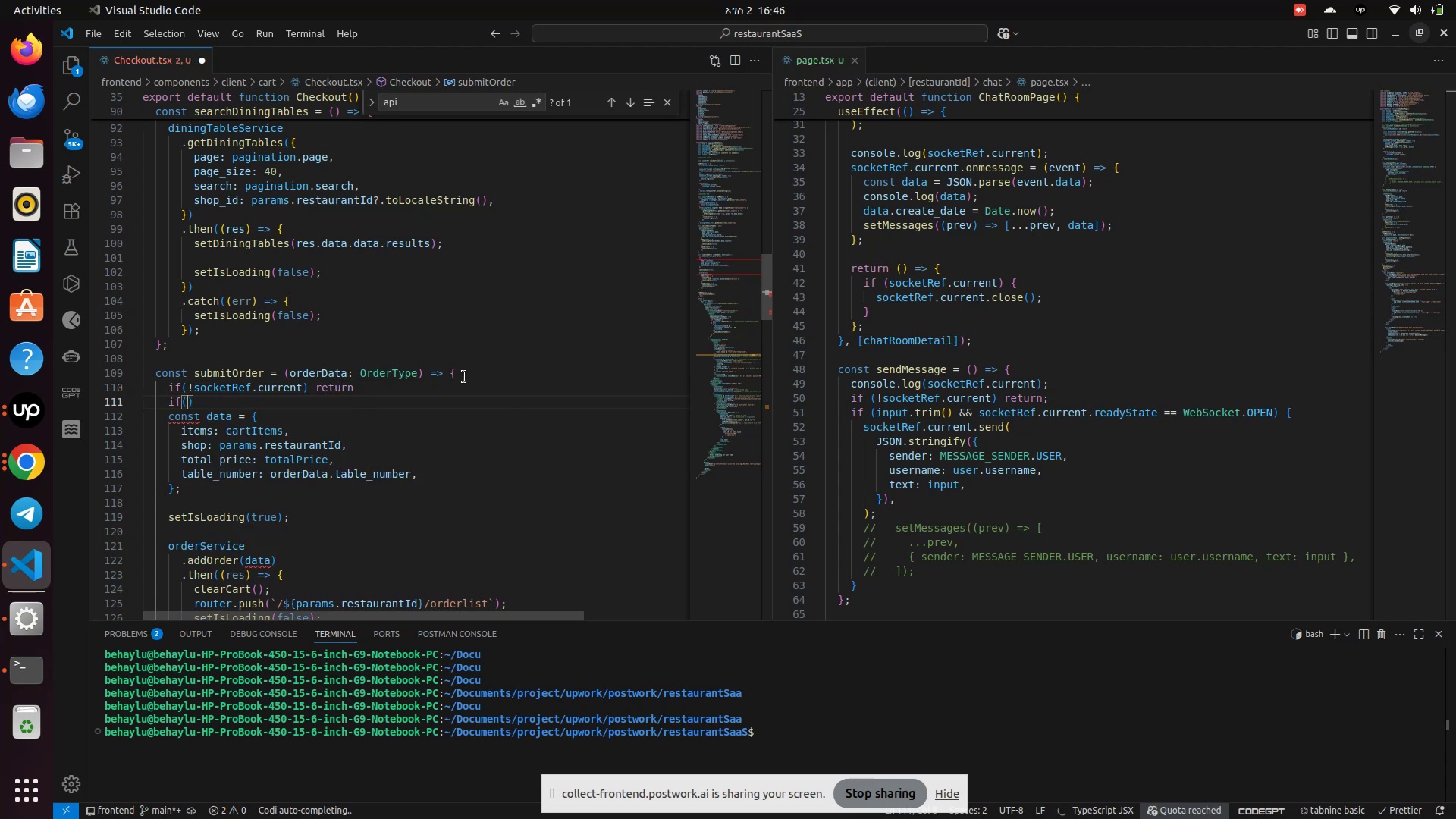 
wait(5.01)
 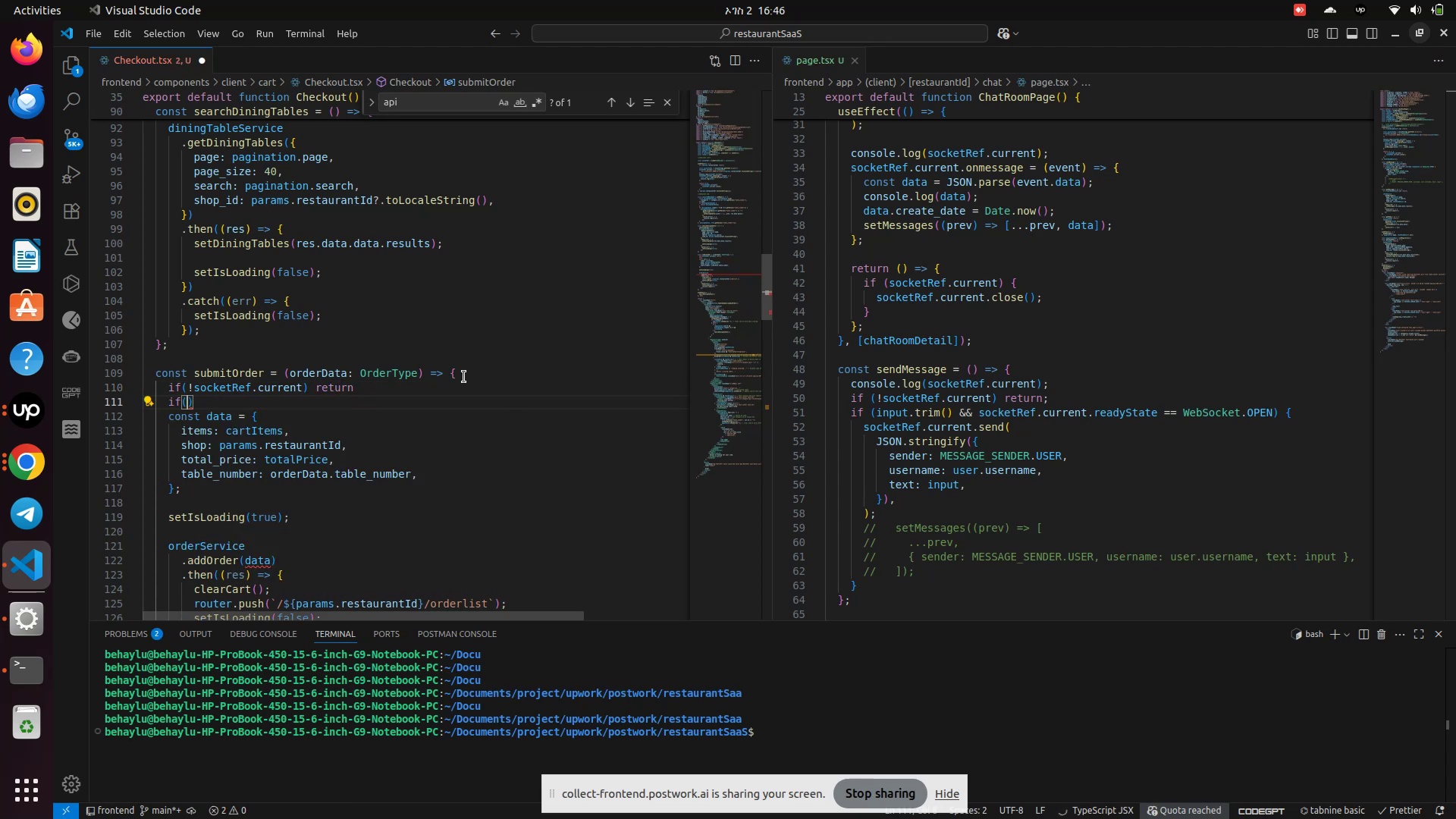 
key(ArrowRight)
 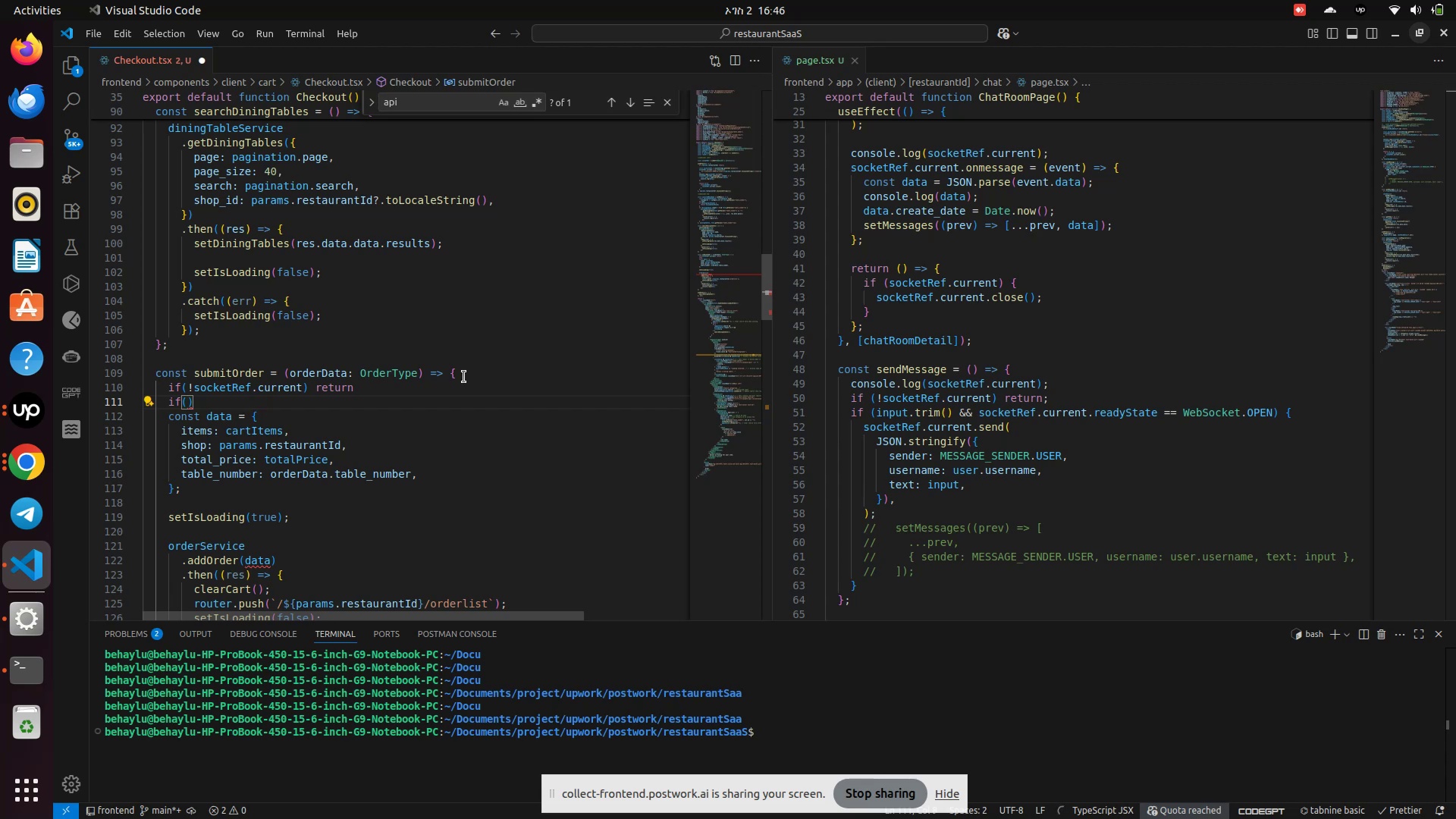 
key(Backspace)
 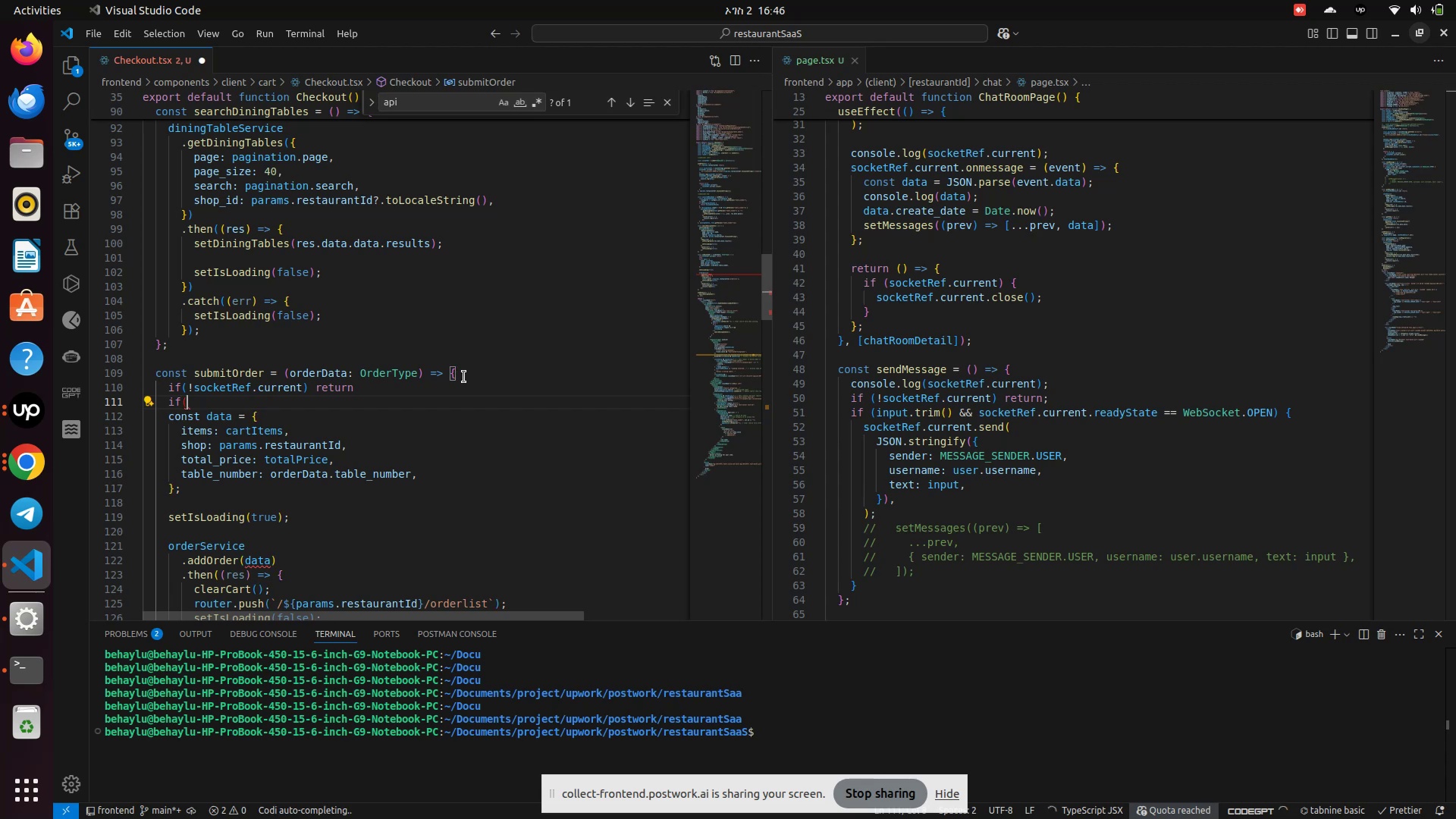 
key(Backspace)
 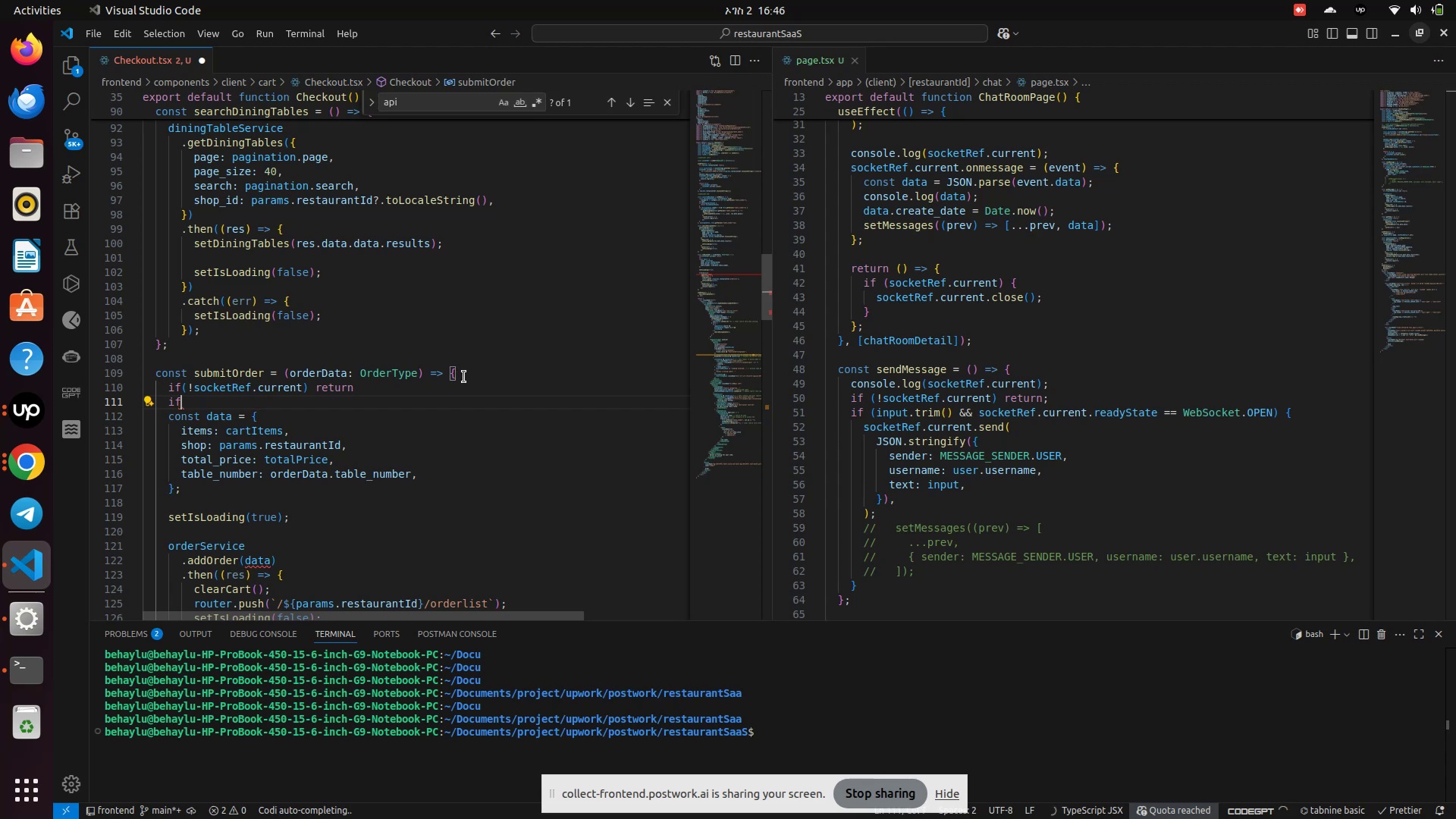 
key(Backspace)
 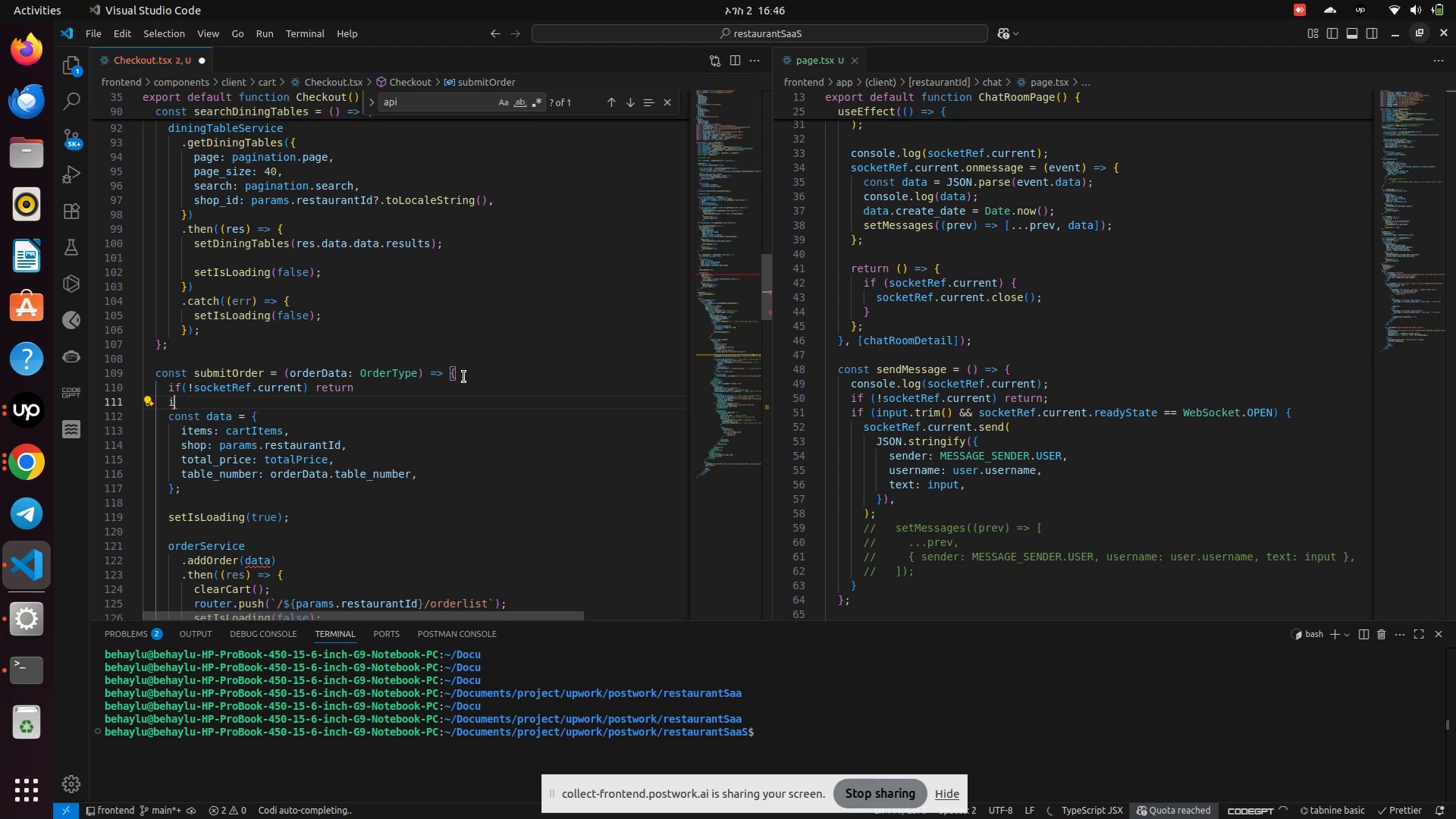 
key(Backspace)
 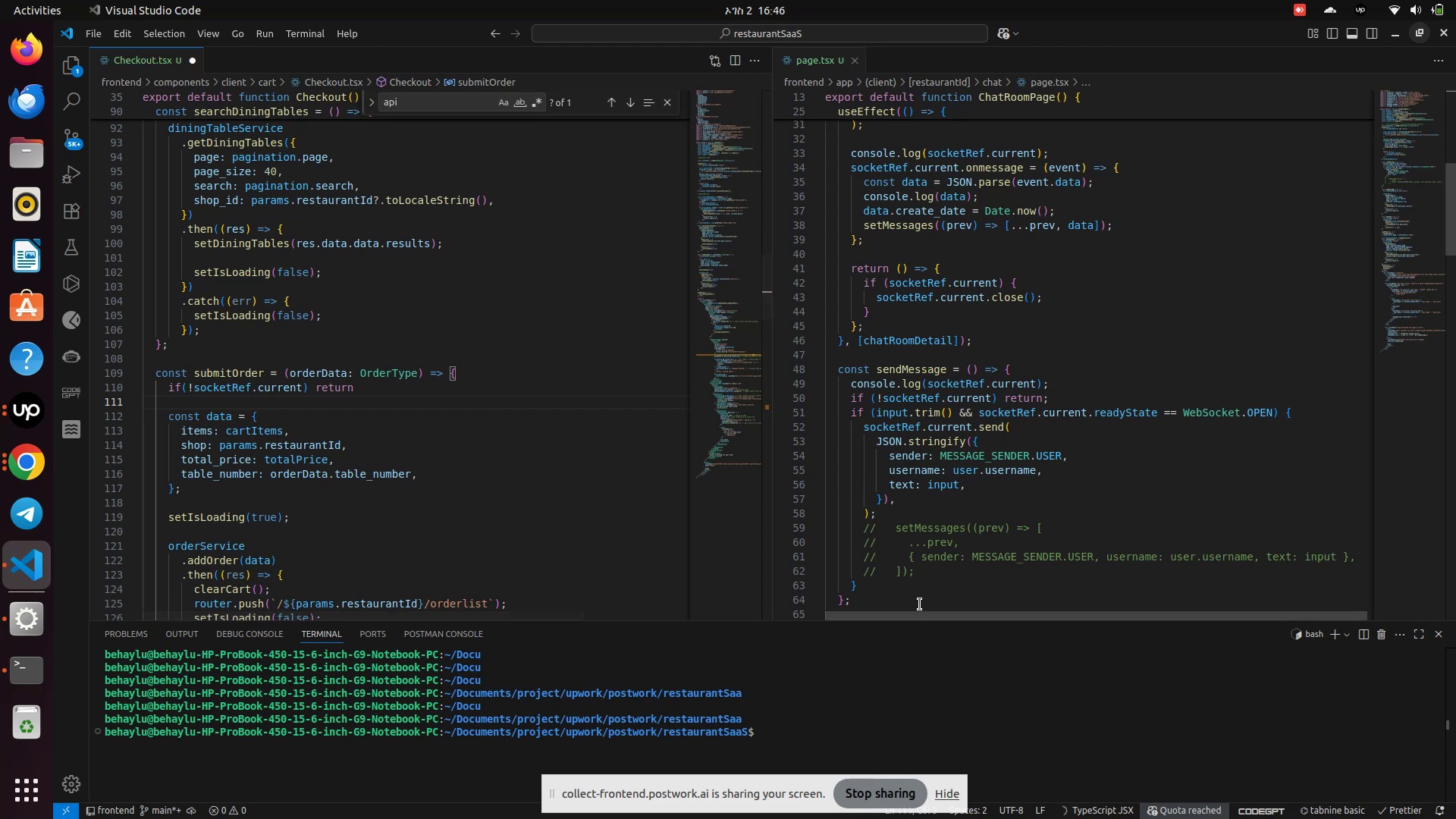 
left_click_drag(start_coordinate=[966, 617], to_coordinate=[1074, 617])
 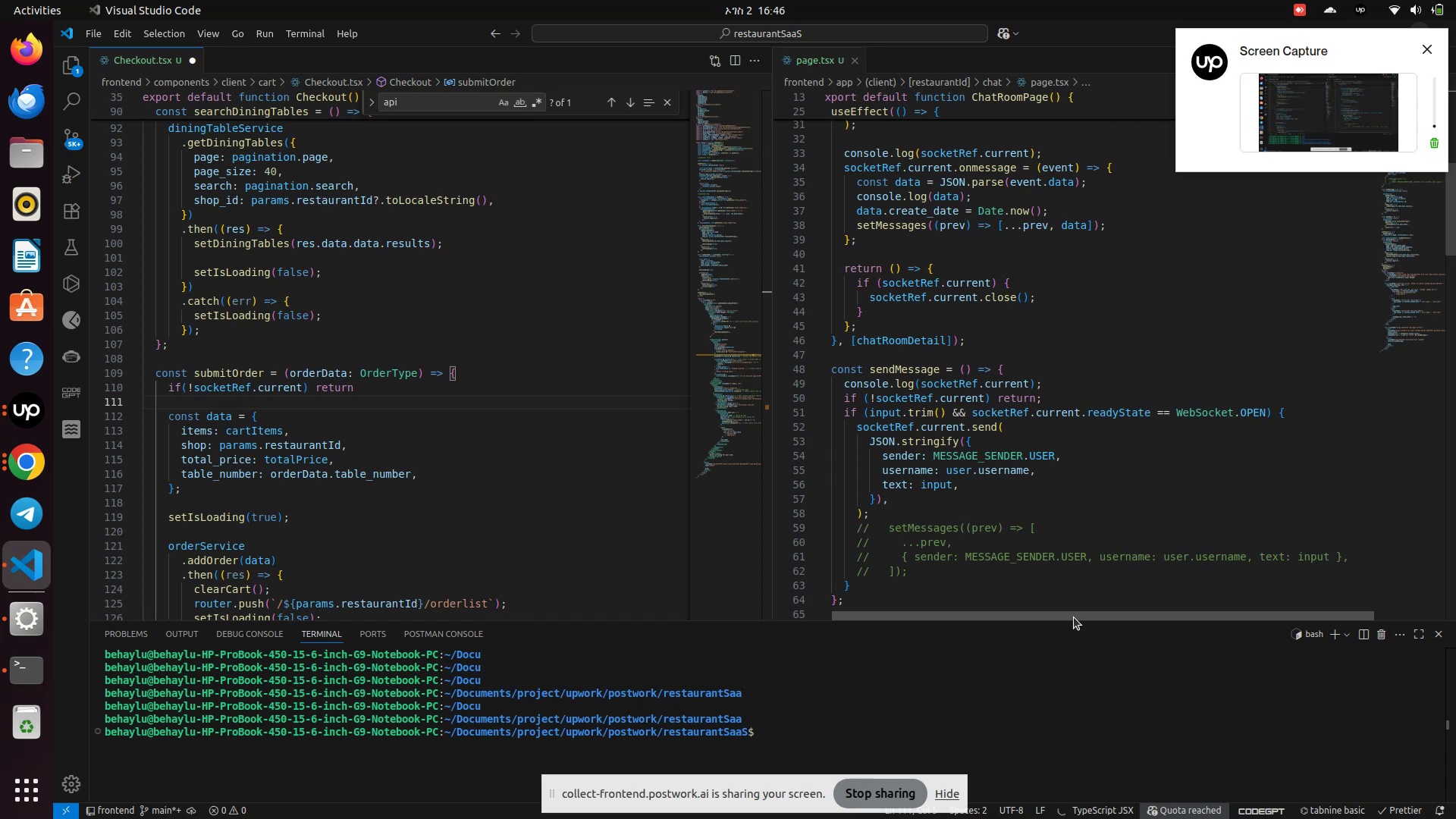 
type(if(socke)
 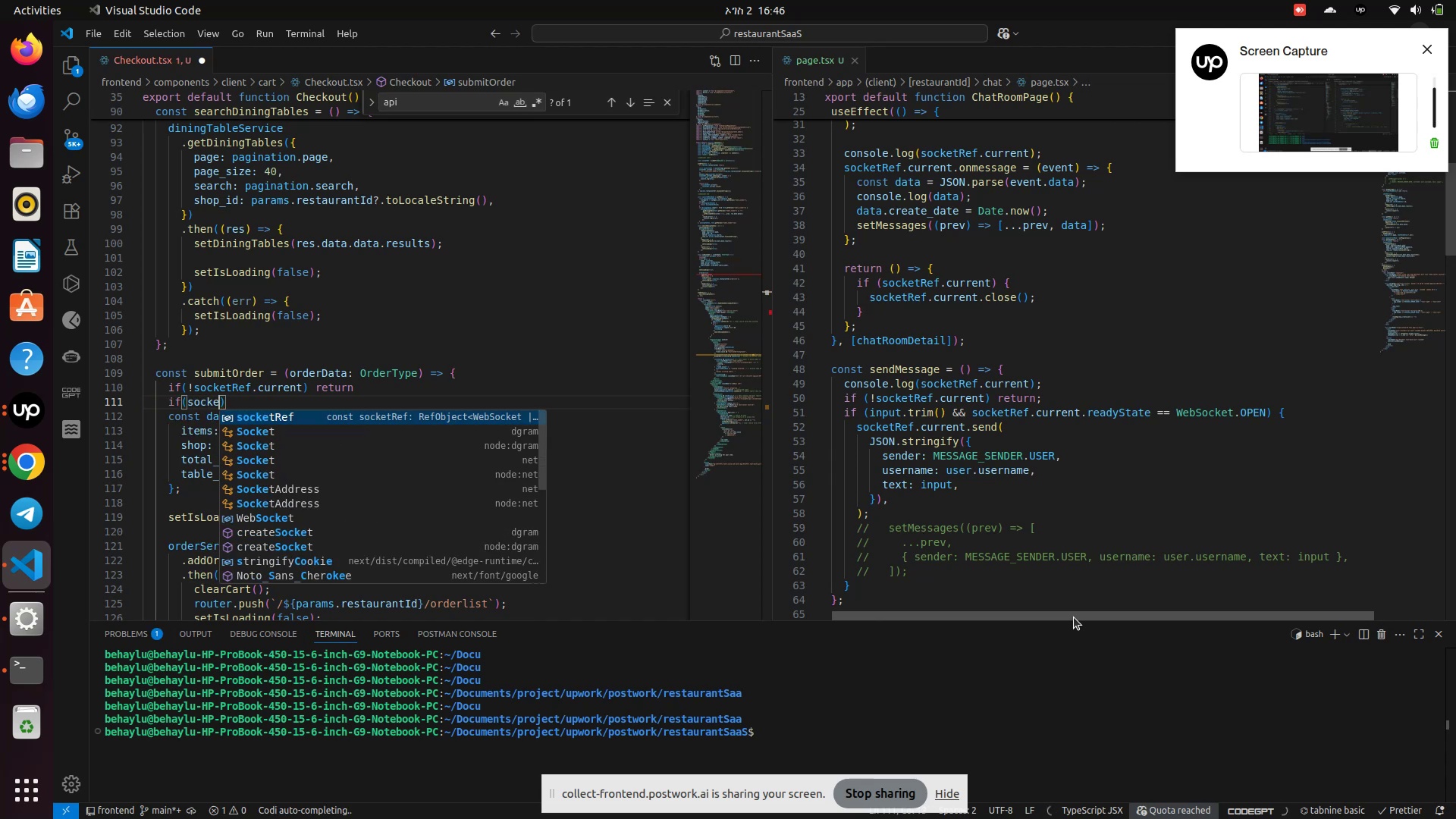 
key(Enter)
 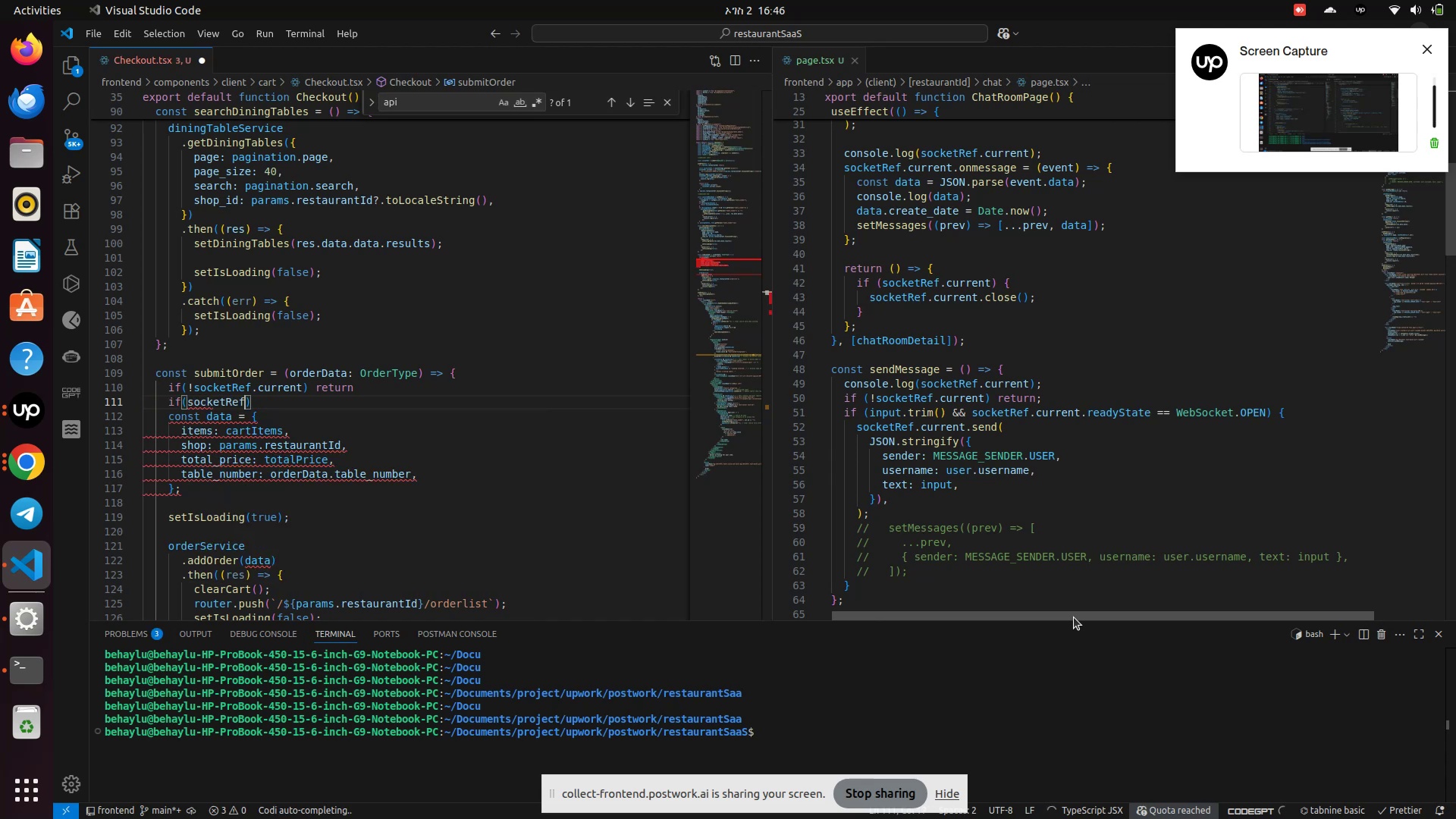 
type(.cu)
 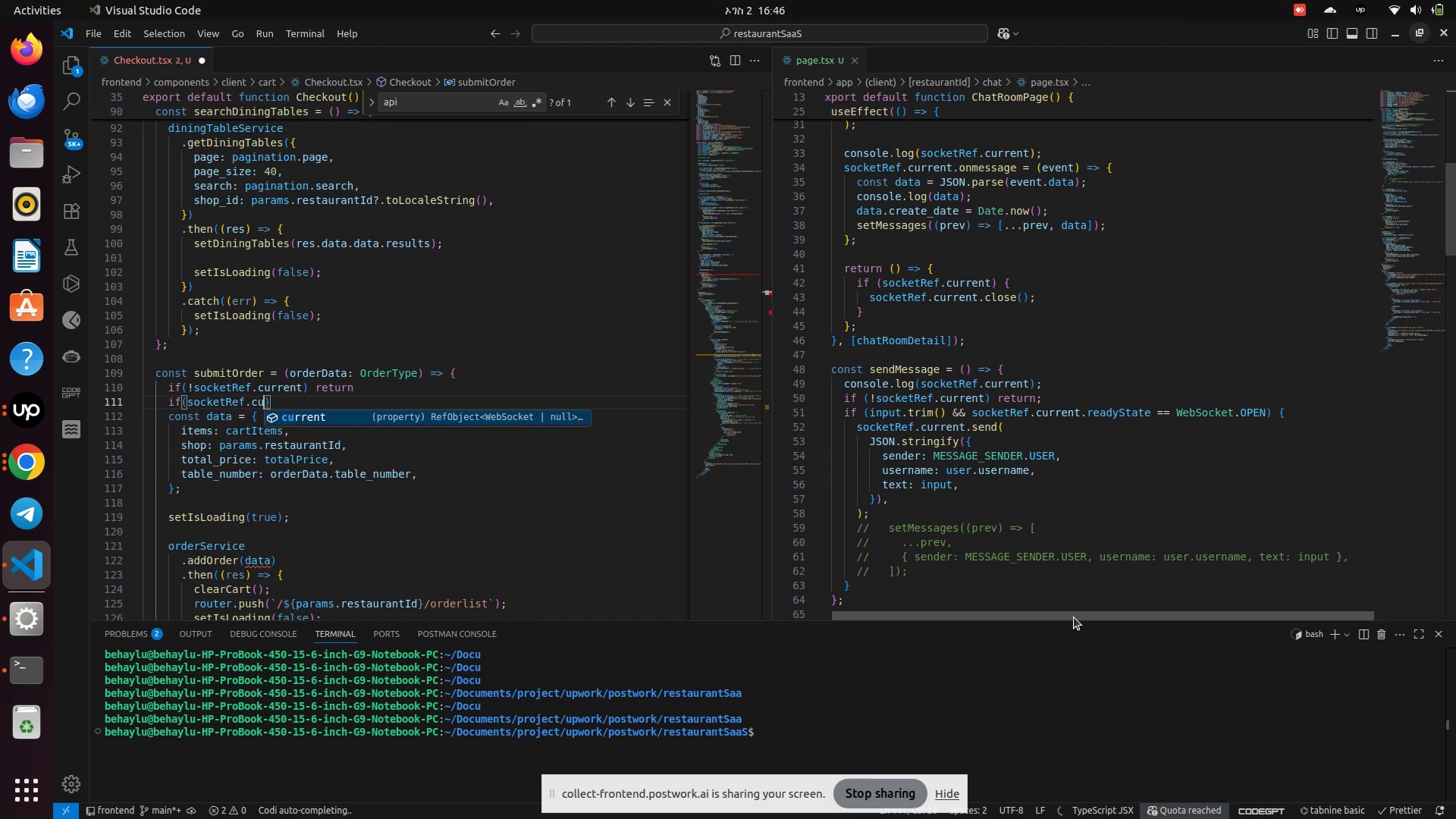 
key(Enter)
 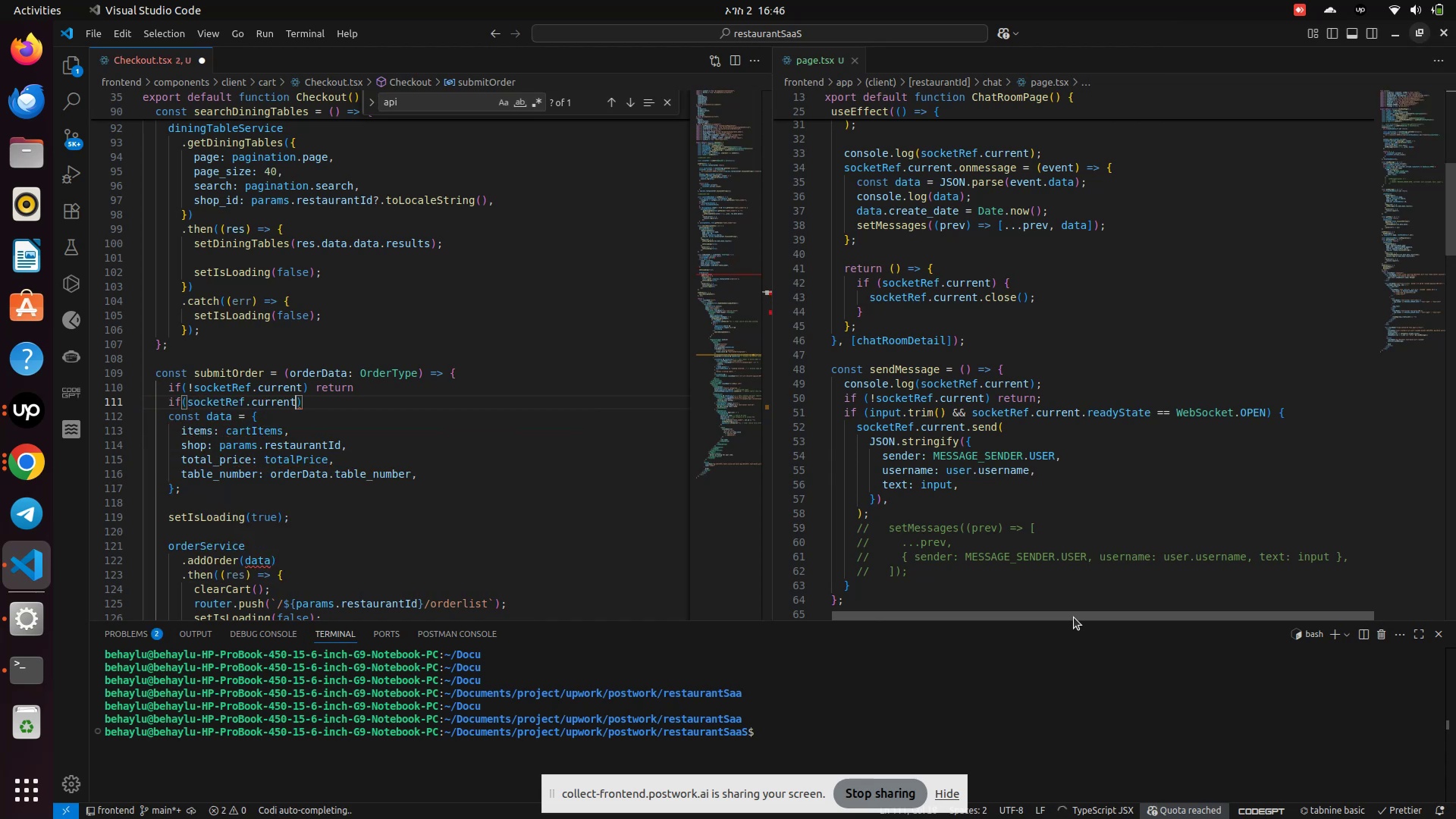 
type(.re)
 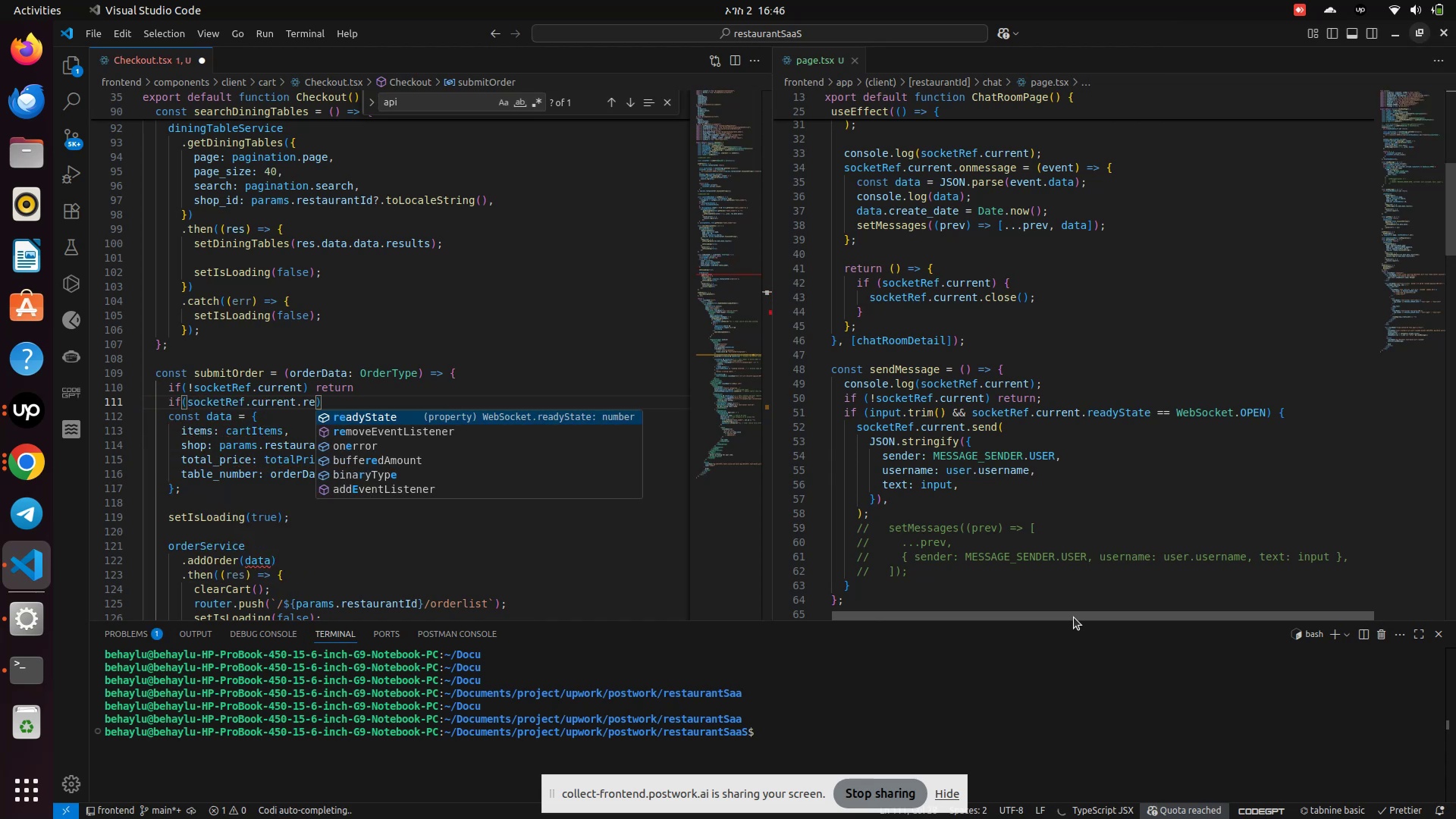 
key(Enter)
 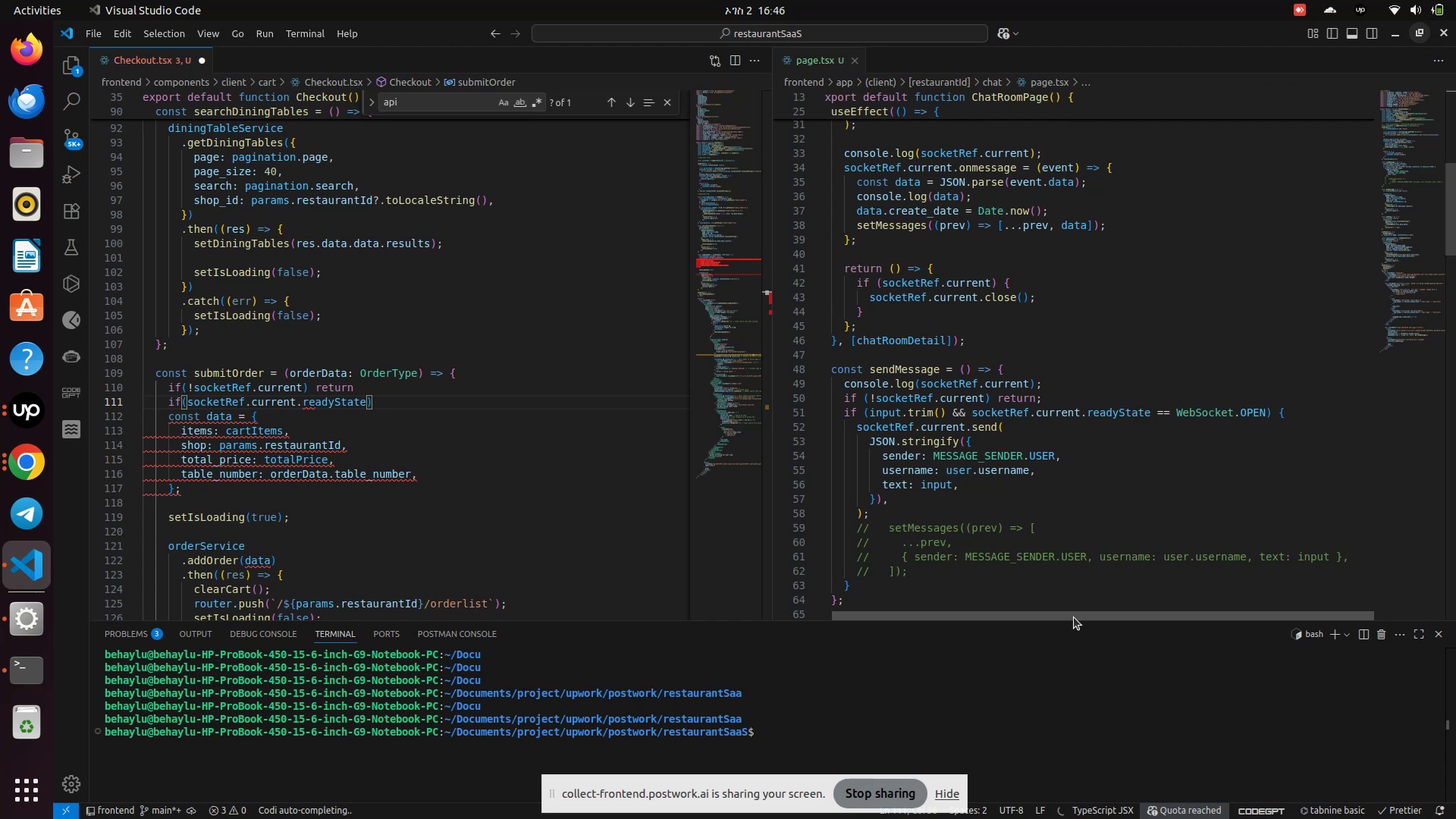 
type( ===)
key(Backspace)
type( w)
key(Backspace)
type(WebSocket)
 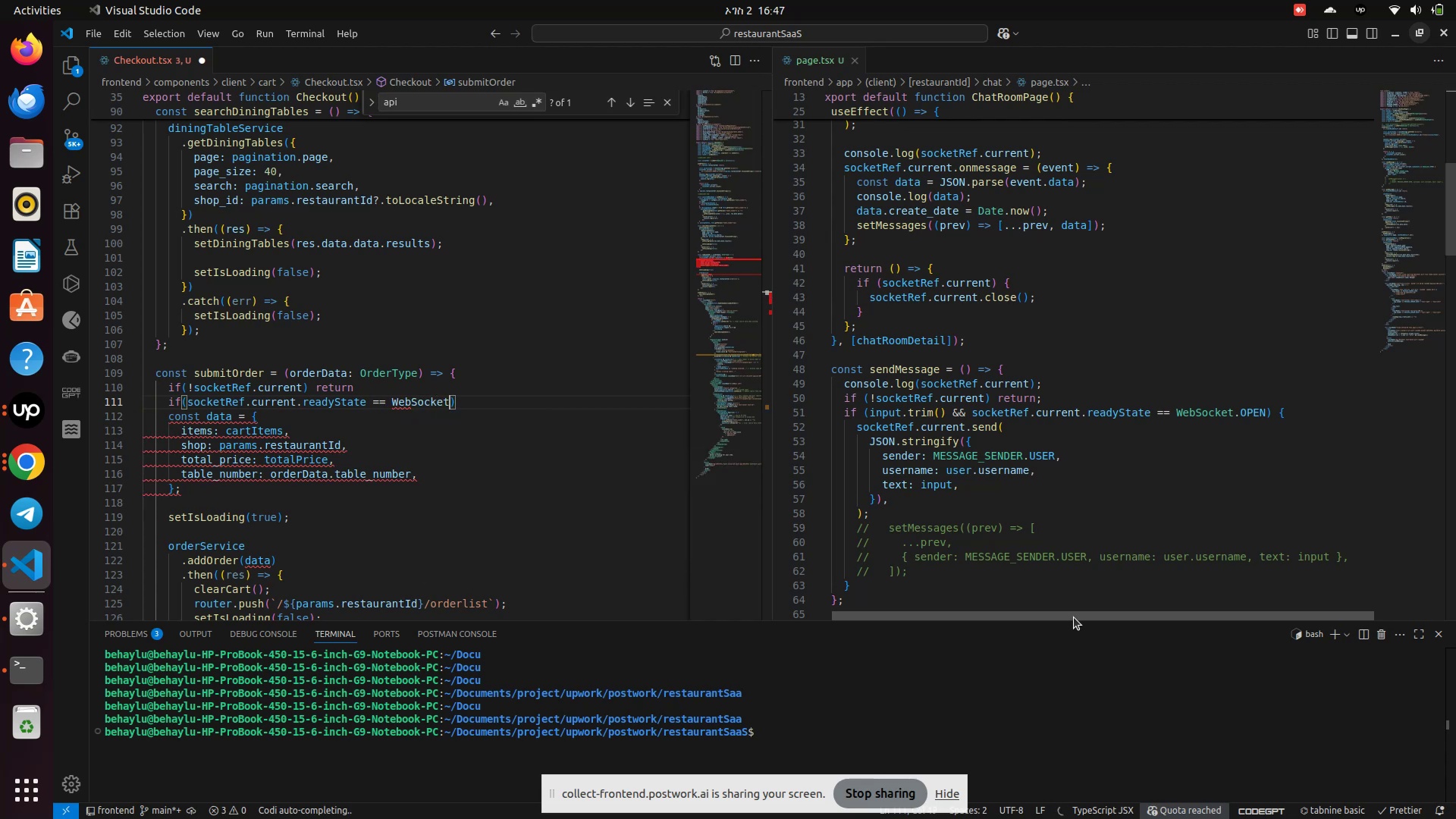 
 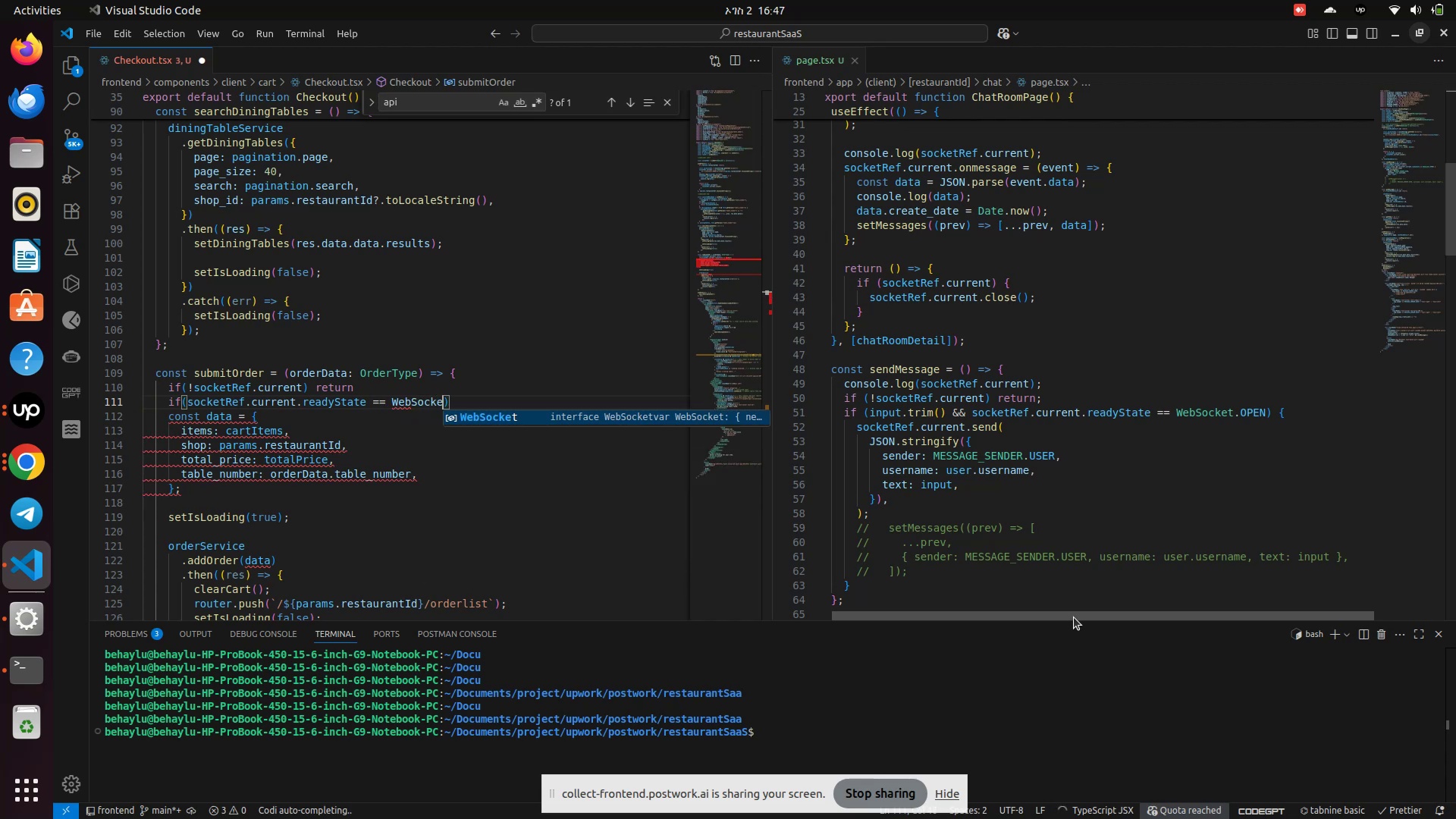 
key(Enter)
 